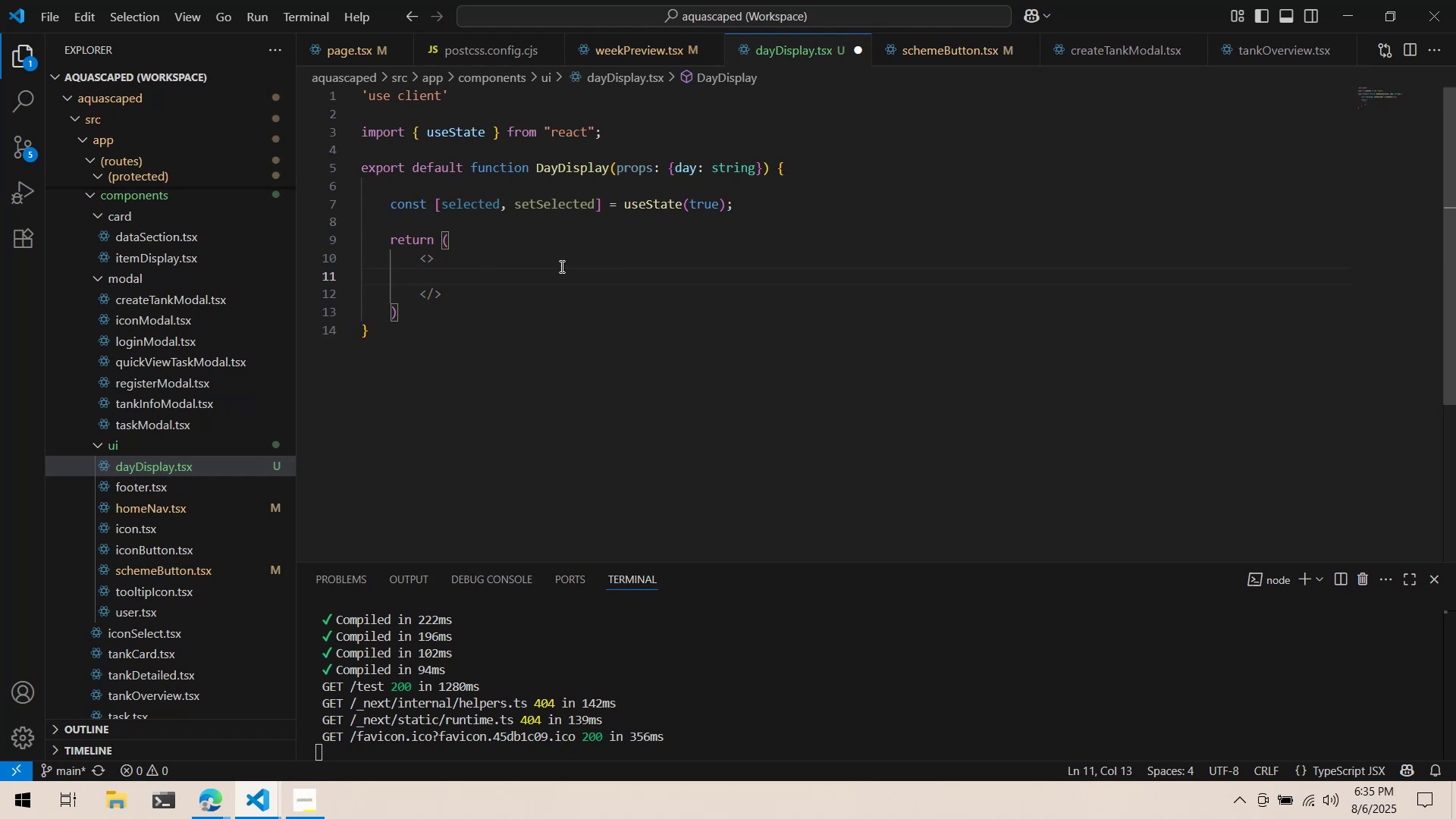 
key(Shift+ShiftLeft)
 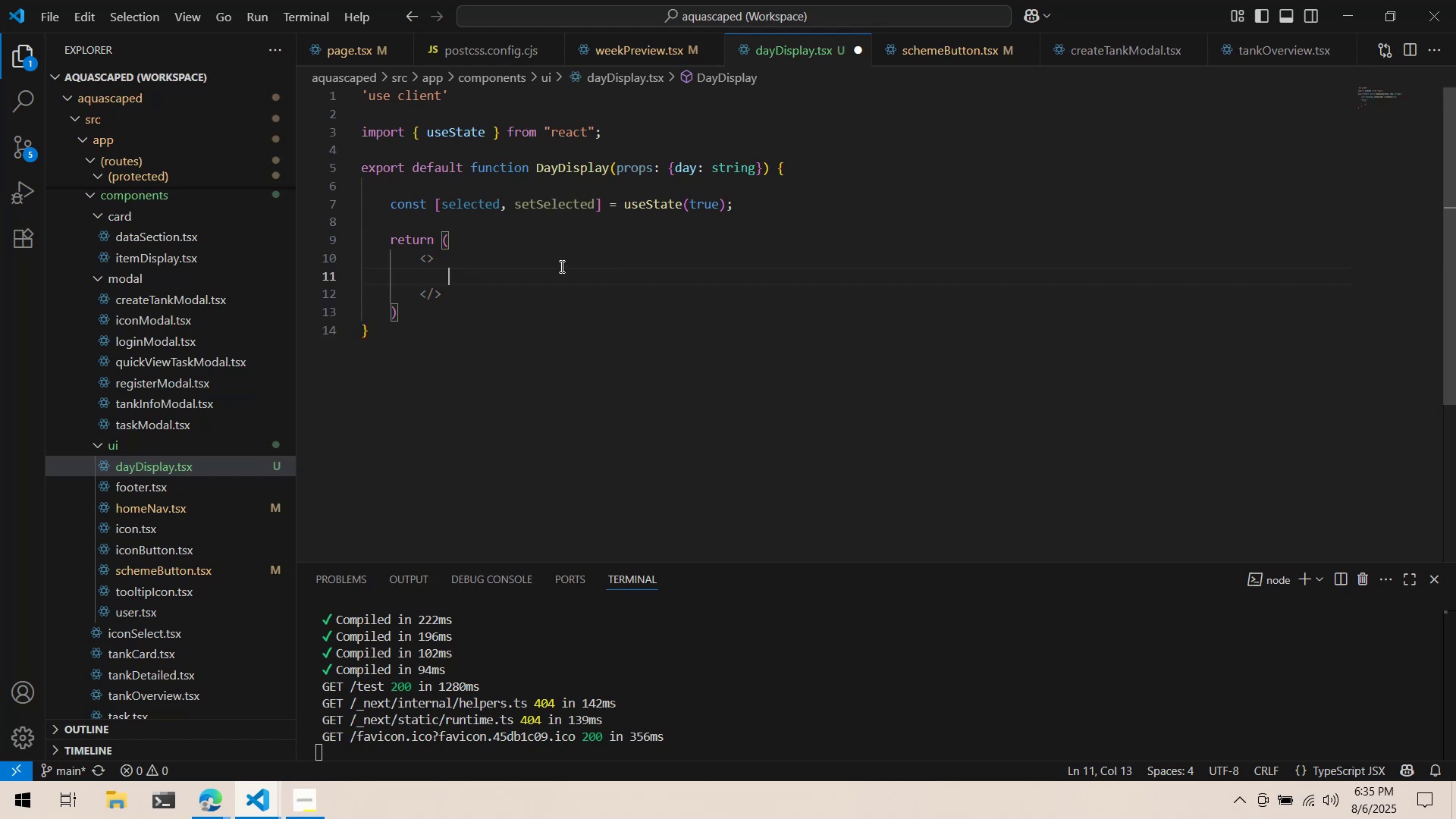 
key(Shift+BracketLeft)
 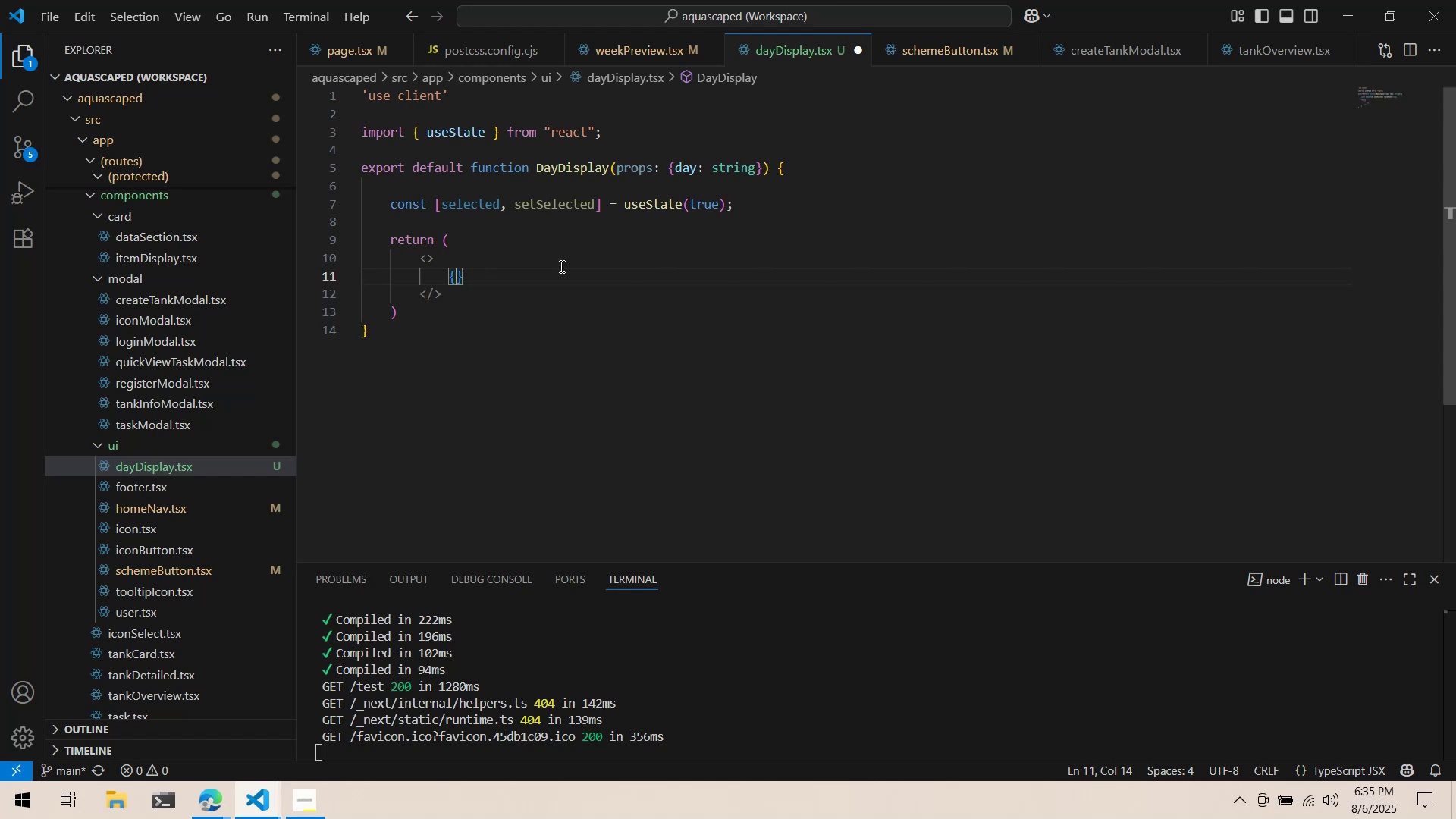 
wait(9.37)
 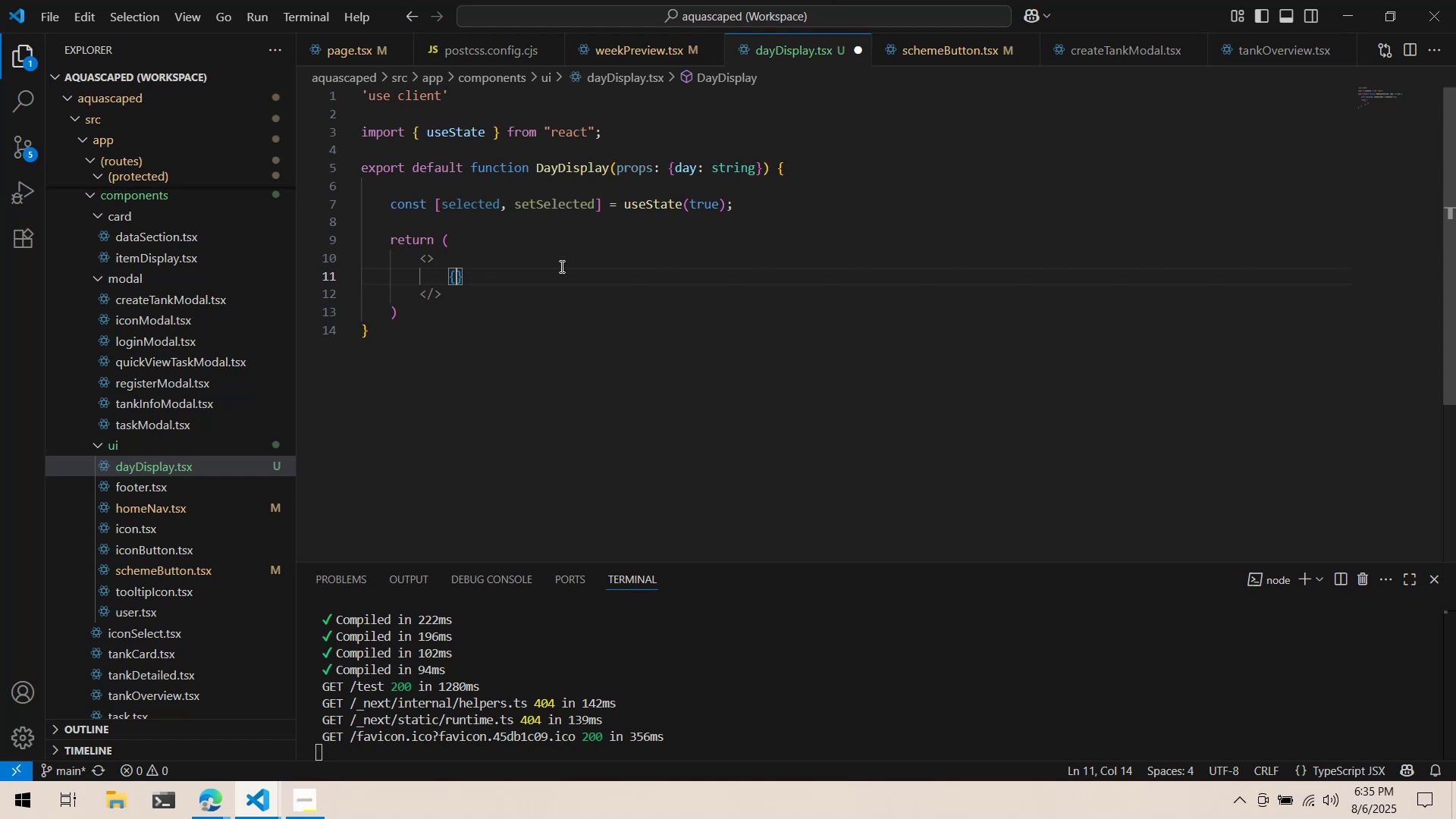 
key(Enter)
 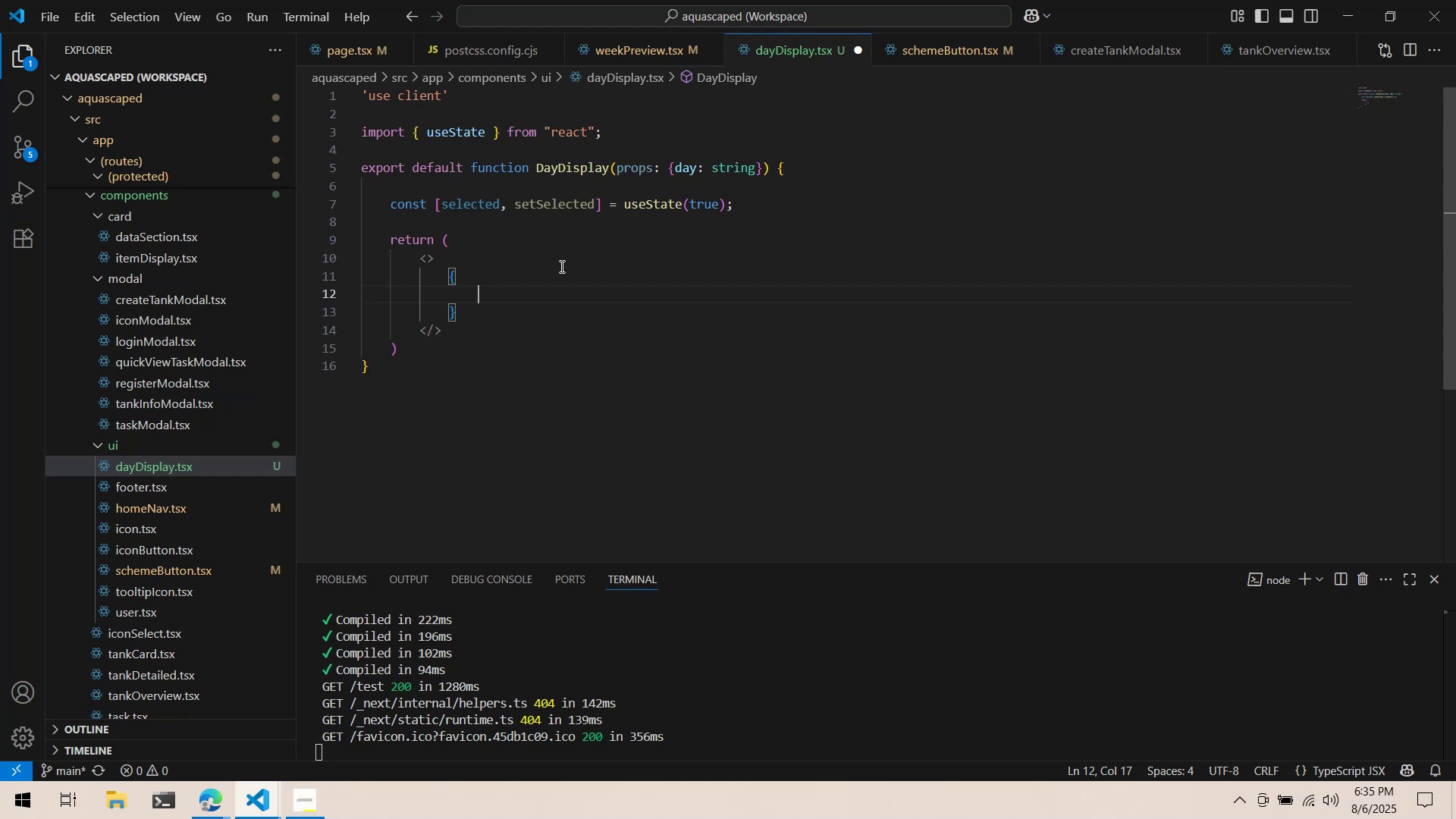 
type(selected >>)
key(Backspace)
key(Backspace)
type(?? )
key(Backspace)
key(Backspace)
key(Backspace)
type(? )
 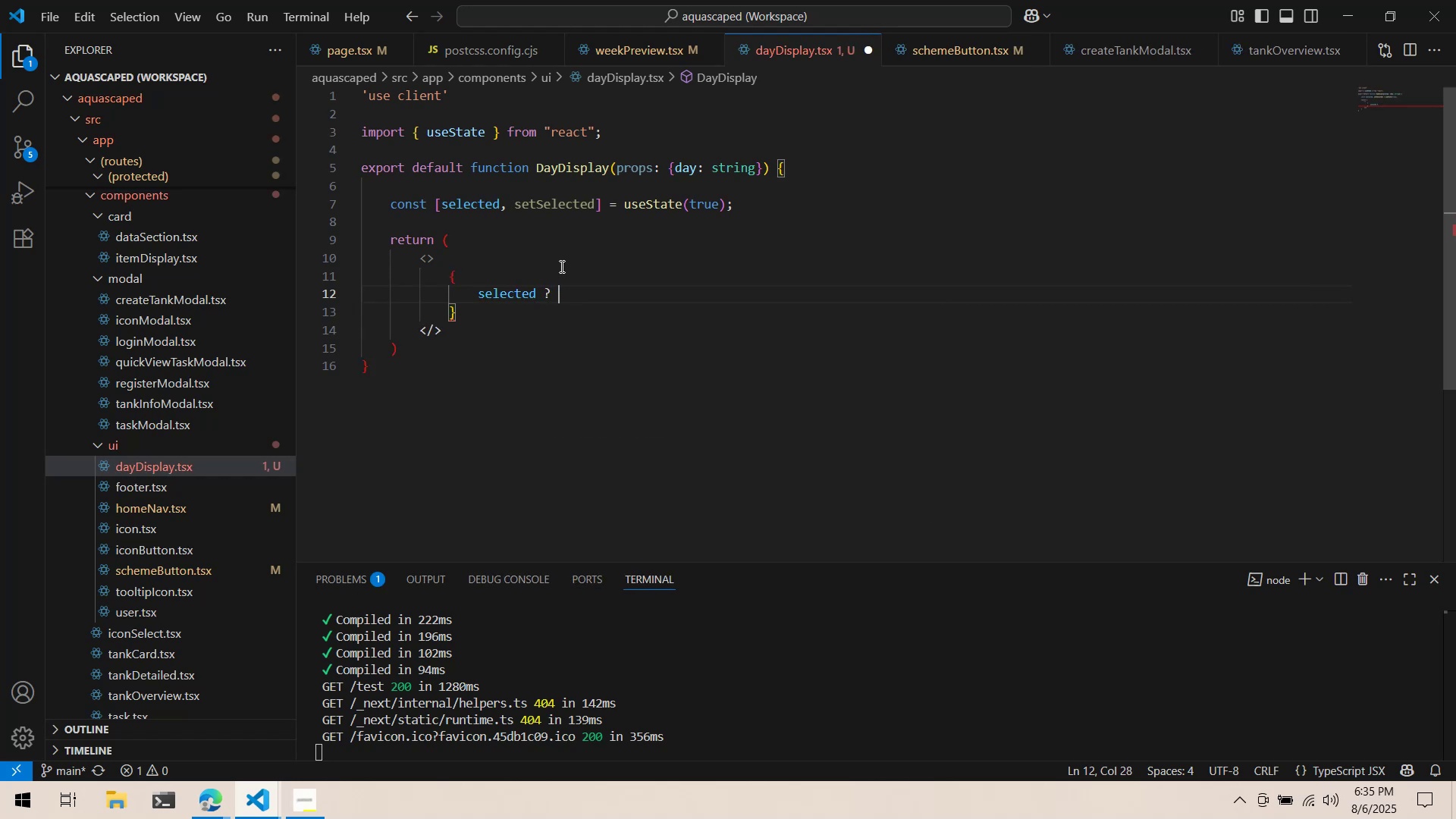 
key(Enter)
 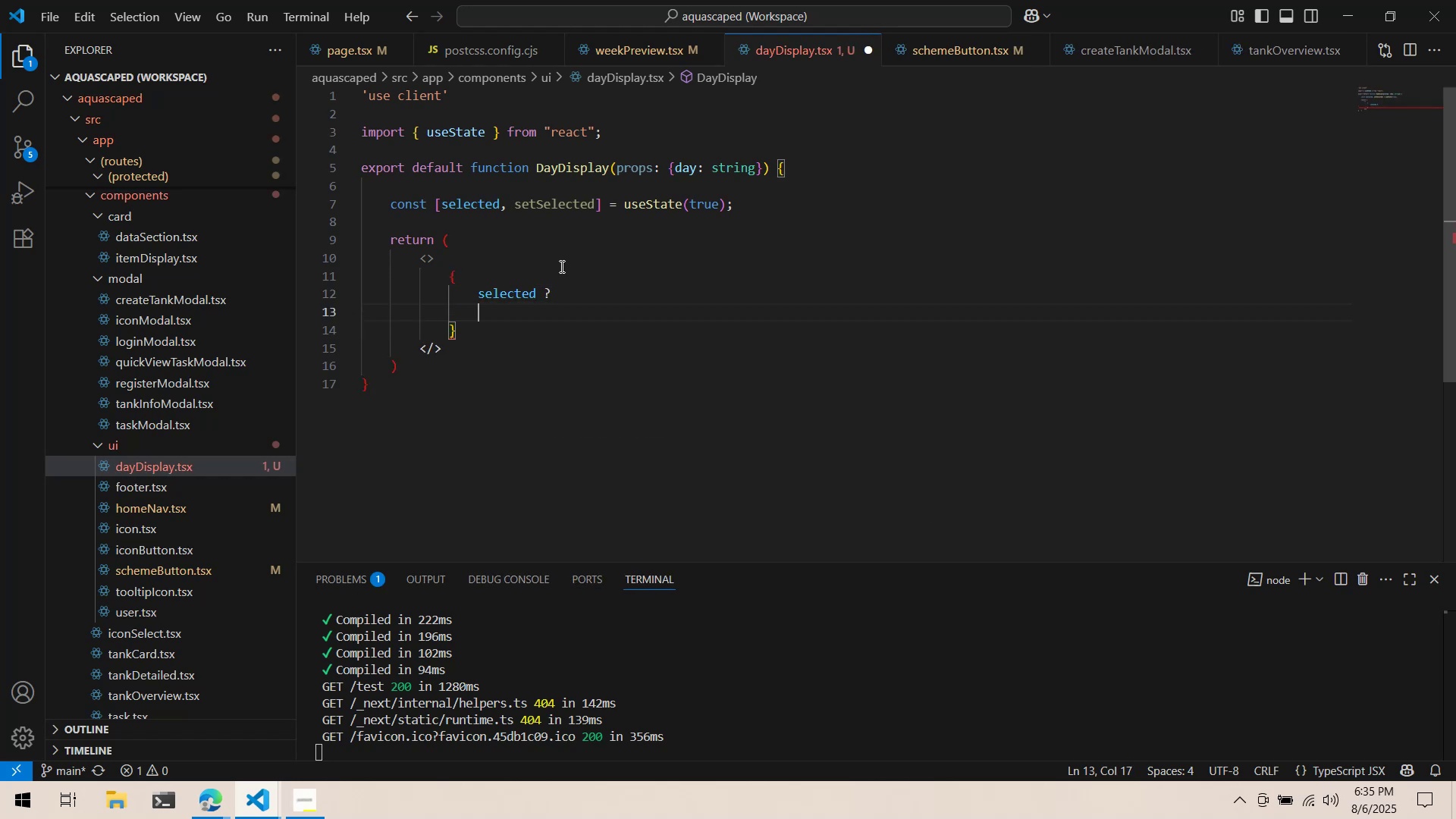 
key(Shift+Comma)
 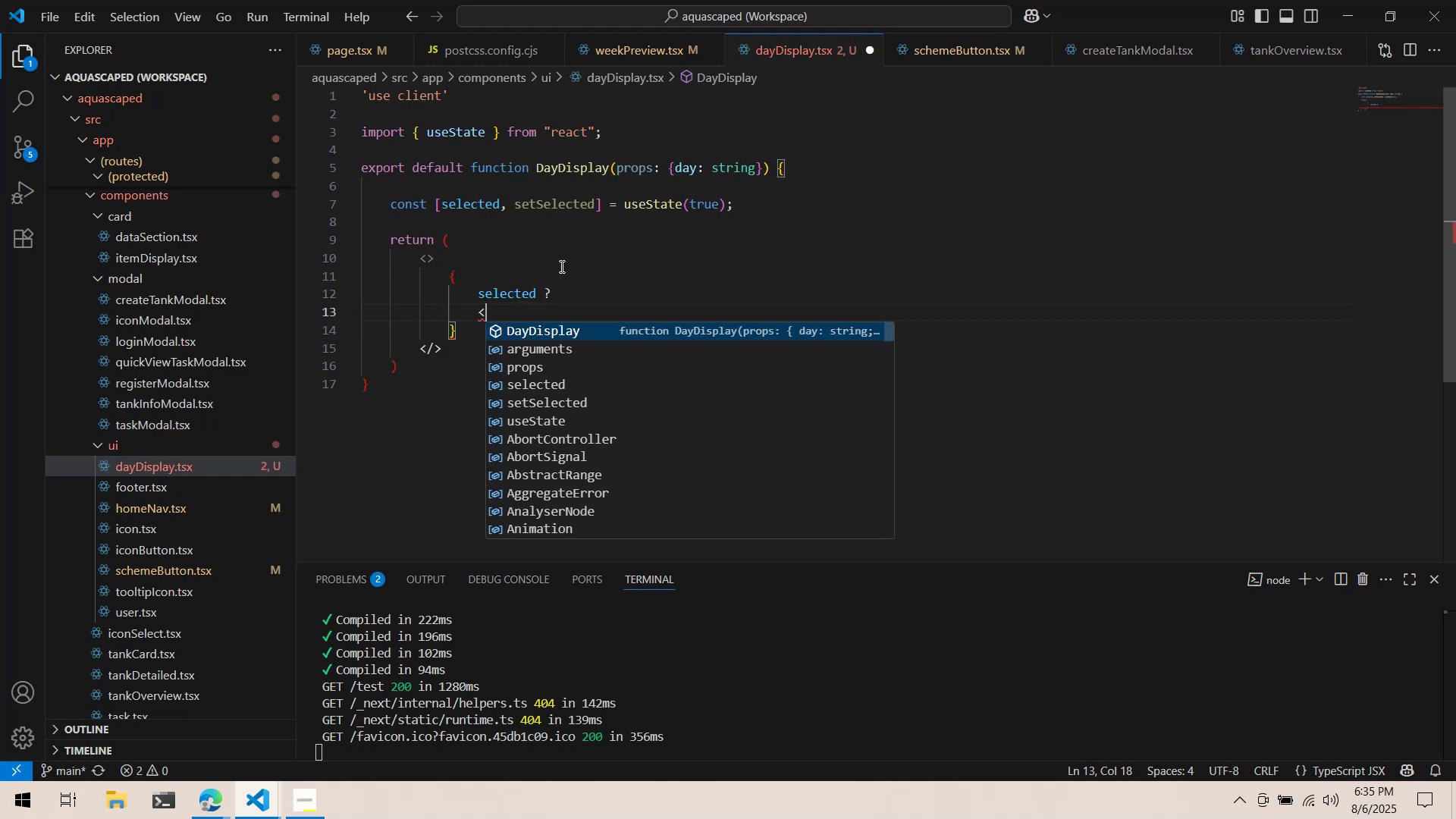 
type(div>)
 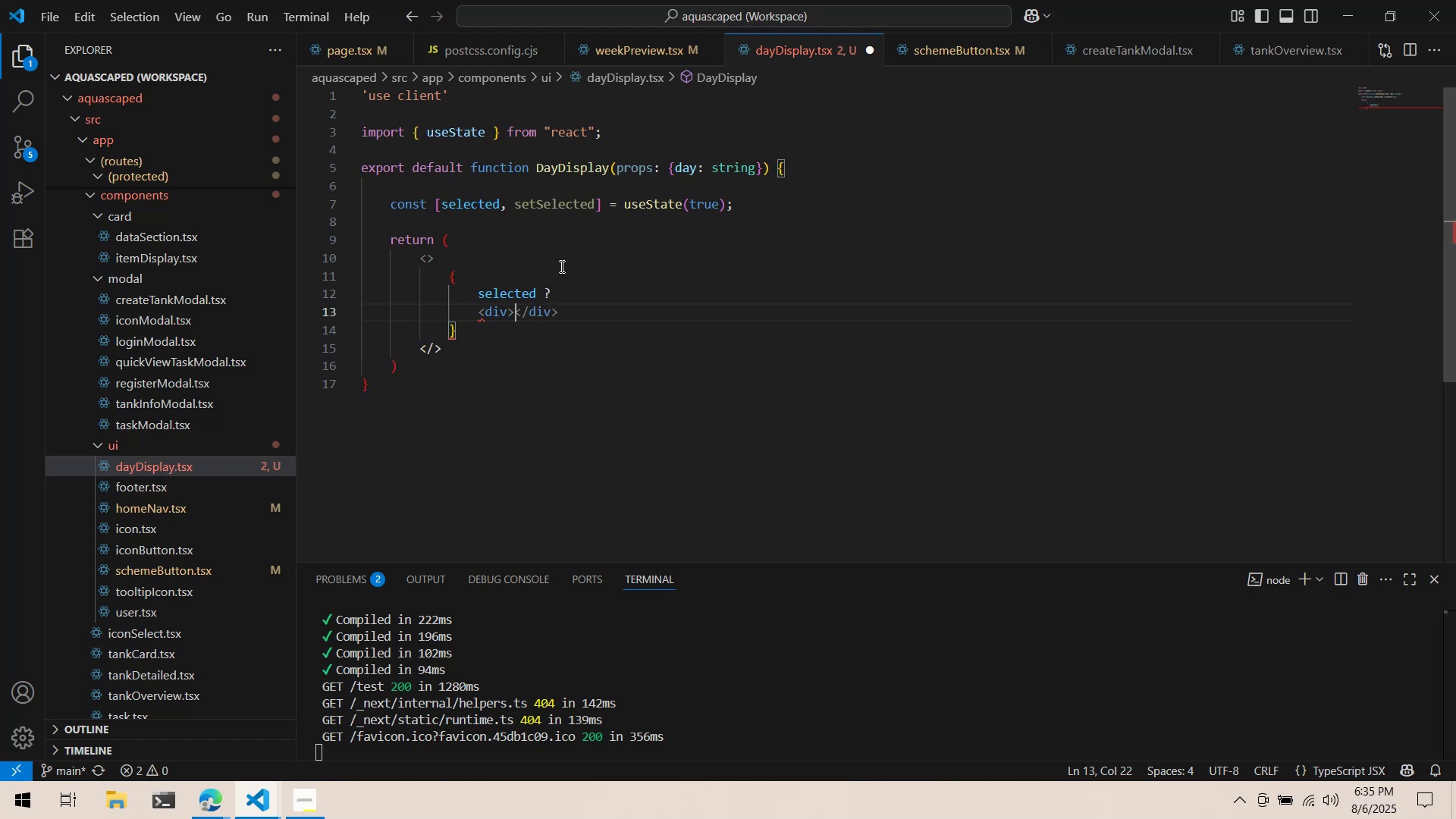 
key(Enter)
 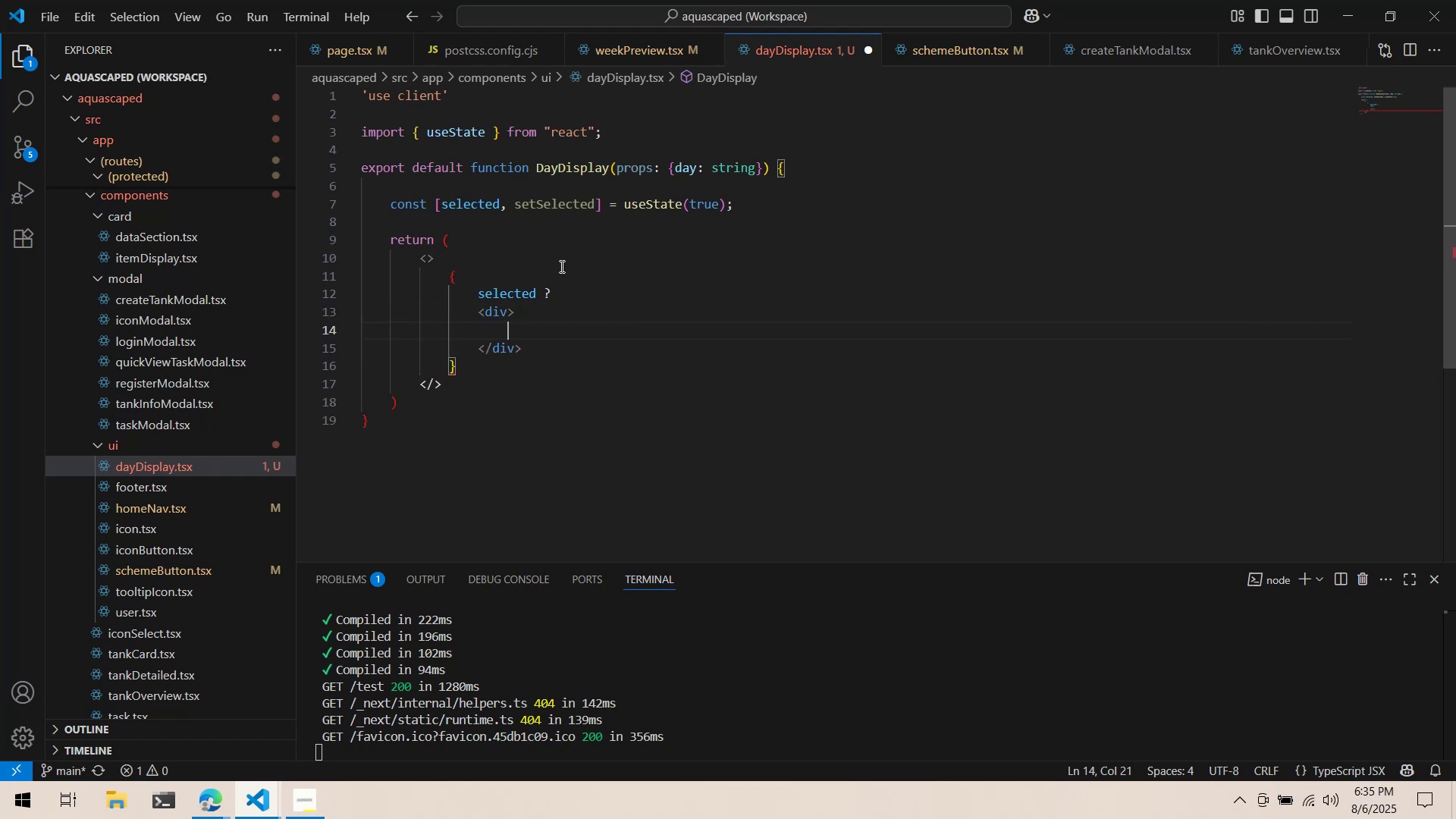 
key(Control+ControlLeft)
 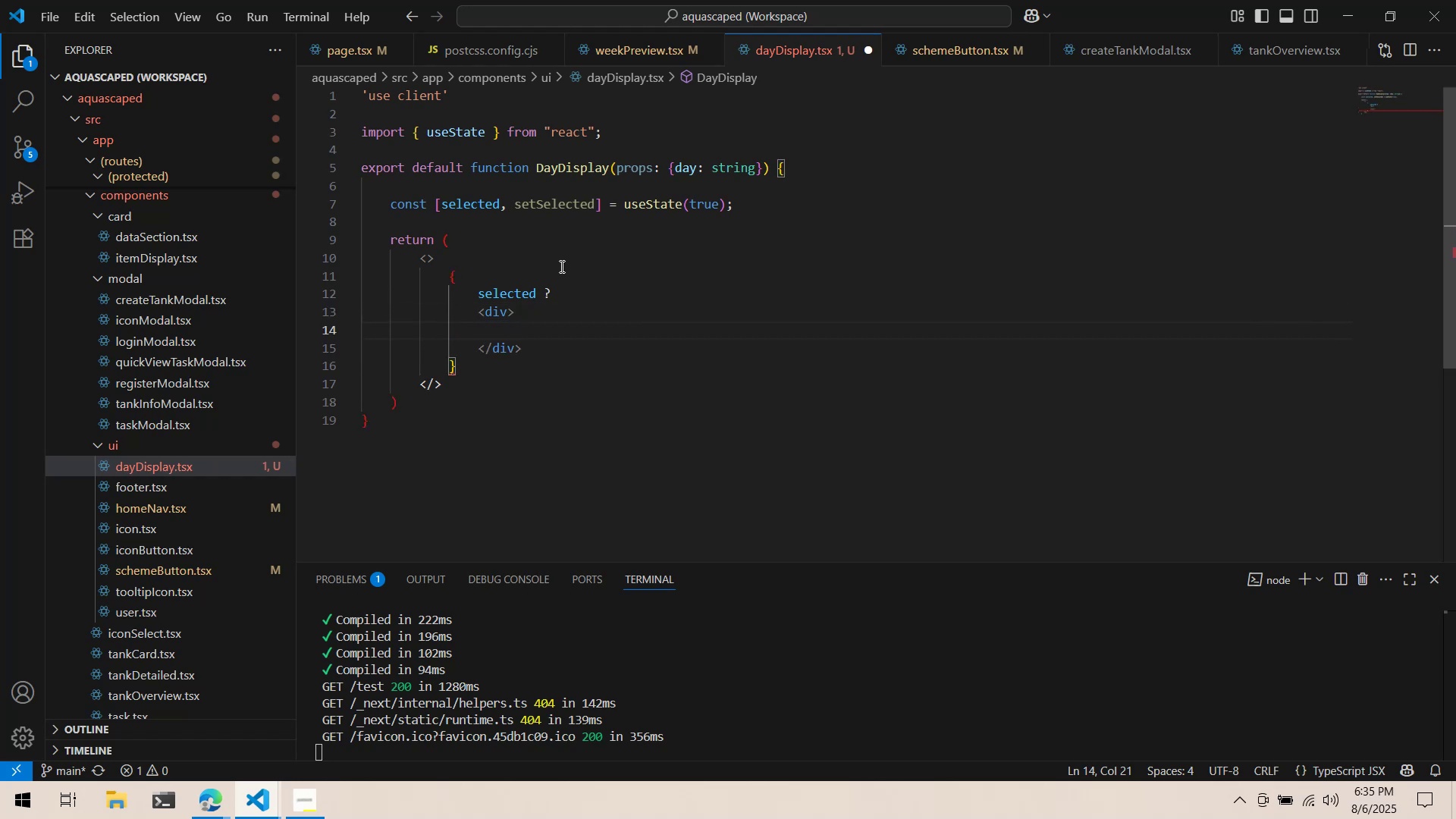 
key(Control+S)
 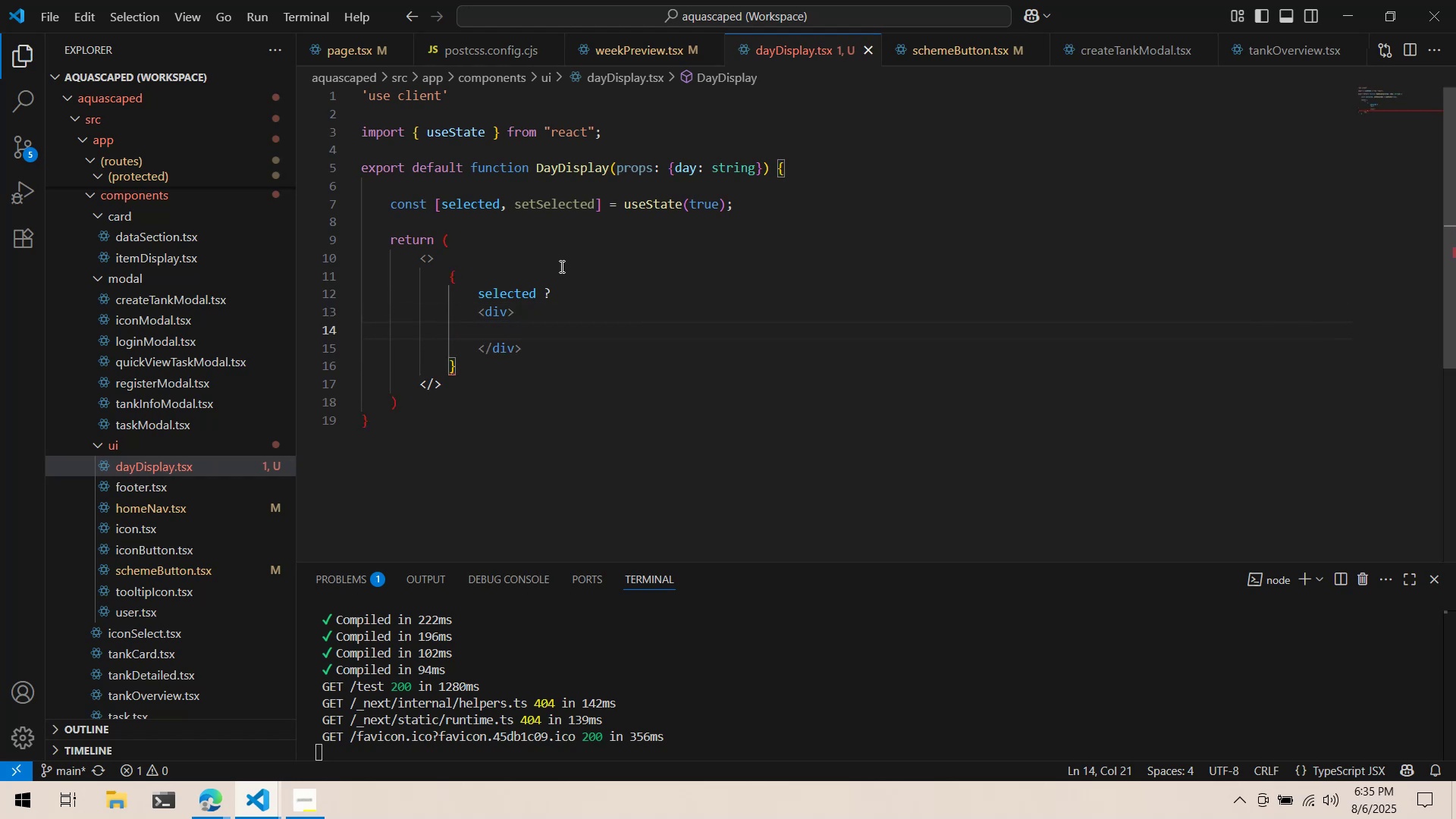 
key(Alt+AltLeft)
 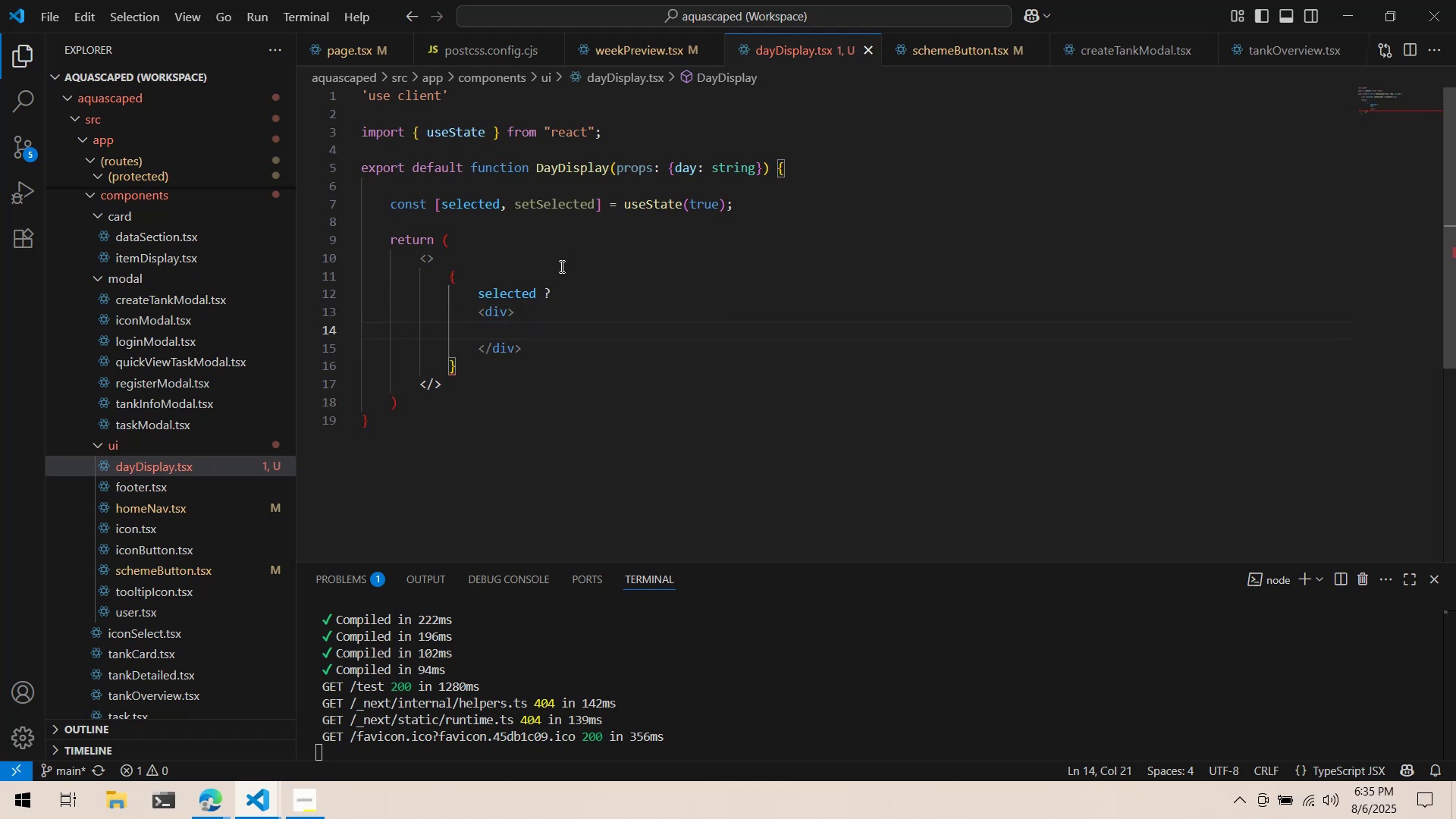 
key(Alt+Tab)
 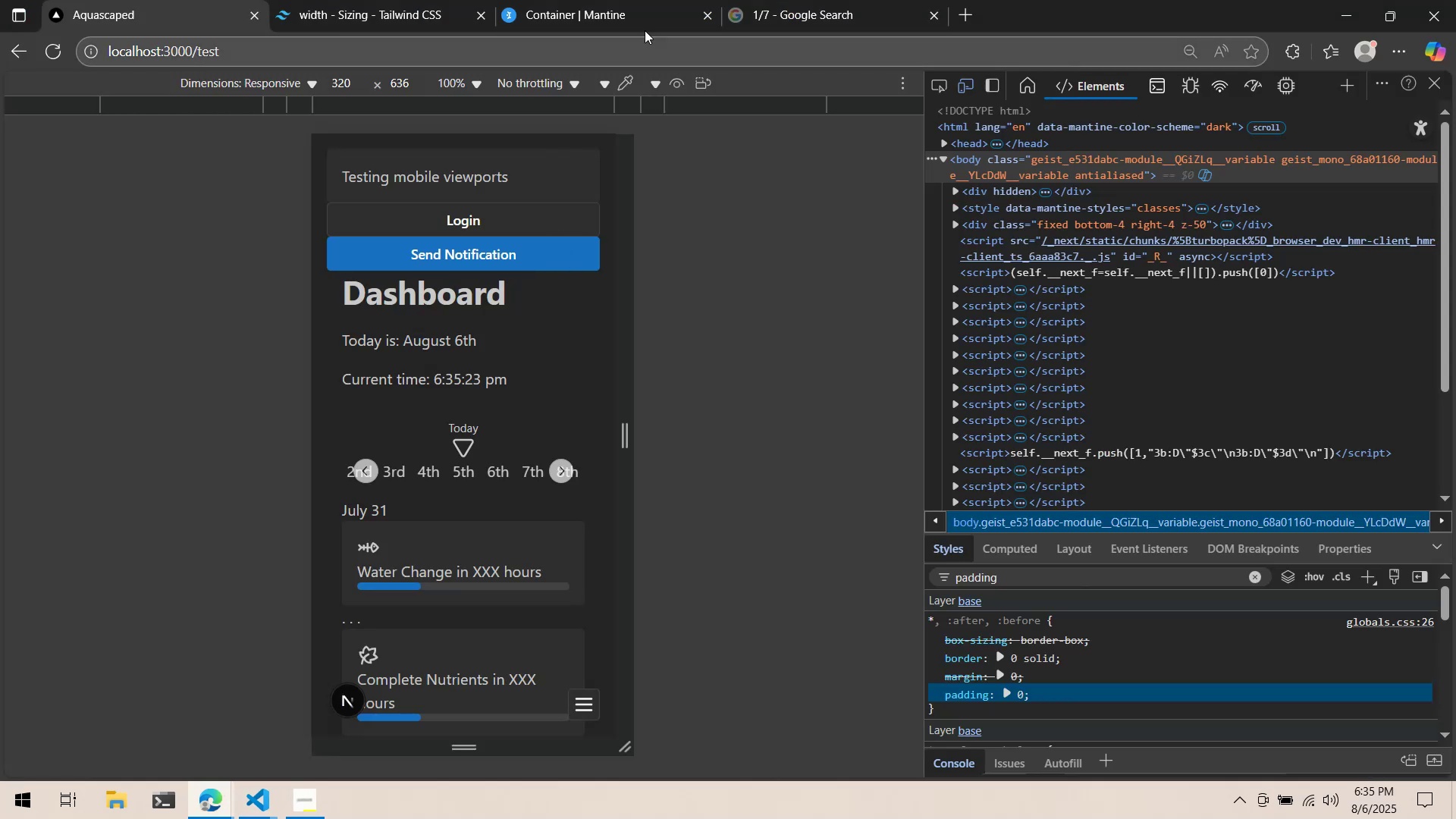 
left_click([620, 0])
 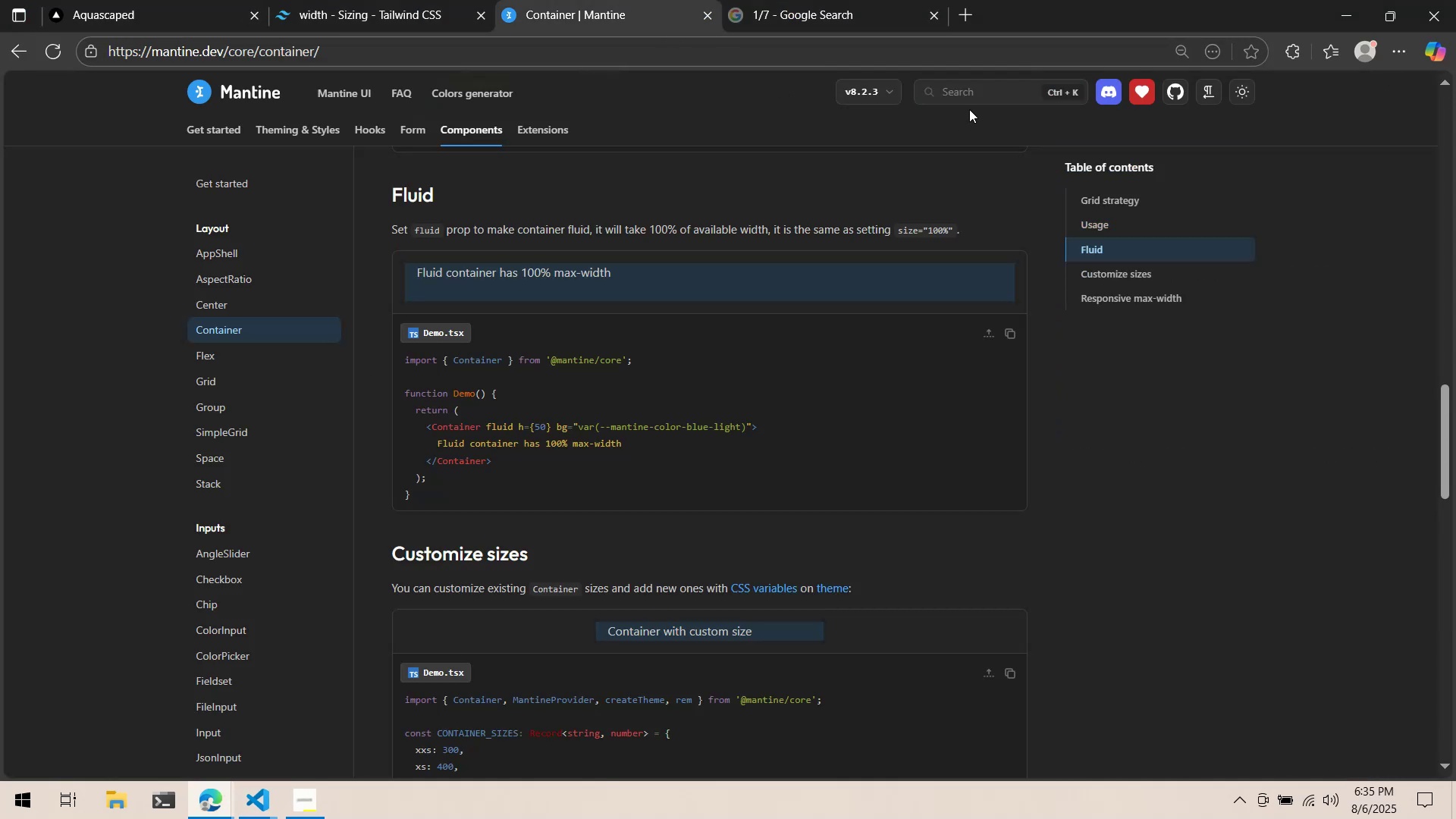 
left_click([985, 94])
 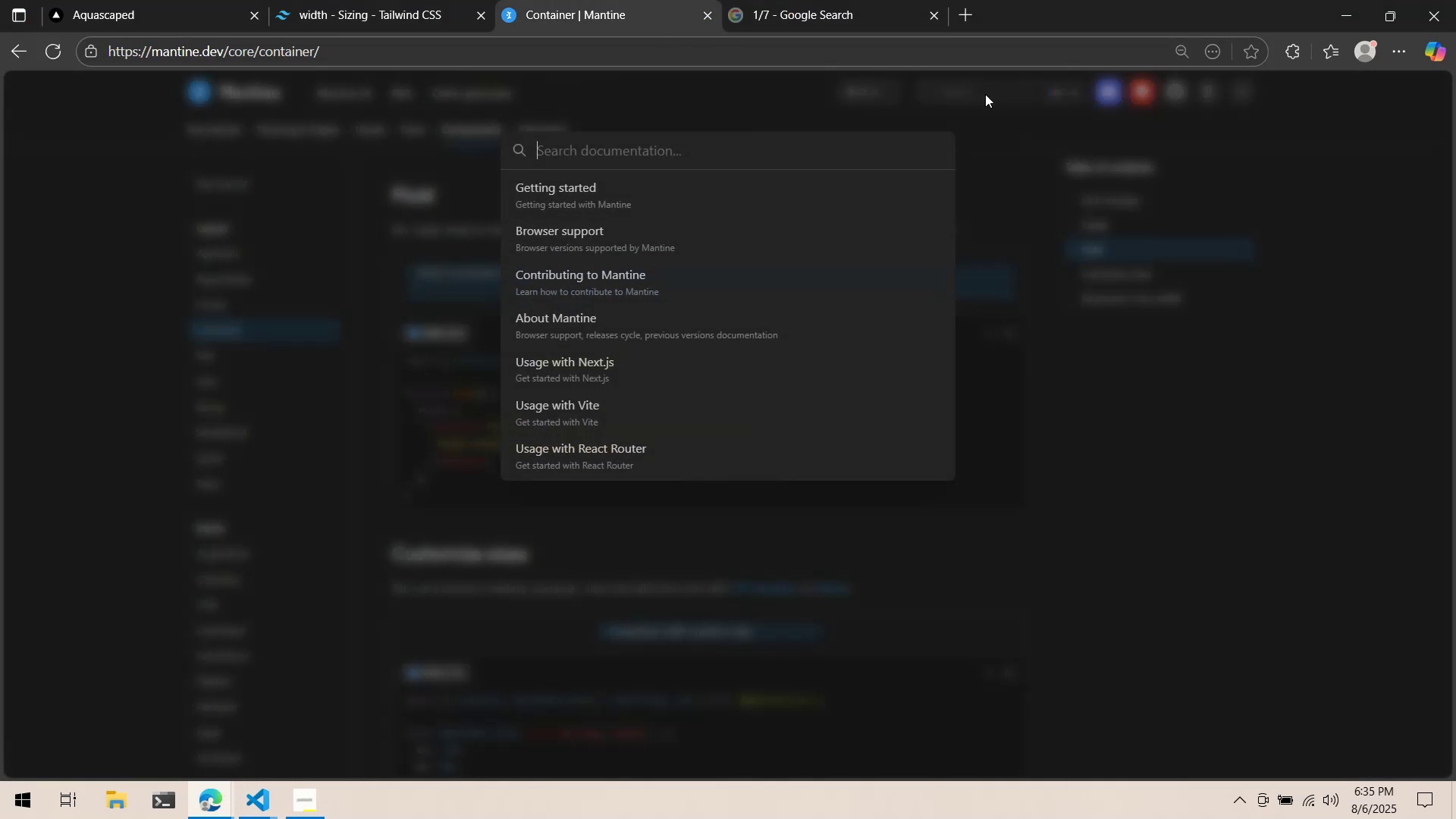 
type(circle)
 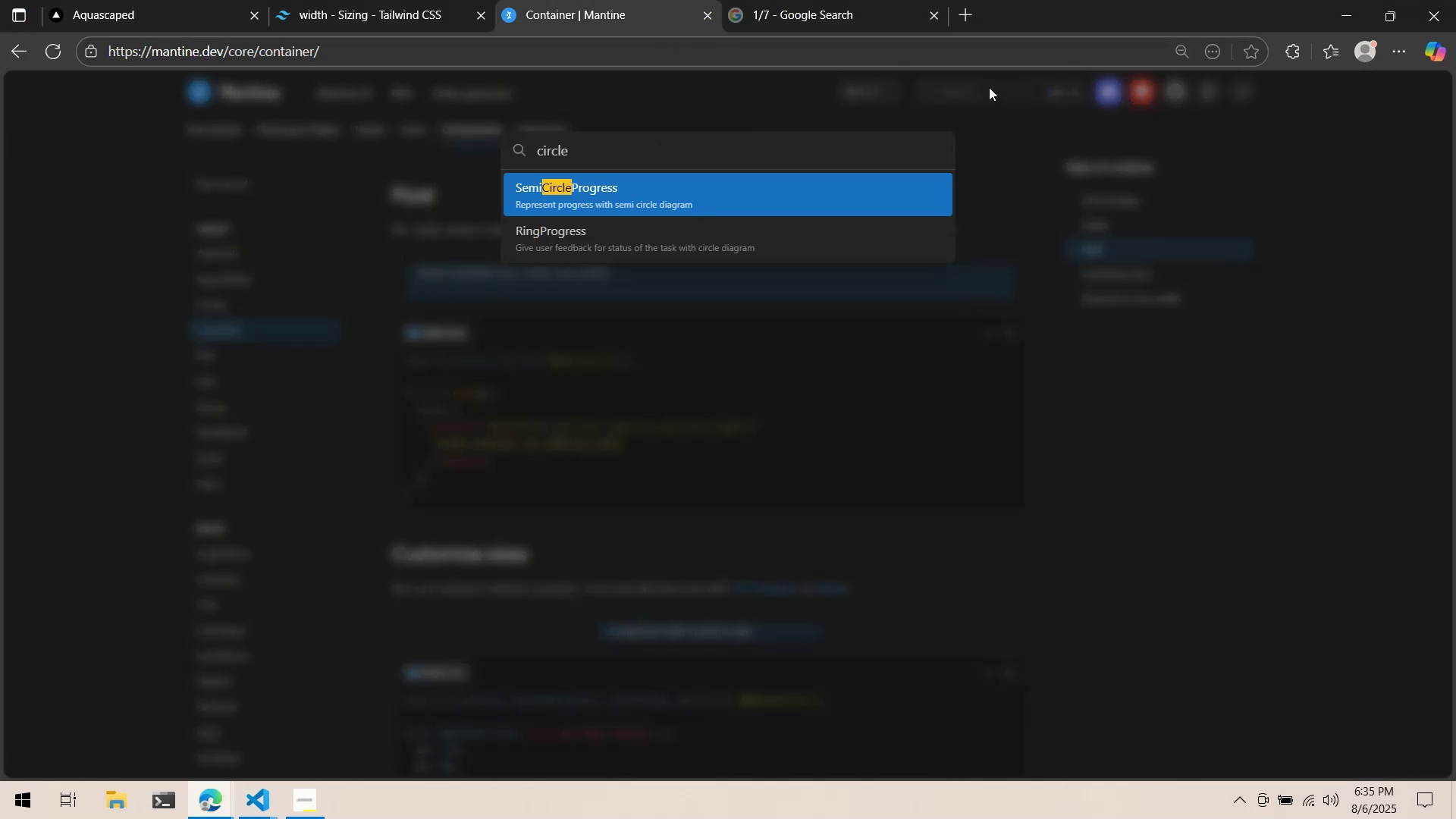 
left_click([733, 399])
 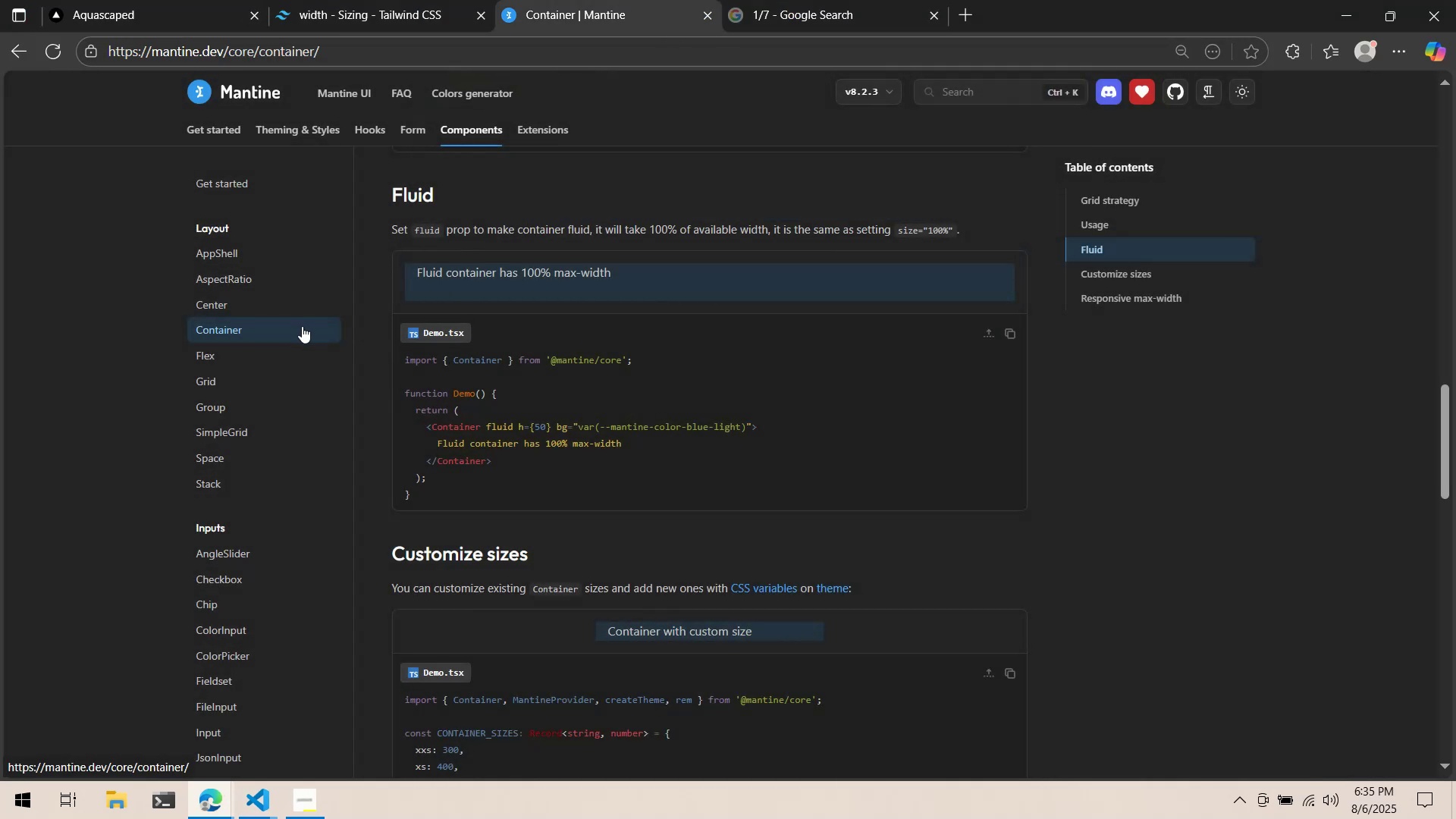 
key(Alt+AltLeft)
 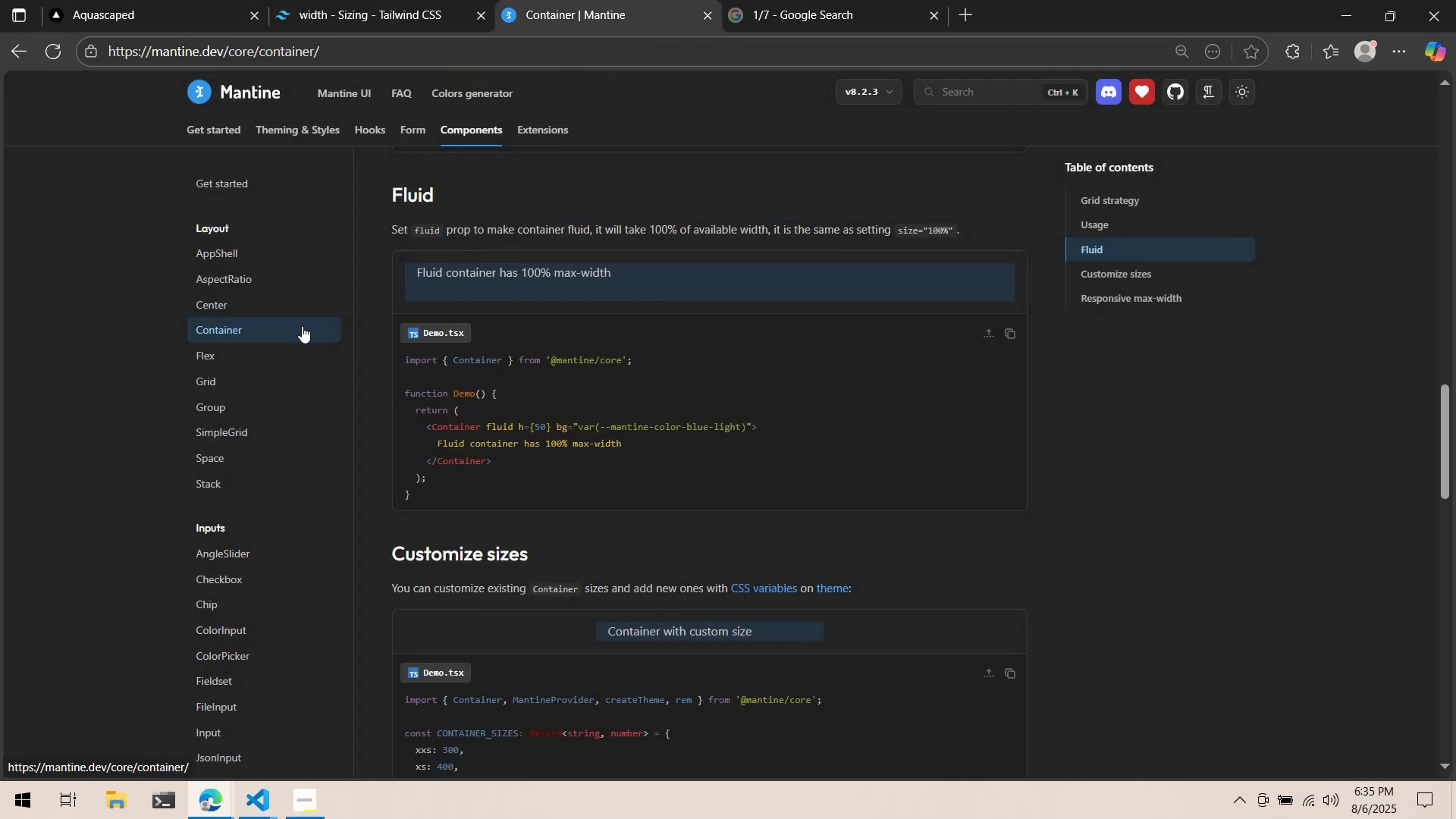 
key(Alt+Tab)
 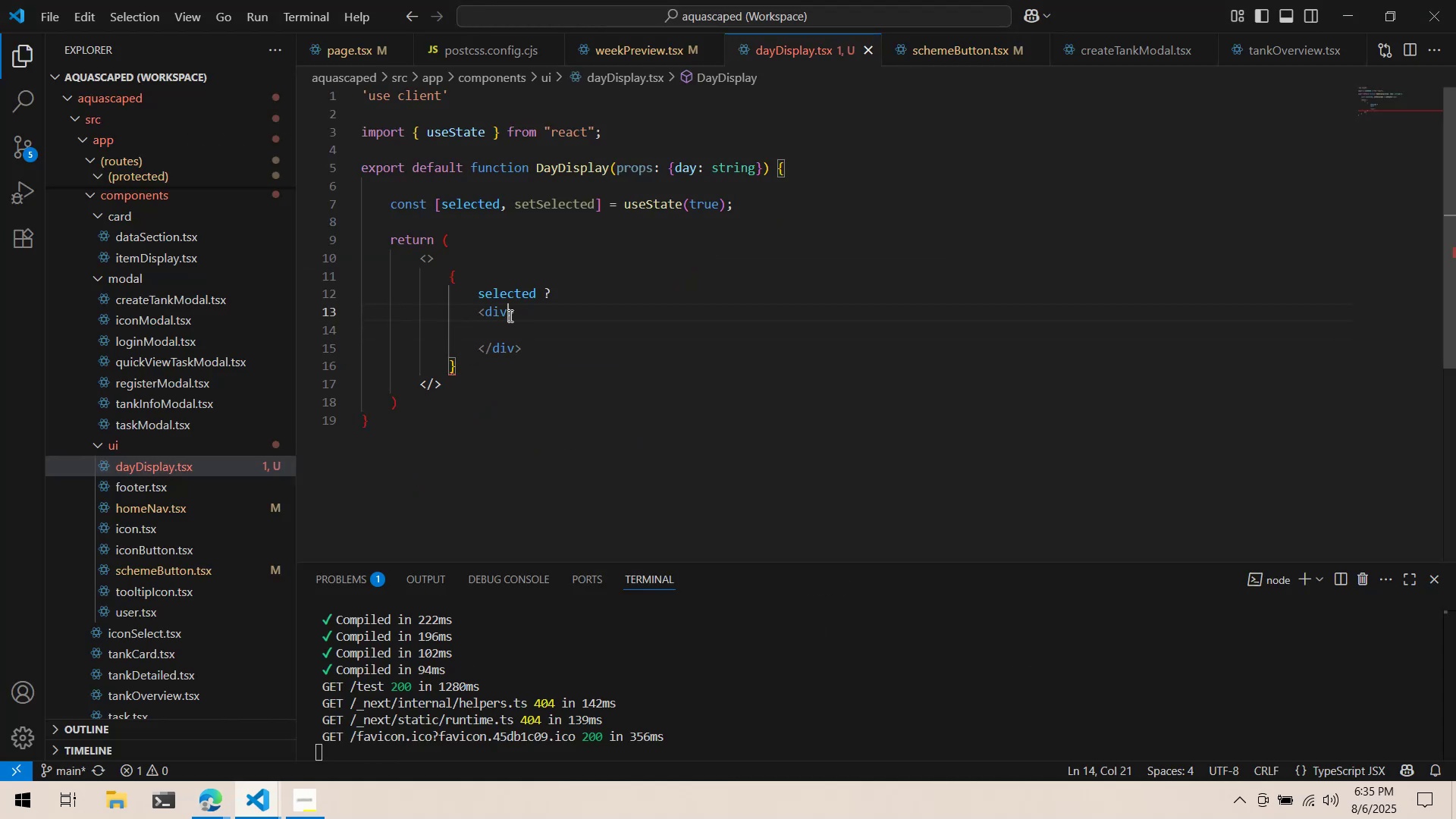 
double_click([519, 328])
 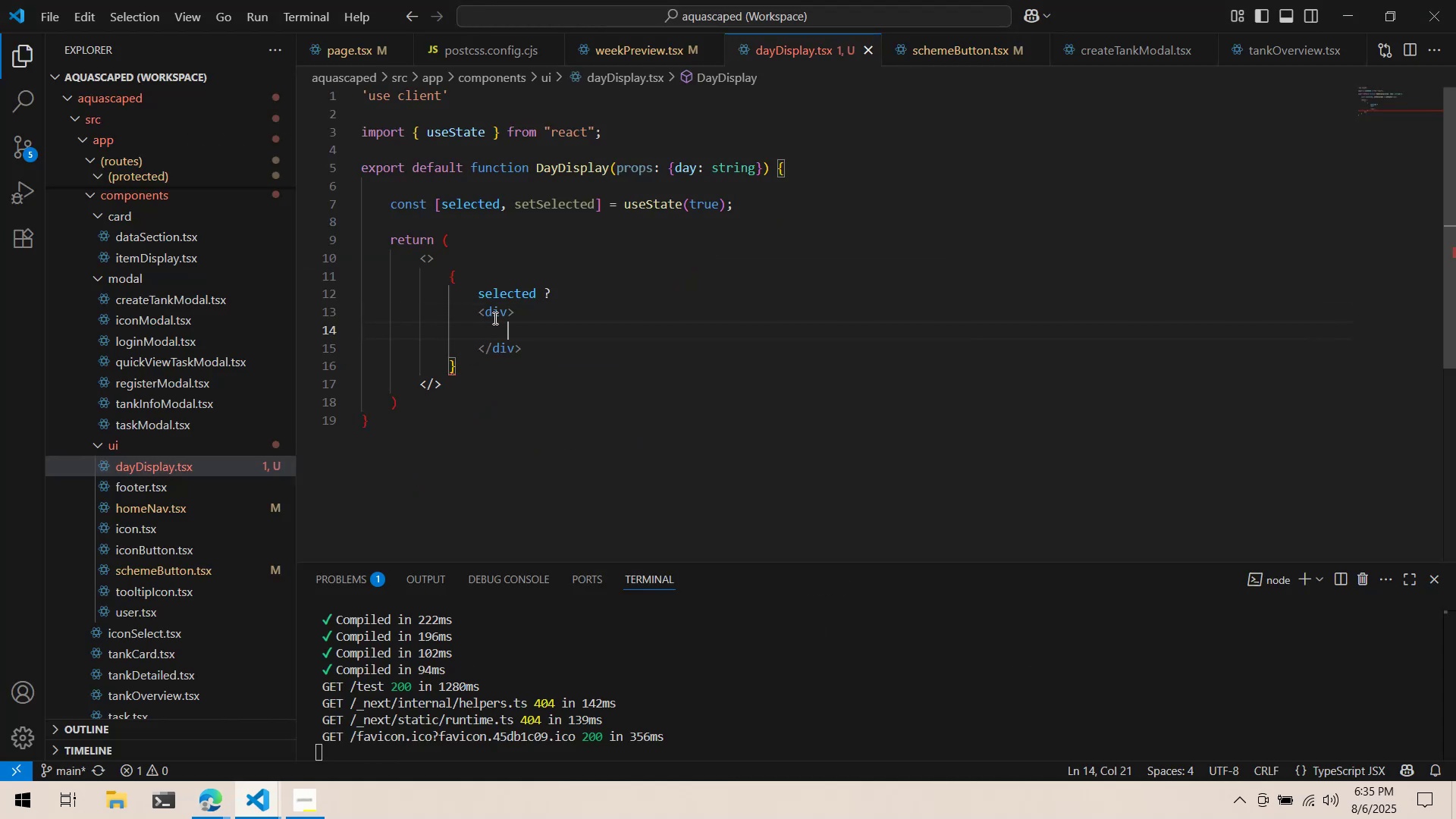 
triple_click([494, 317])
 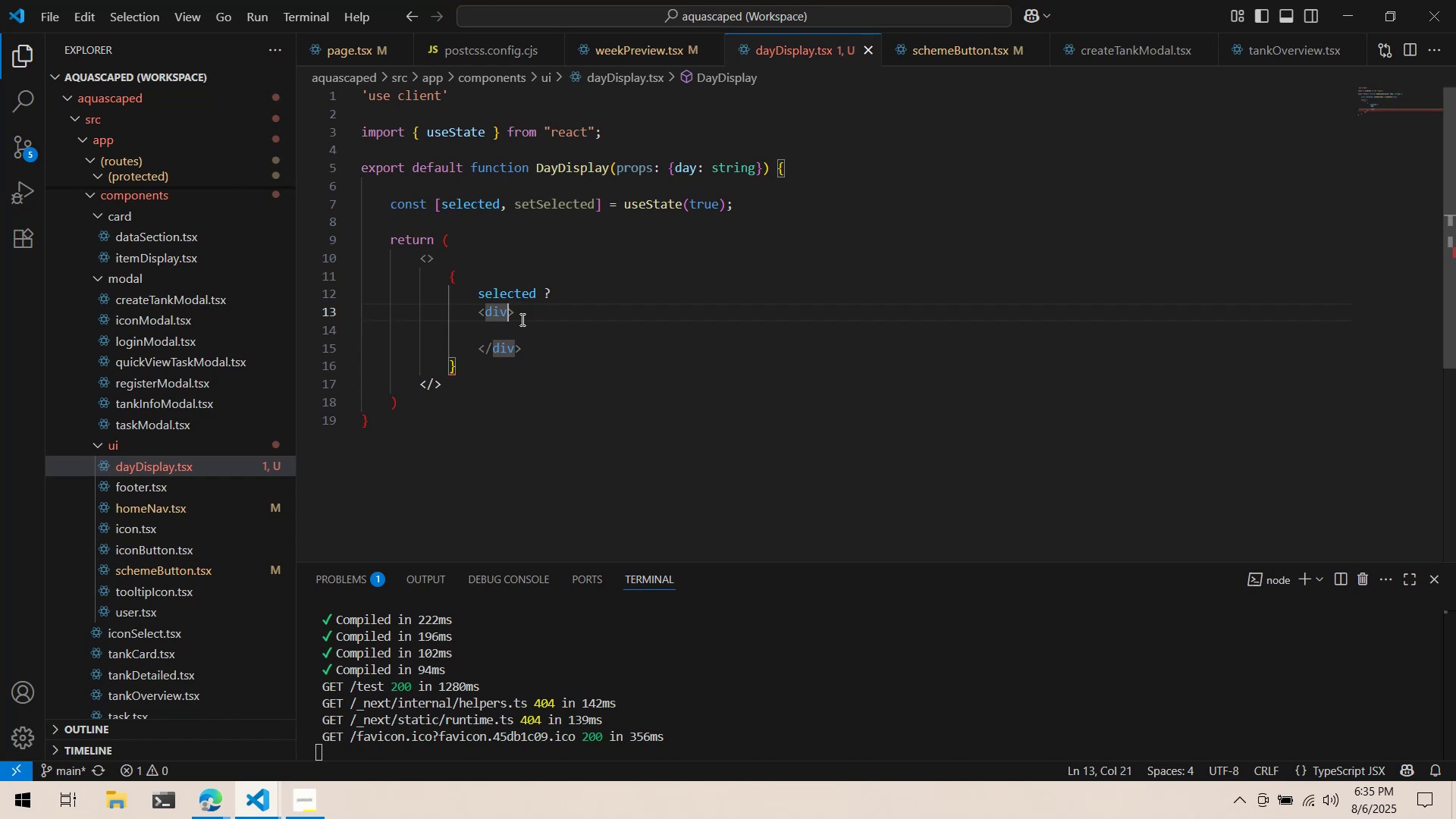 
type( className)
 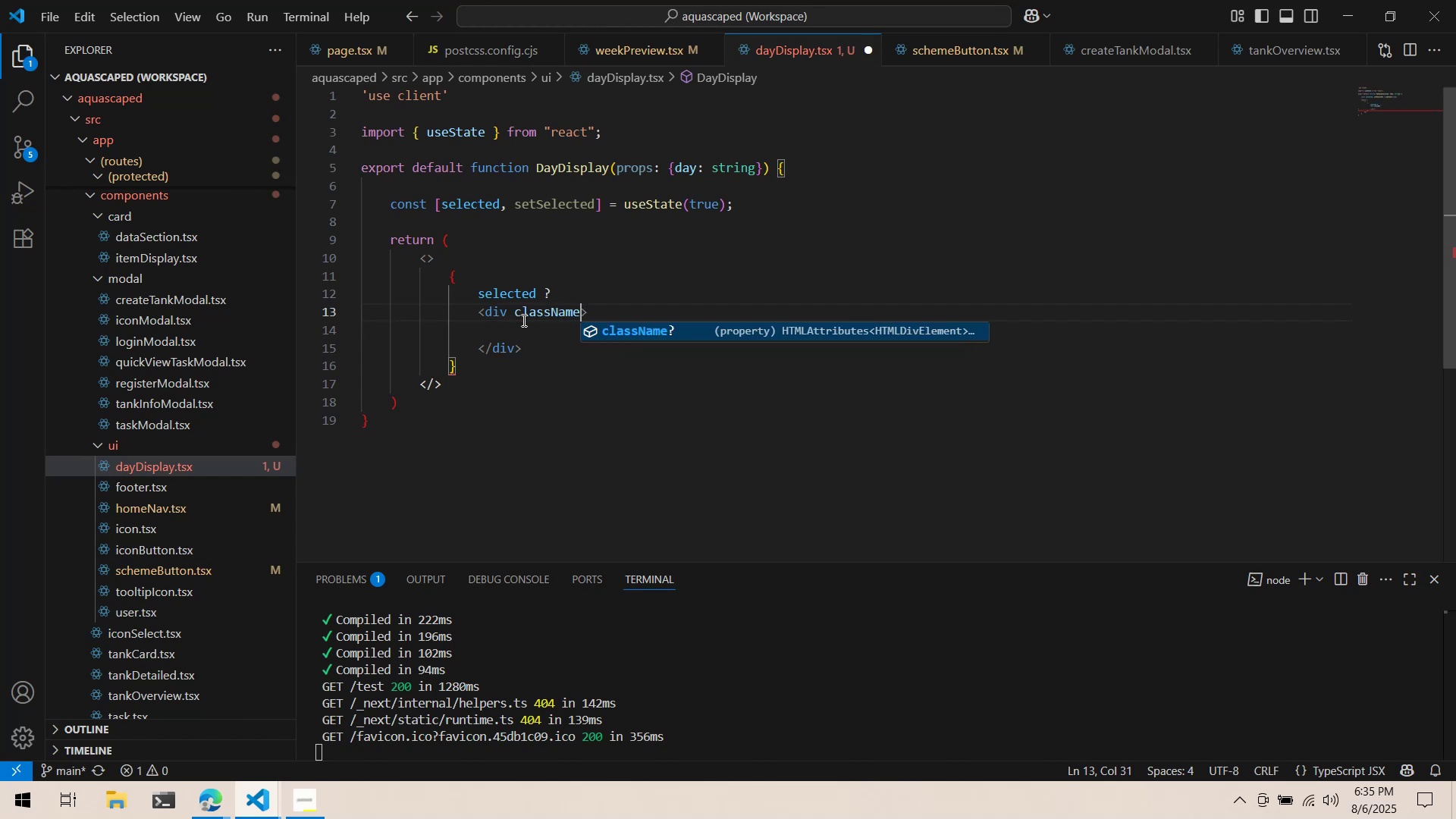 
key(ArrowDown)
 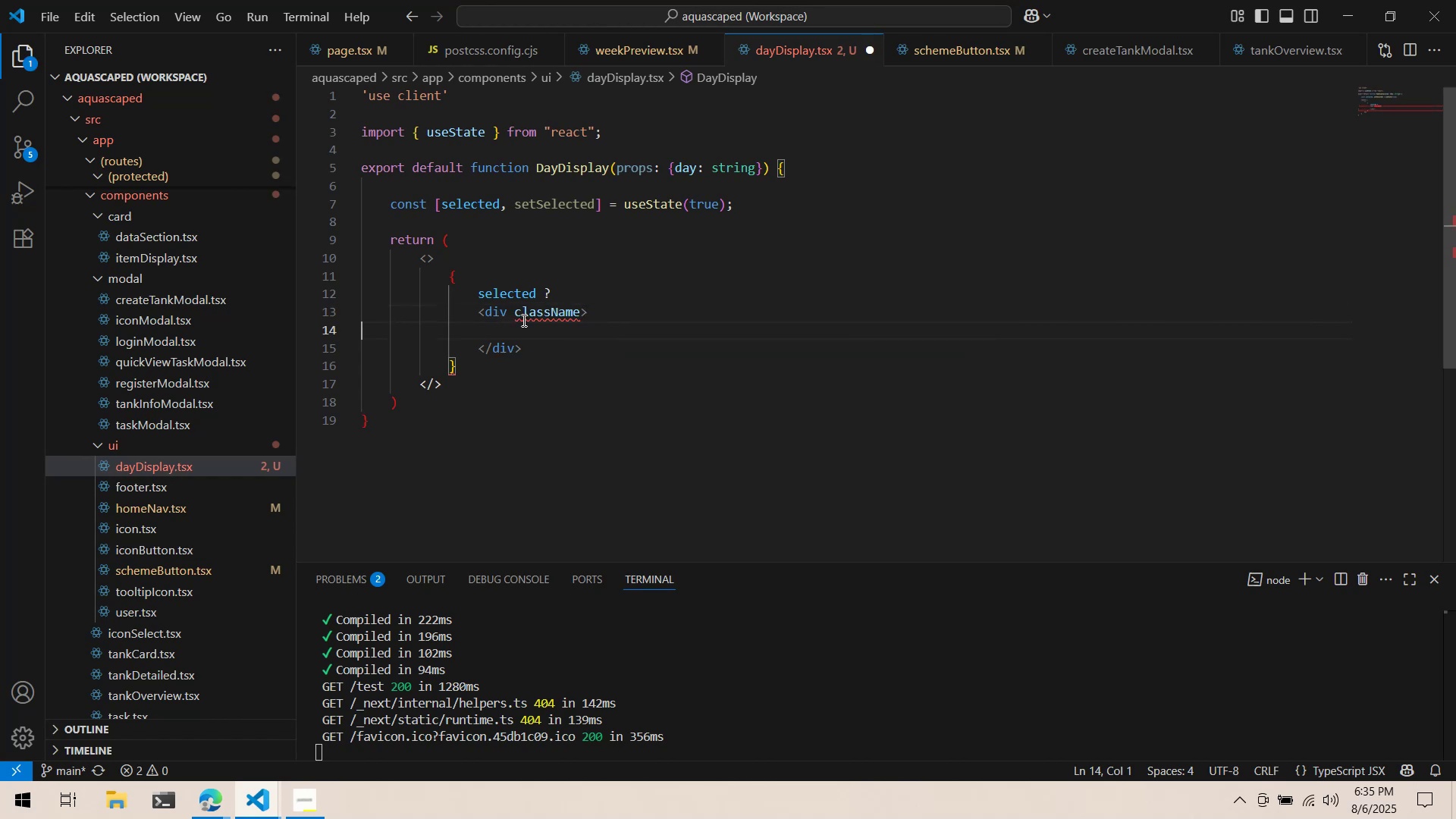 
key(ArrowDown)
 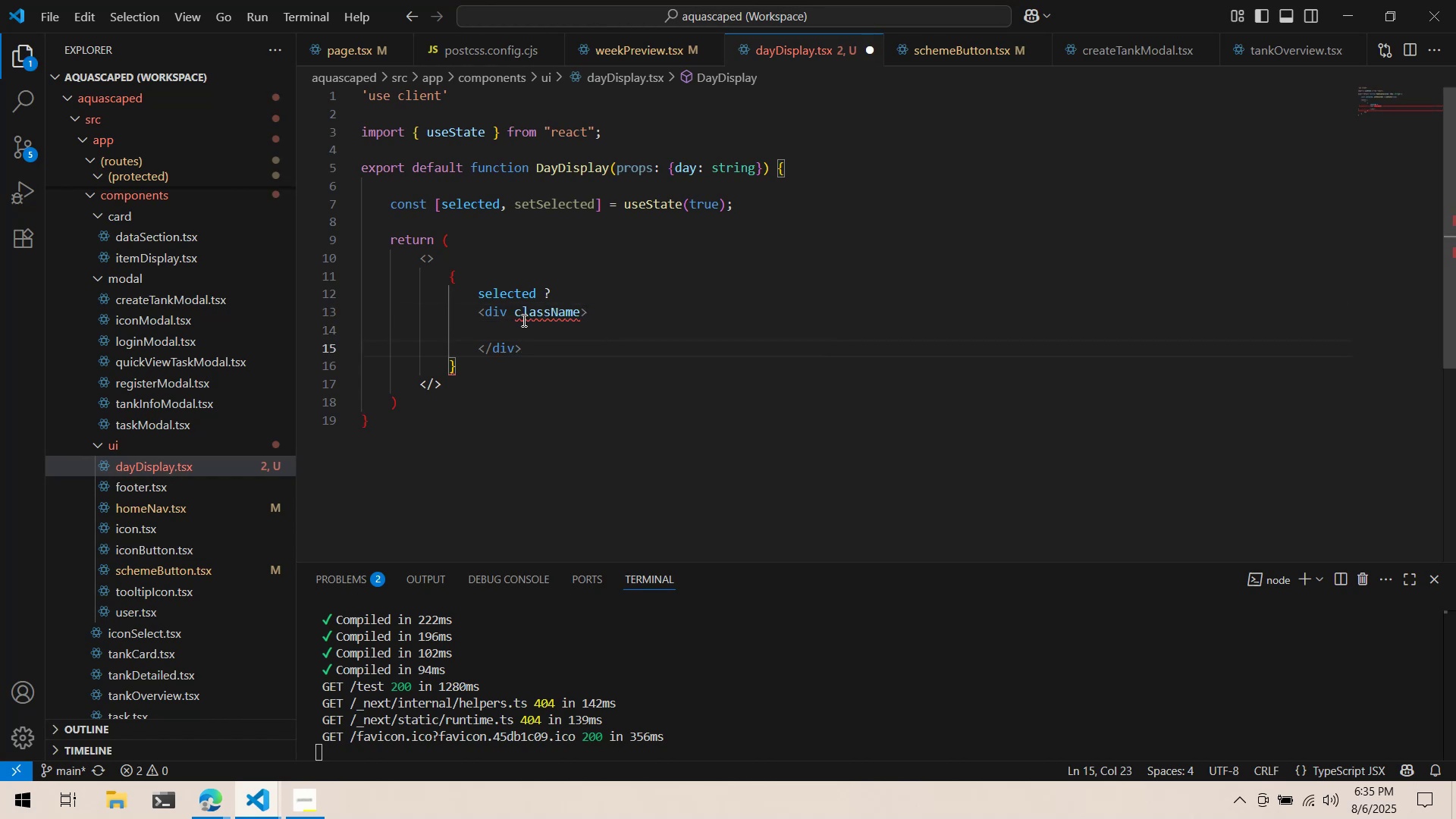 
key(Enter)
 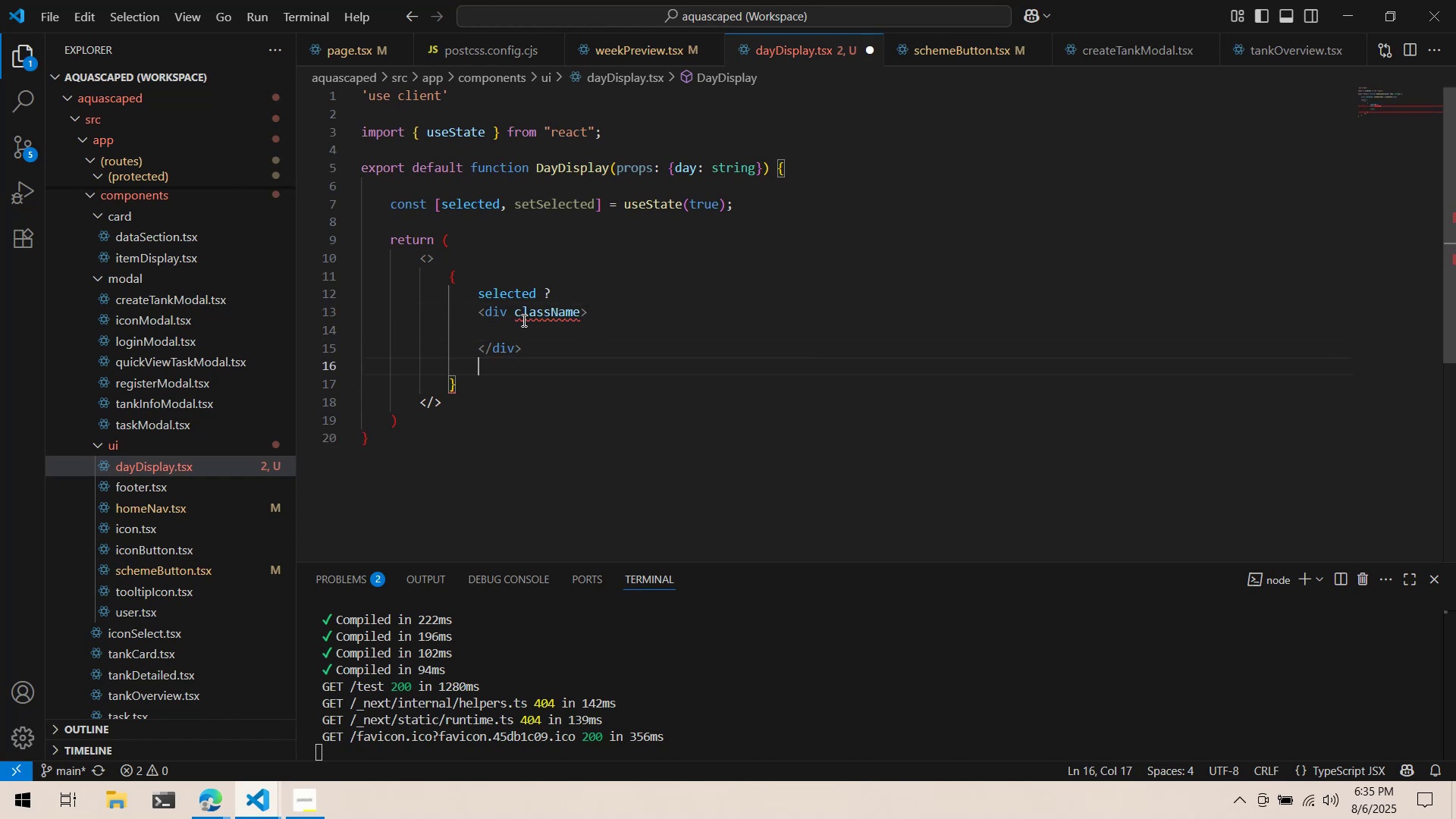 
key(Shift+ShiftLeft)
 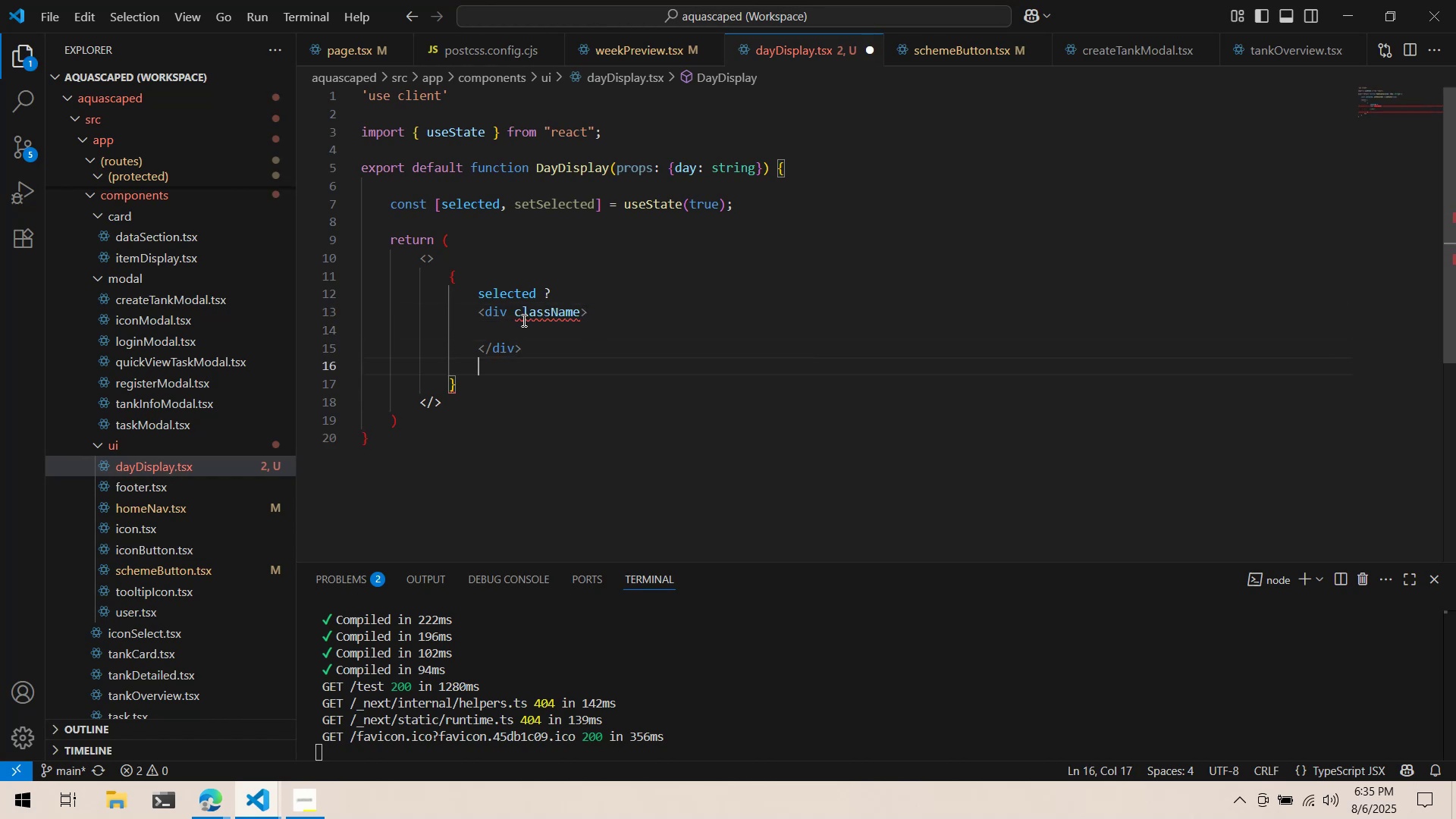 
key(Shift+Semicolon)
 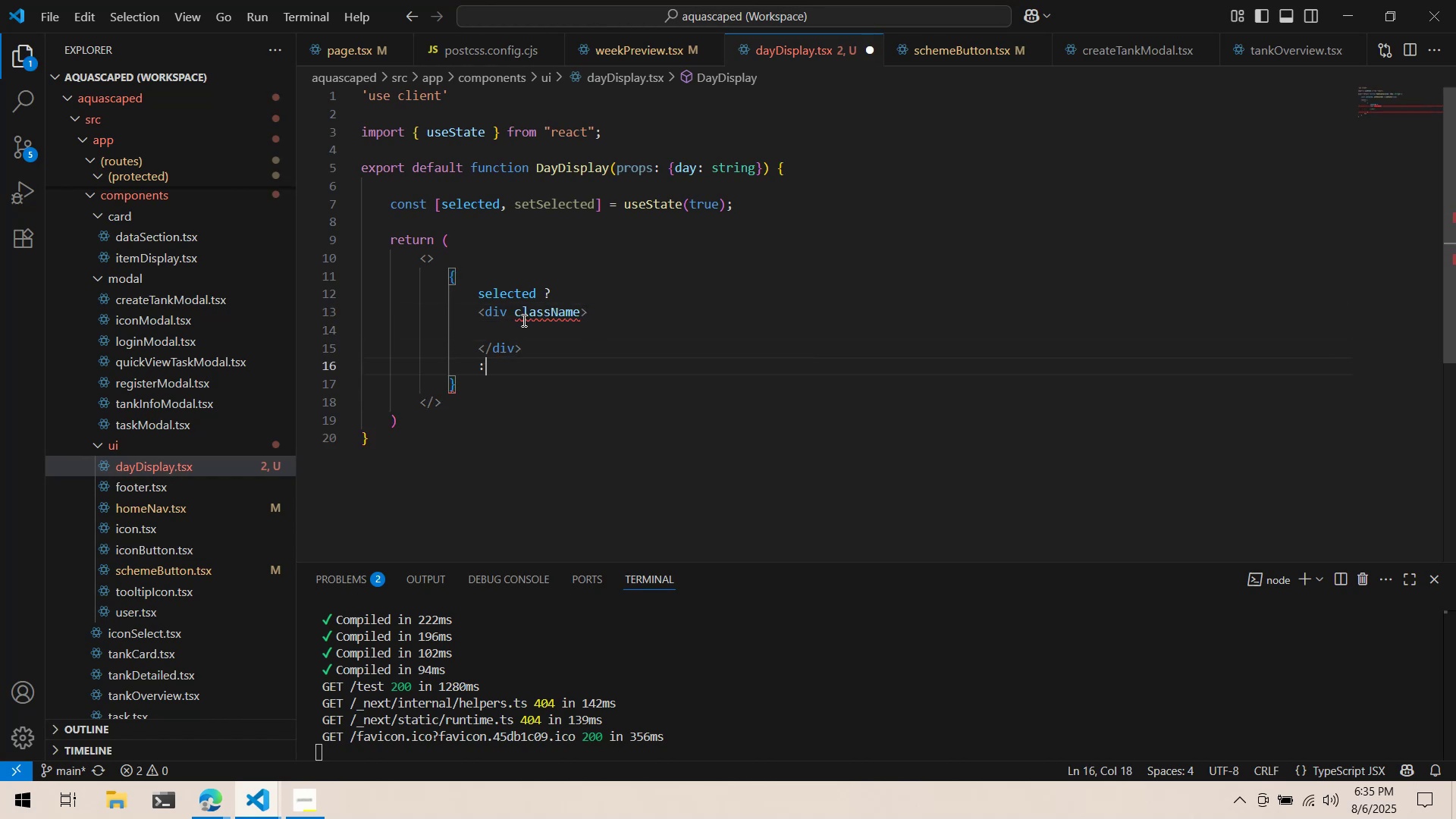 
key(Enter)
 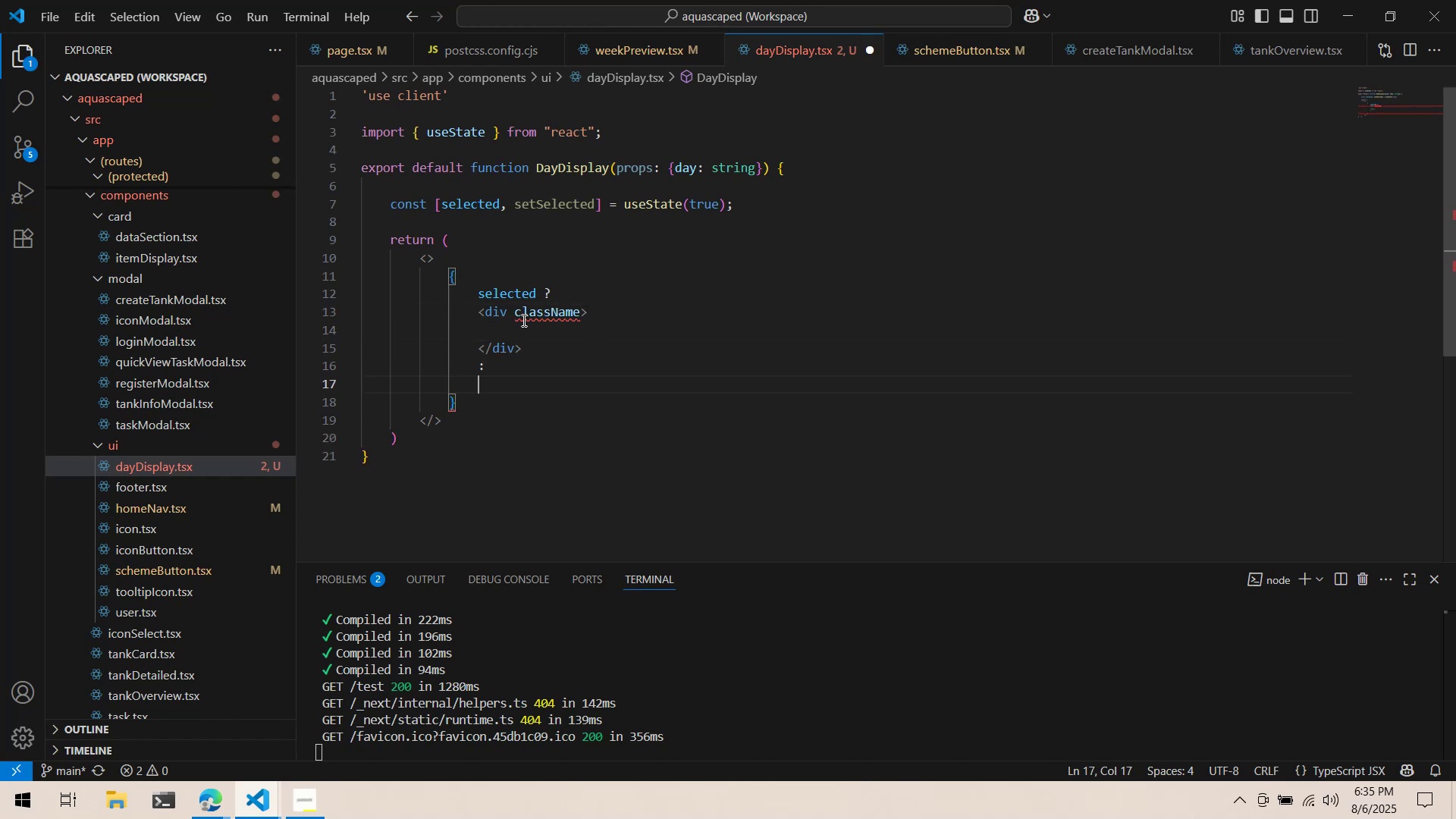 
type(<div)
 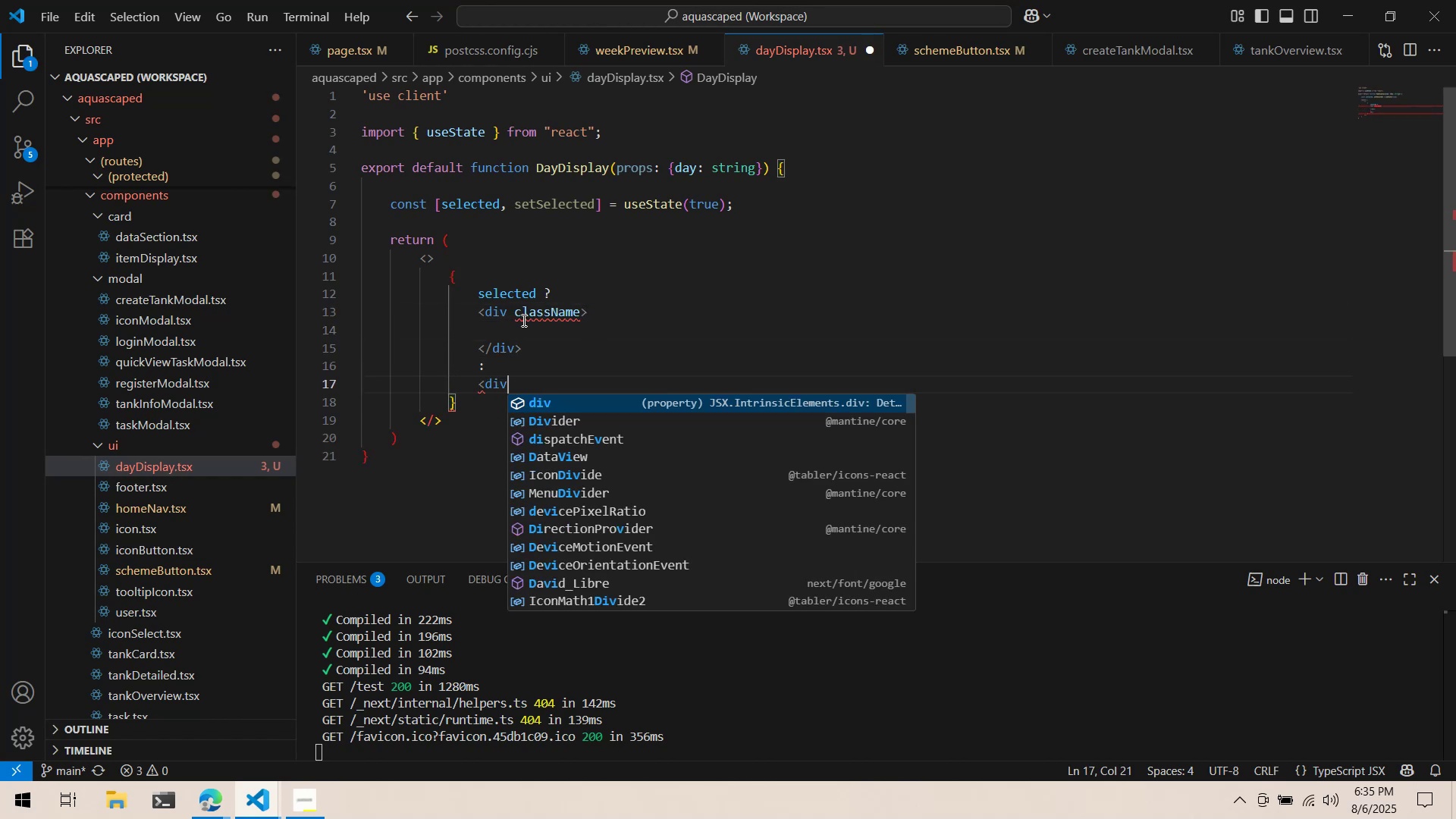 
key(Control+Backspace)
 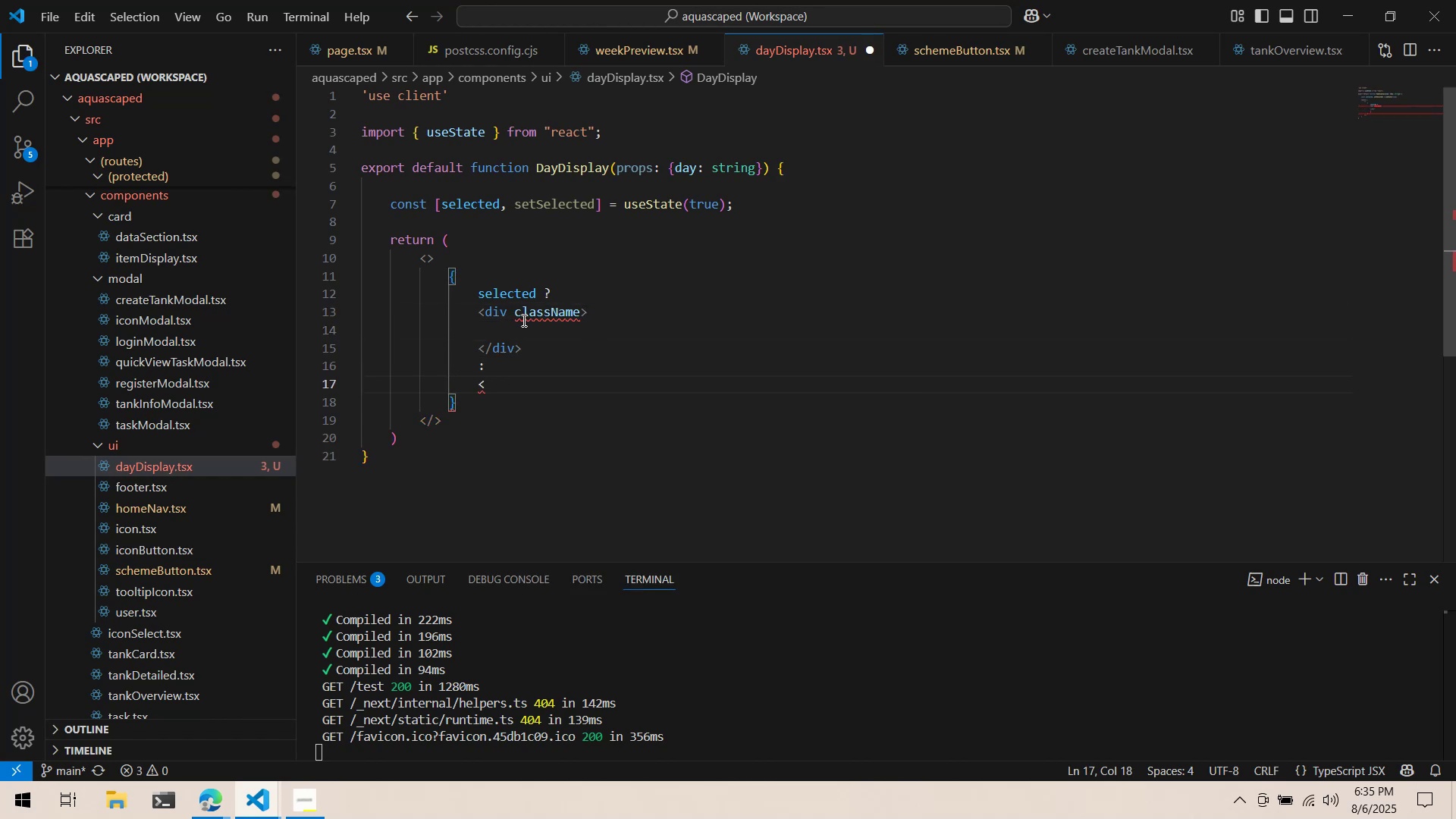 
type(Text>day)
 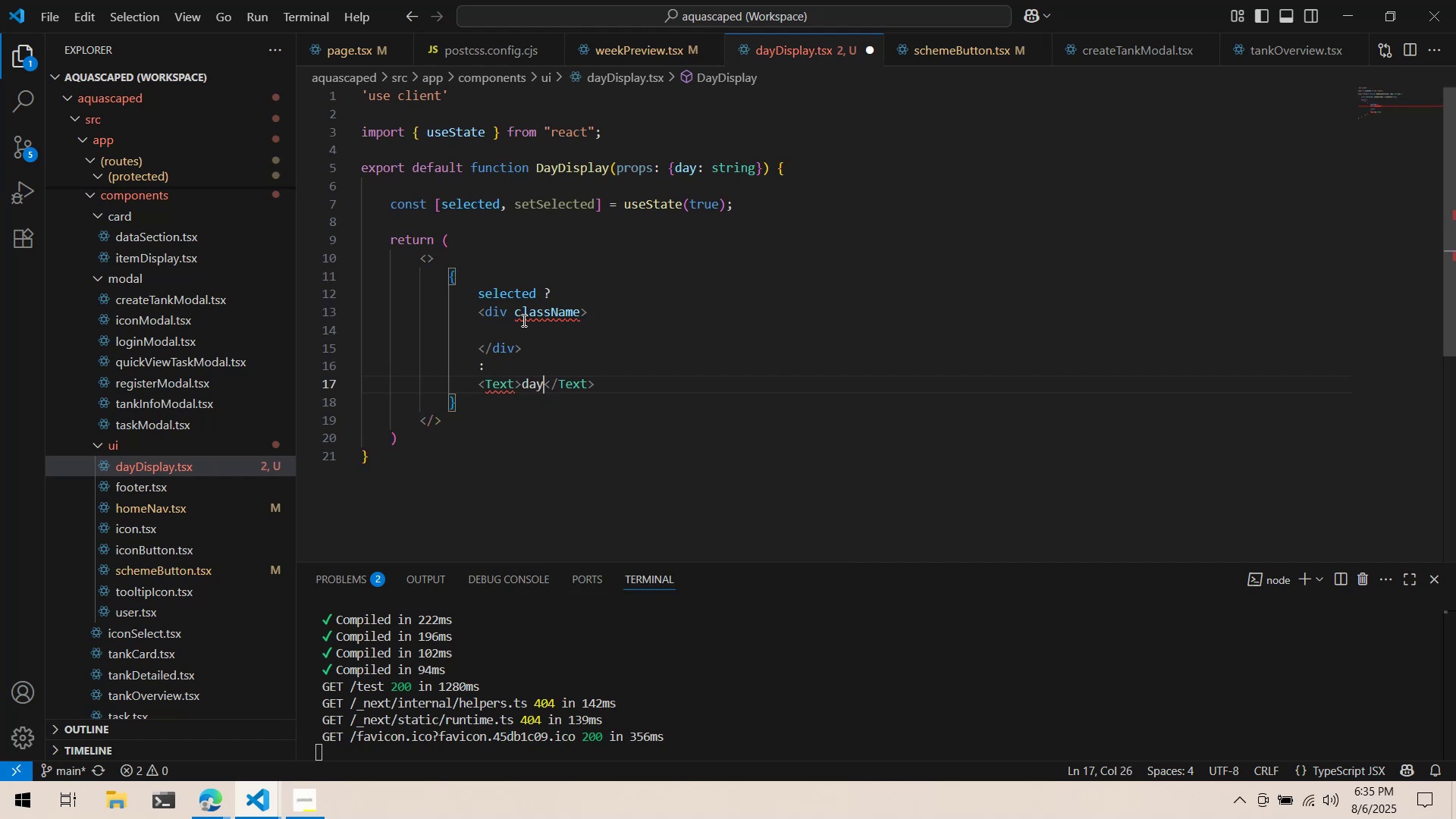 
key(Control+ControlLeft)
 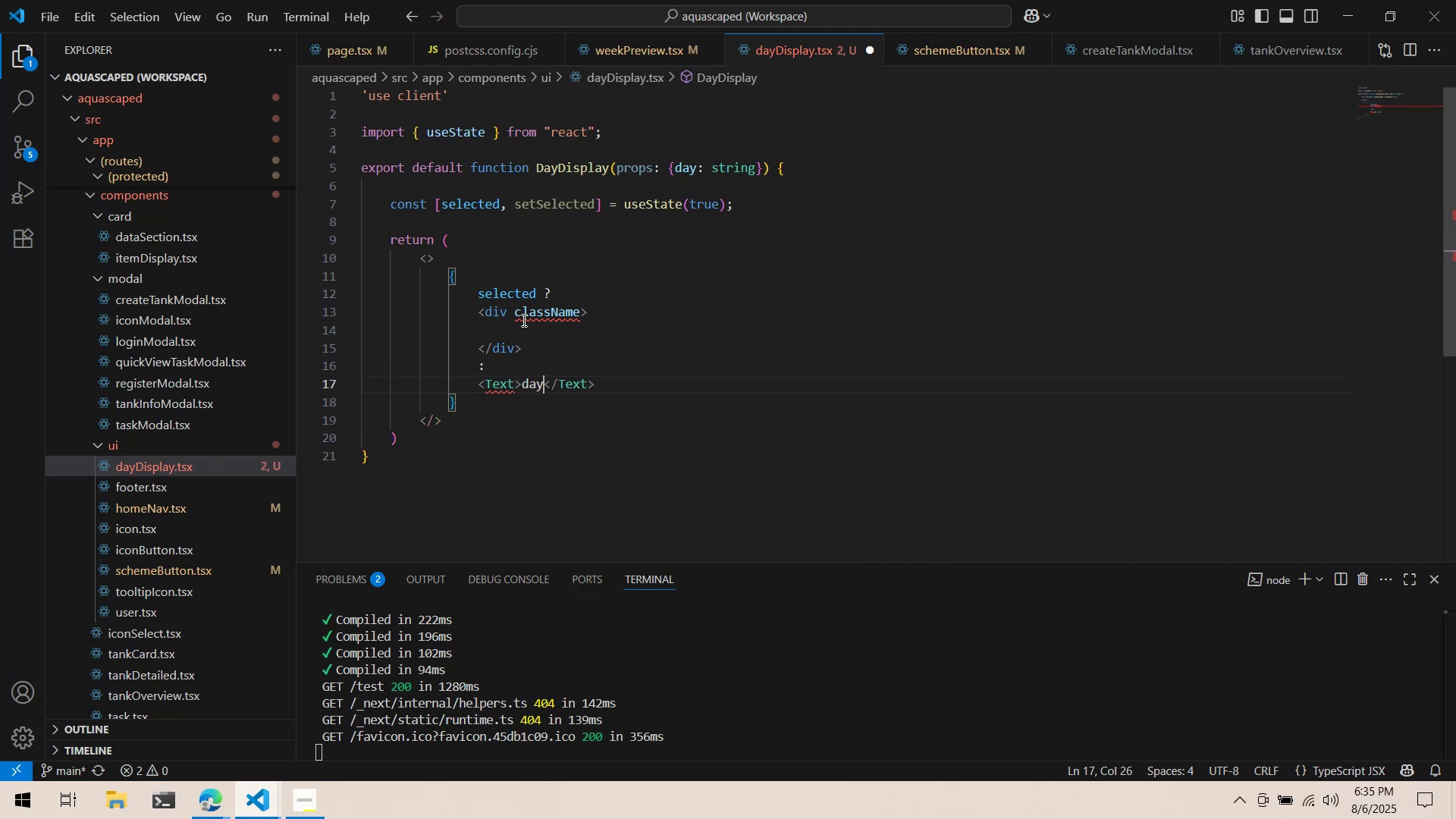 
key(Control+Backspace)
 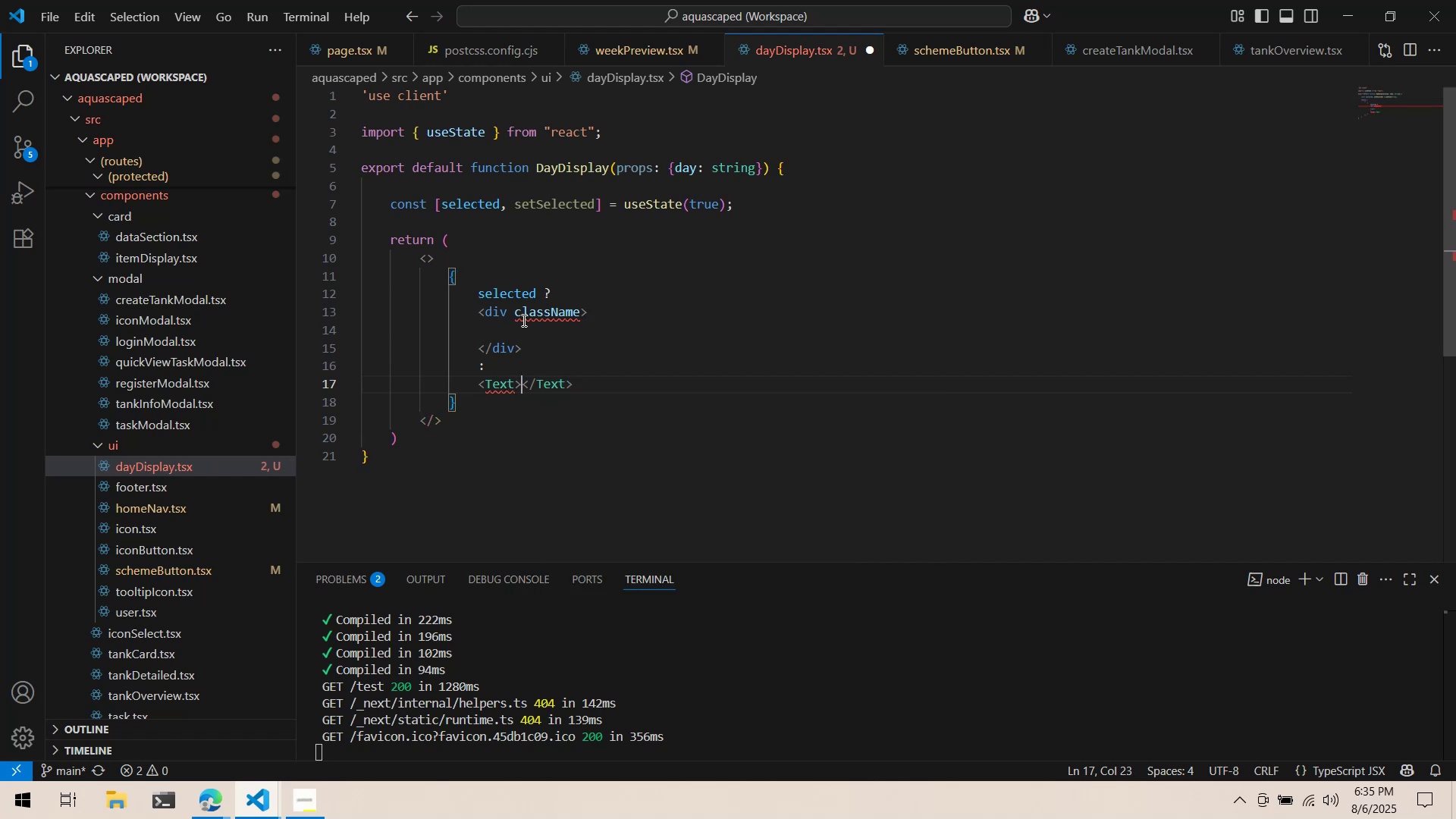 
type({day})
 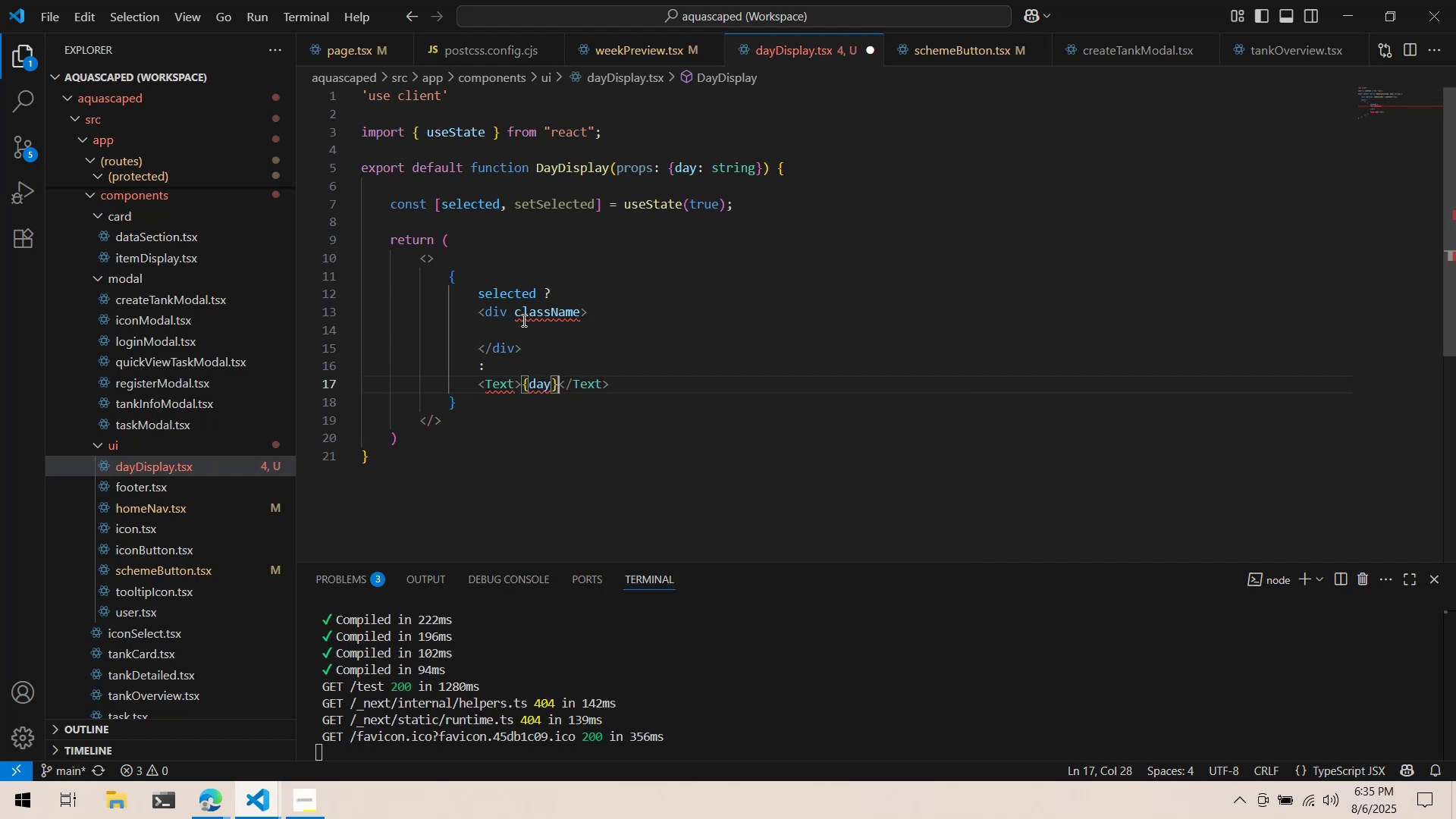 
left_click([497, 380])
 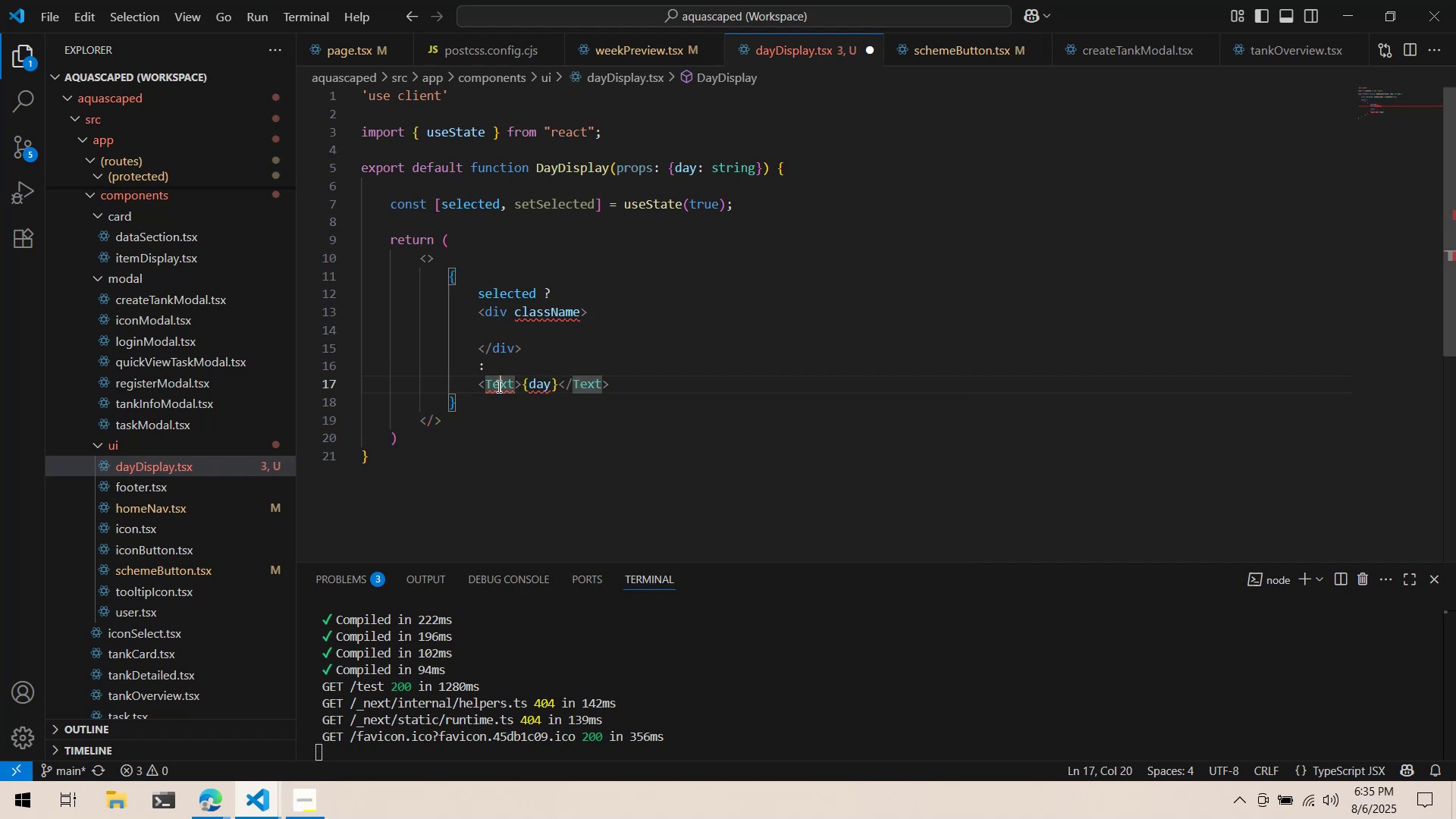 
key(Control+Period)
 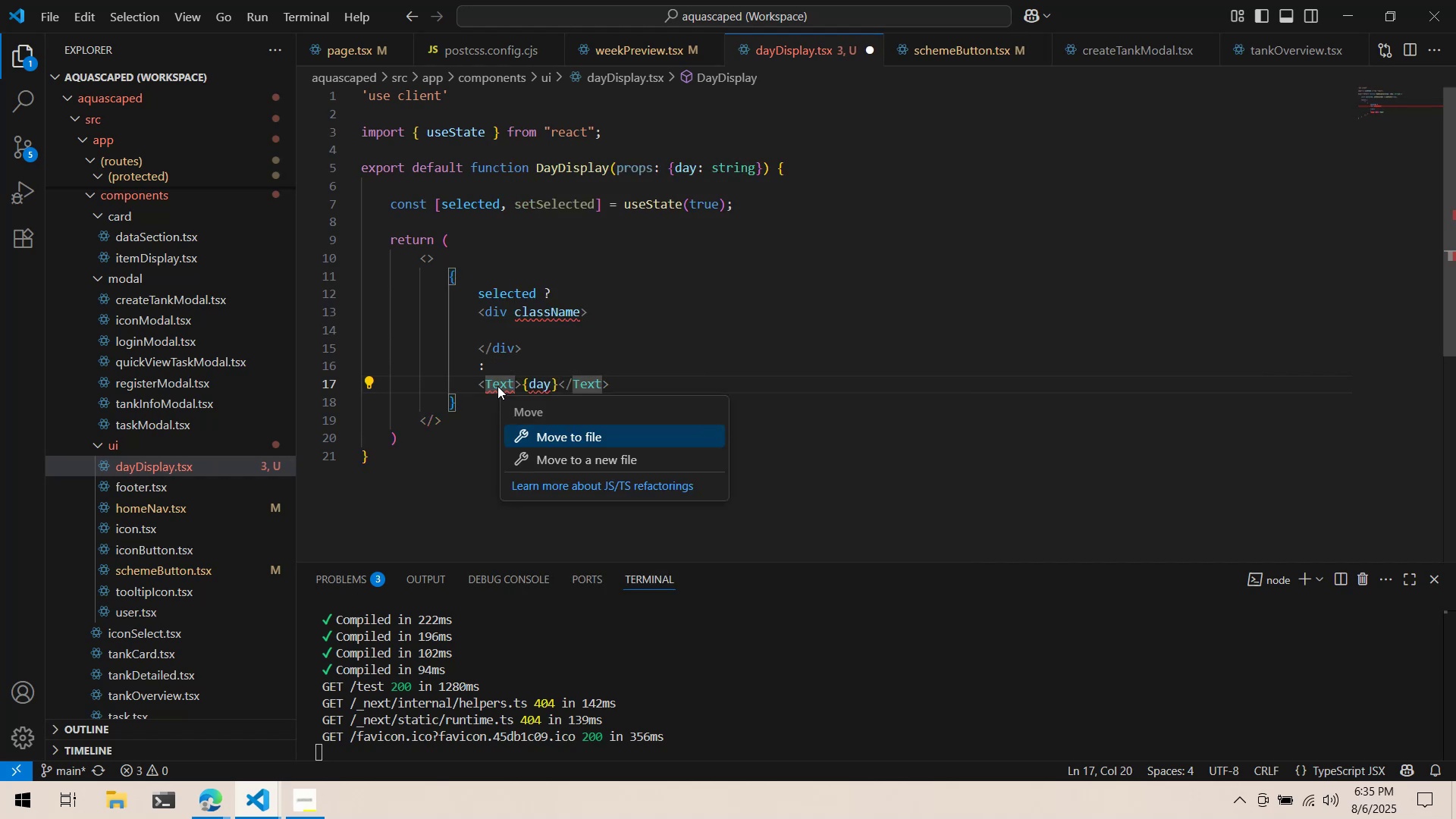 
left_click([497, 386])
 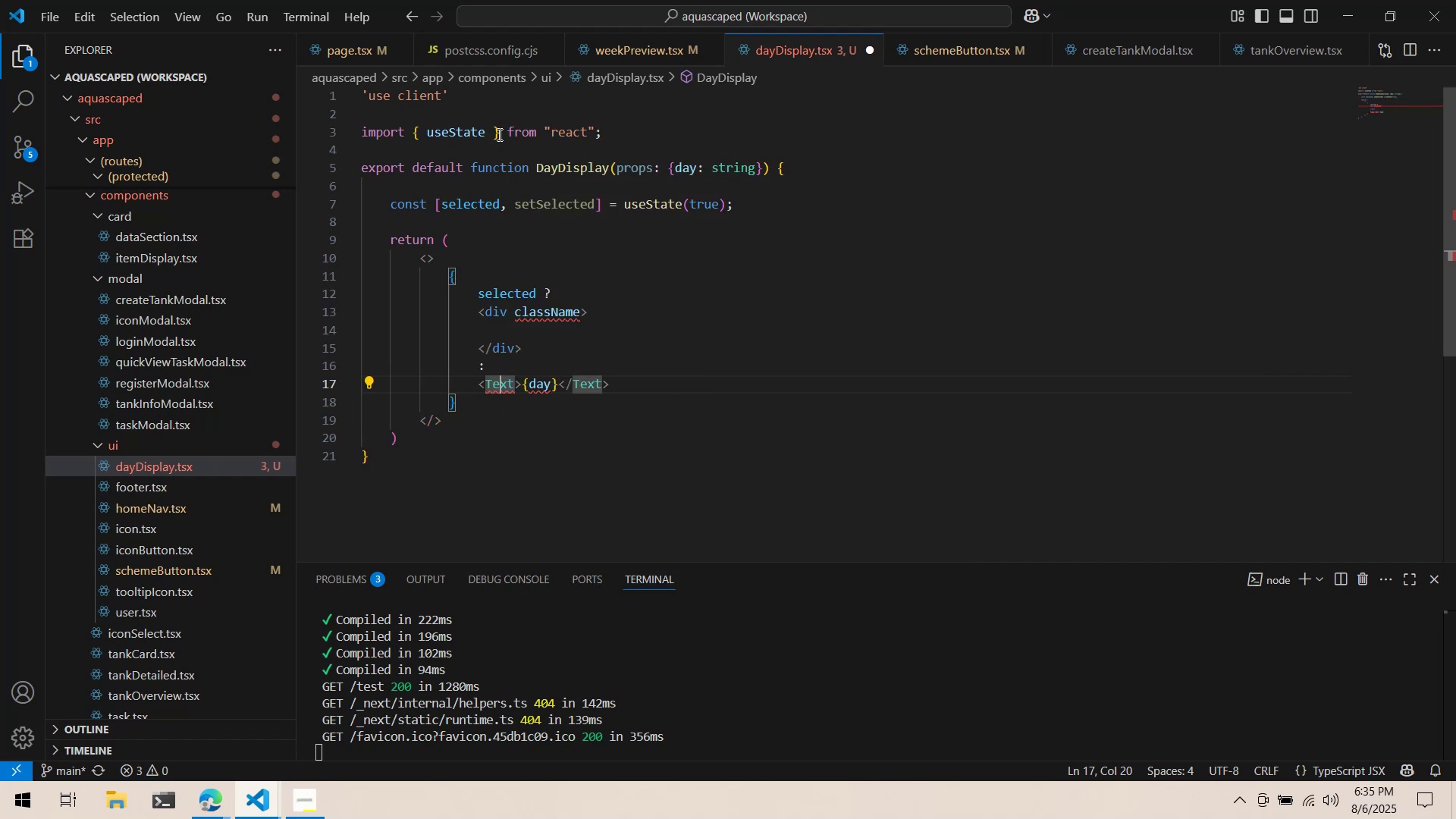 
left_click([517, 151])
 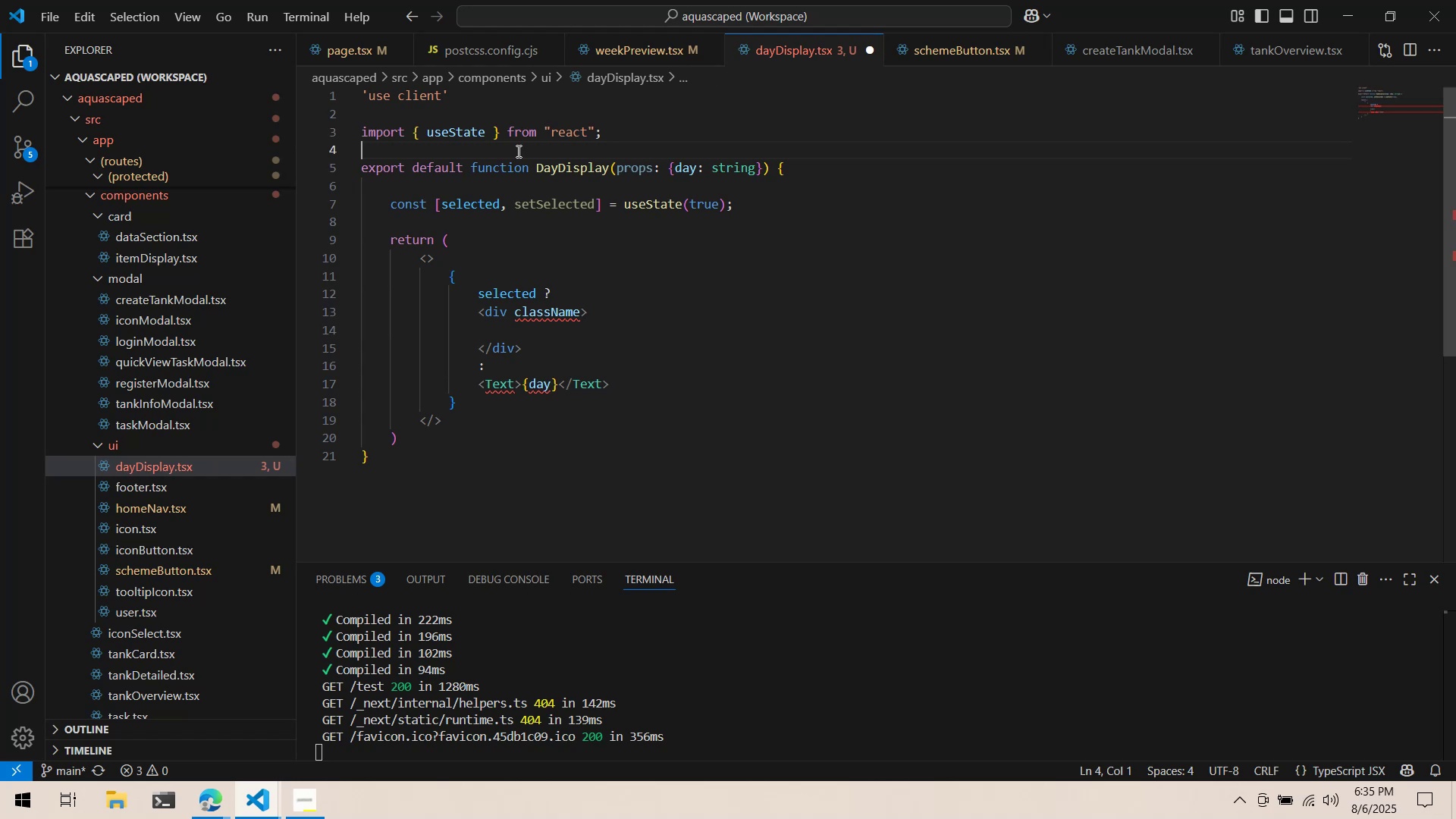 
key(Enter)
 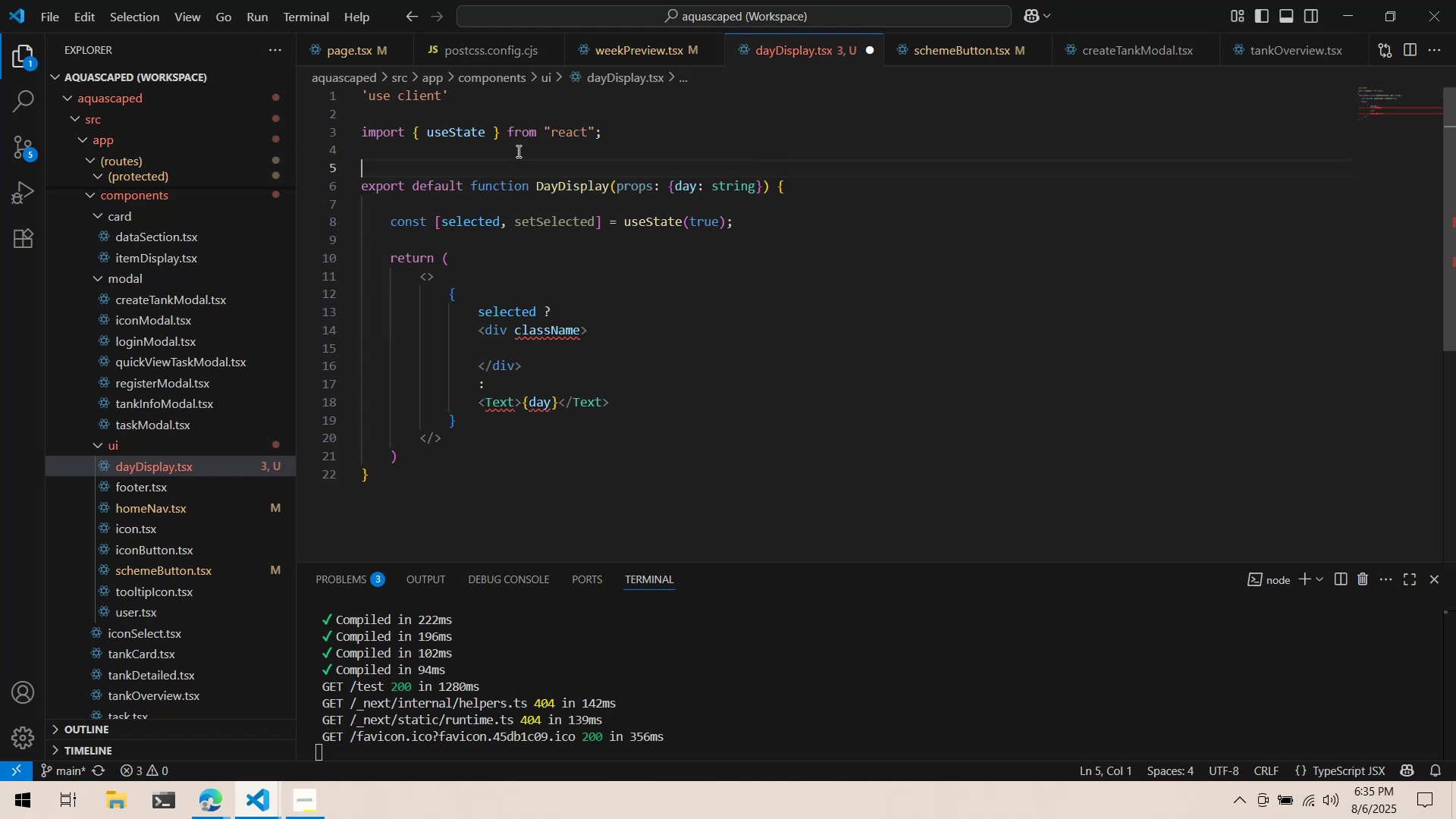 
key(ArrowUp)
 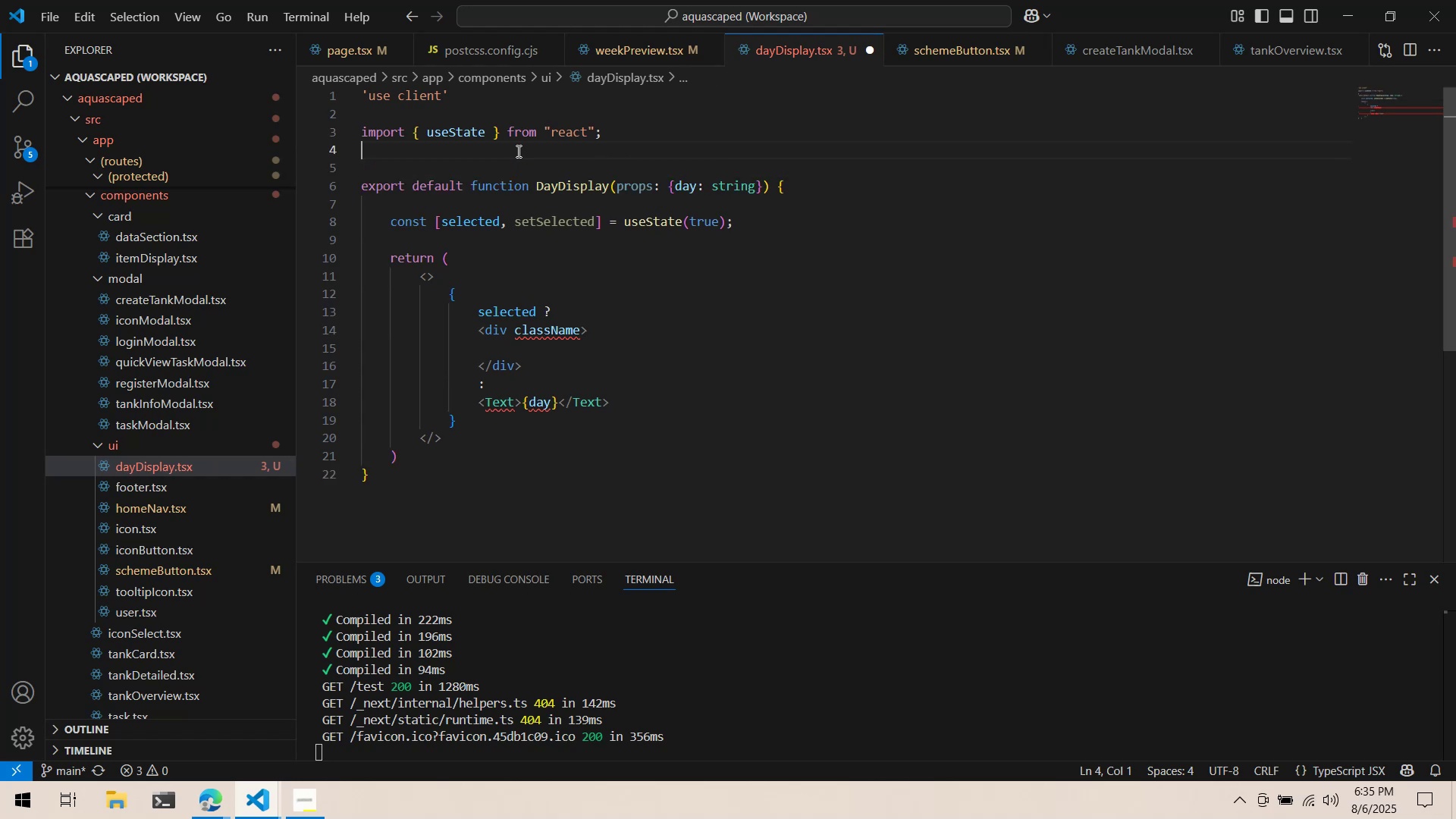 
type(import { Text)
 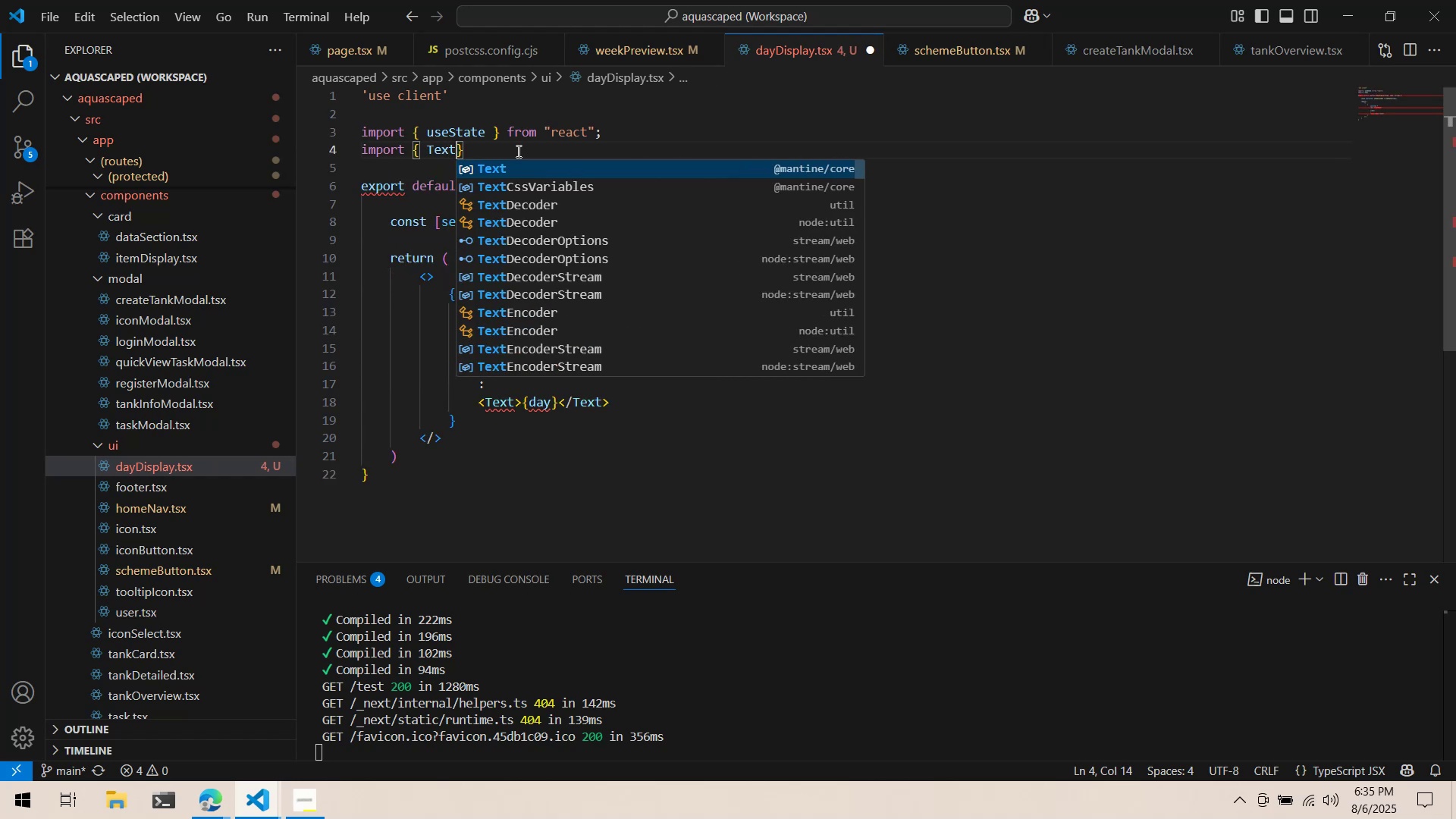 
 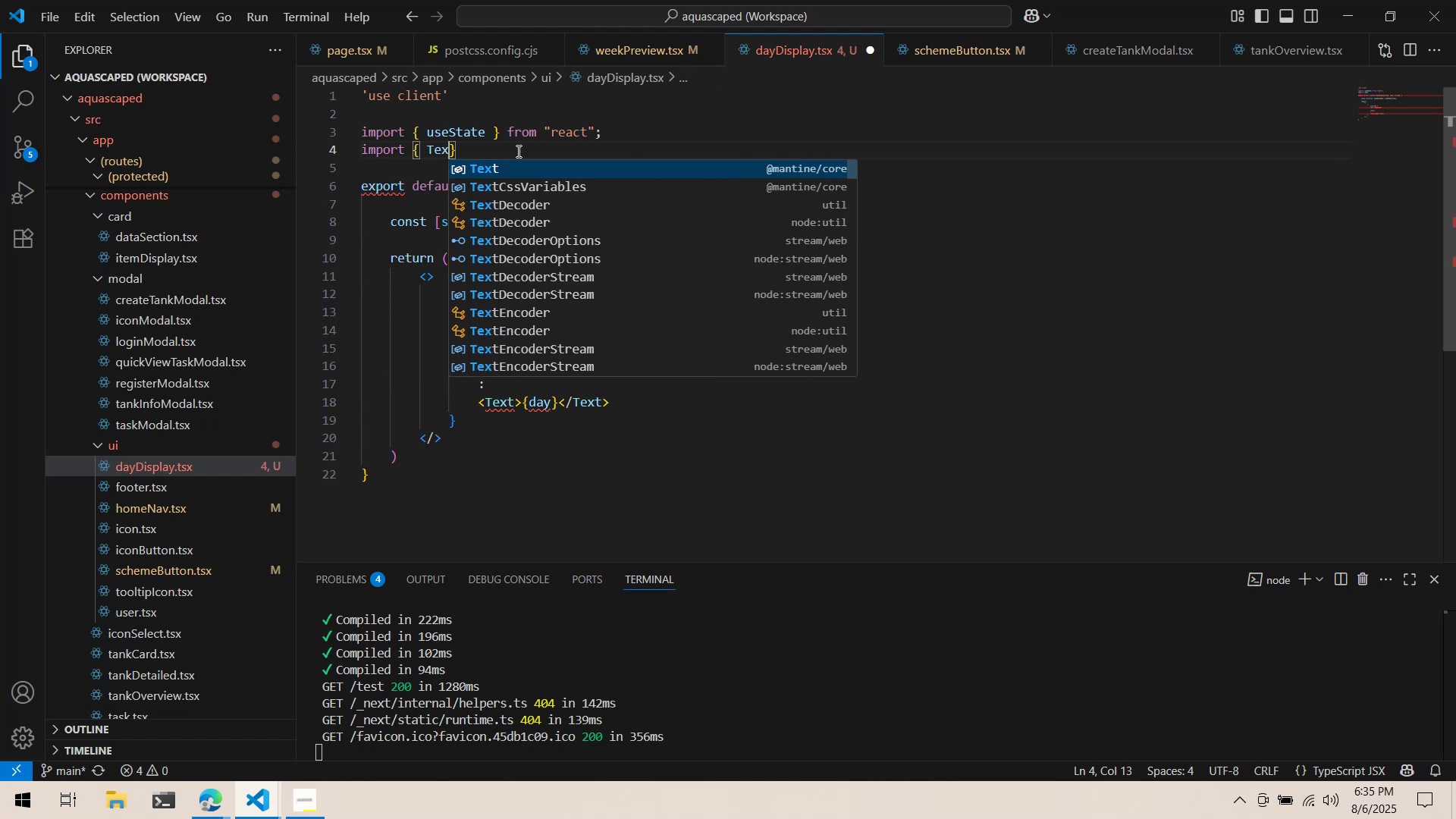 
key(Enter)
 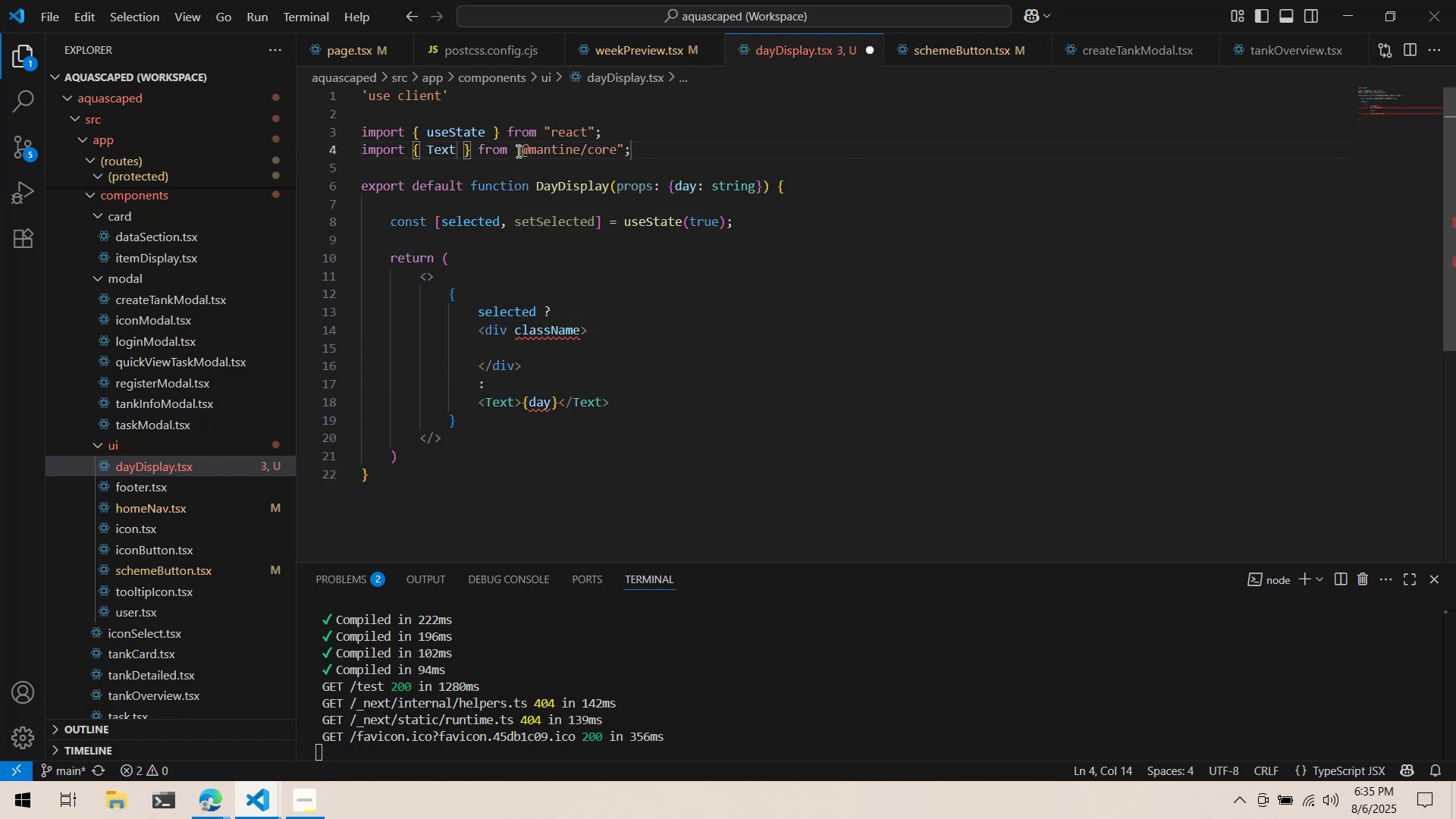 
key(Control+ControlLeft)
 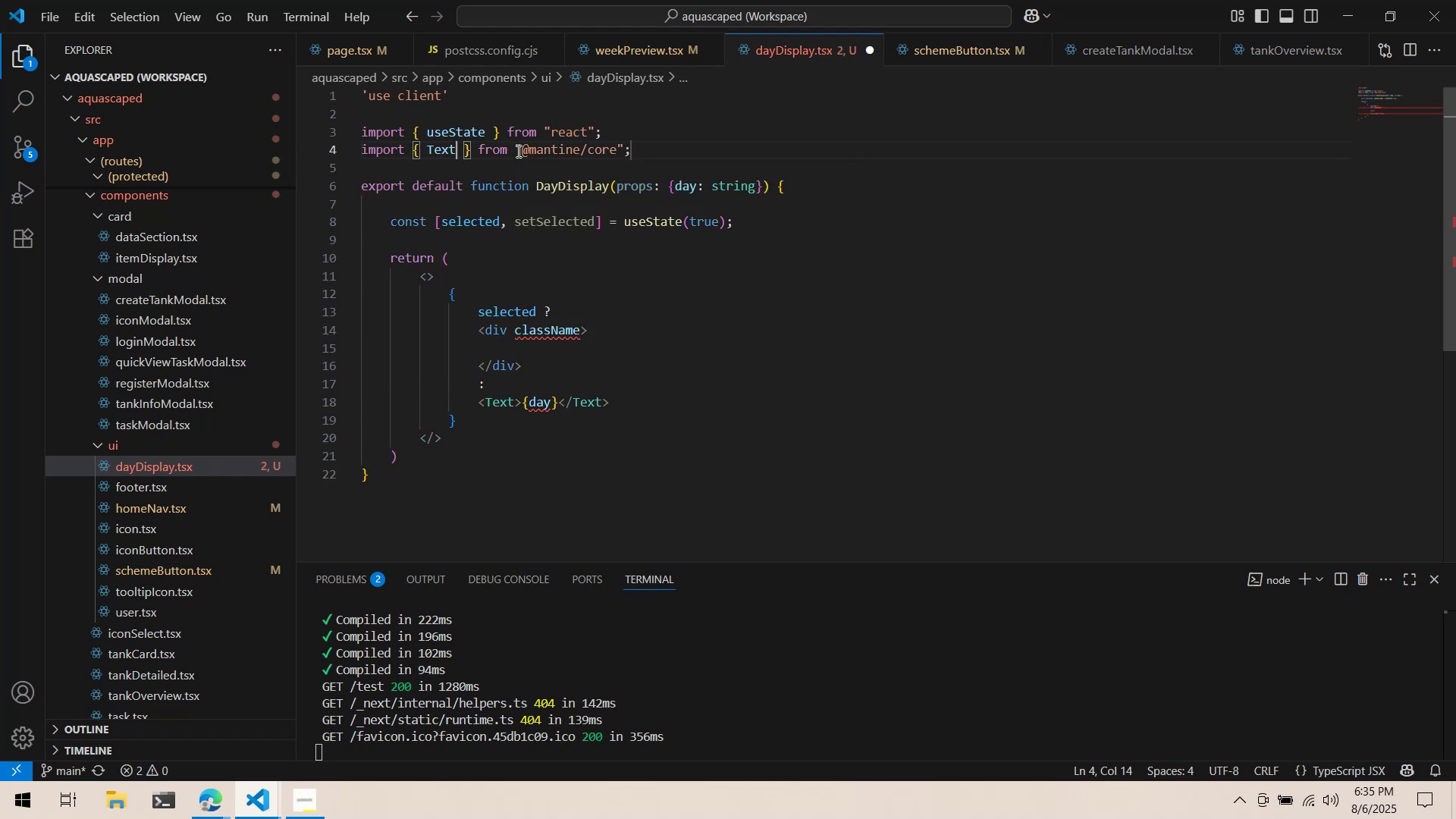 
key(Control+S)
 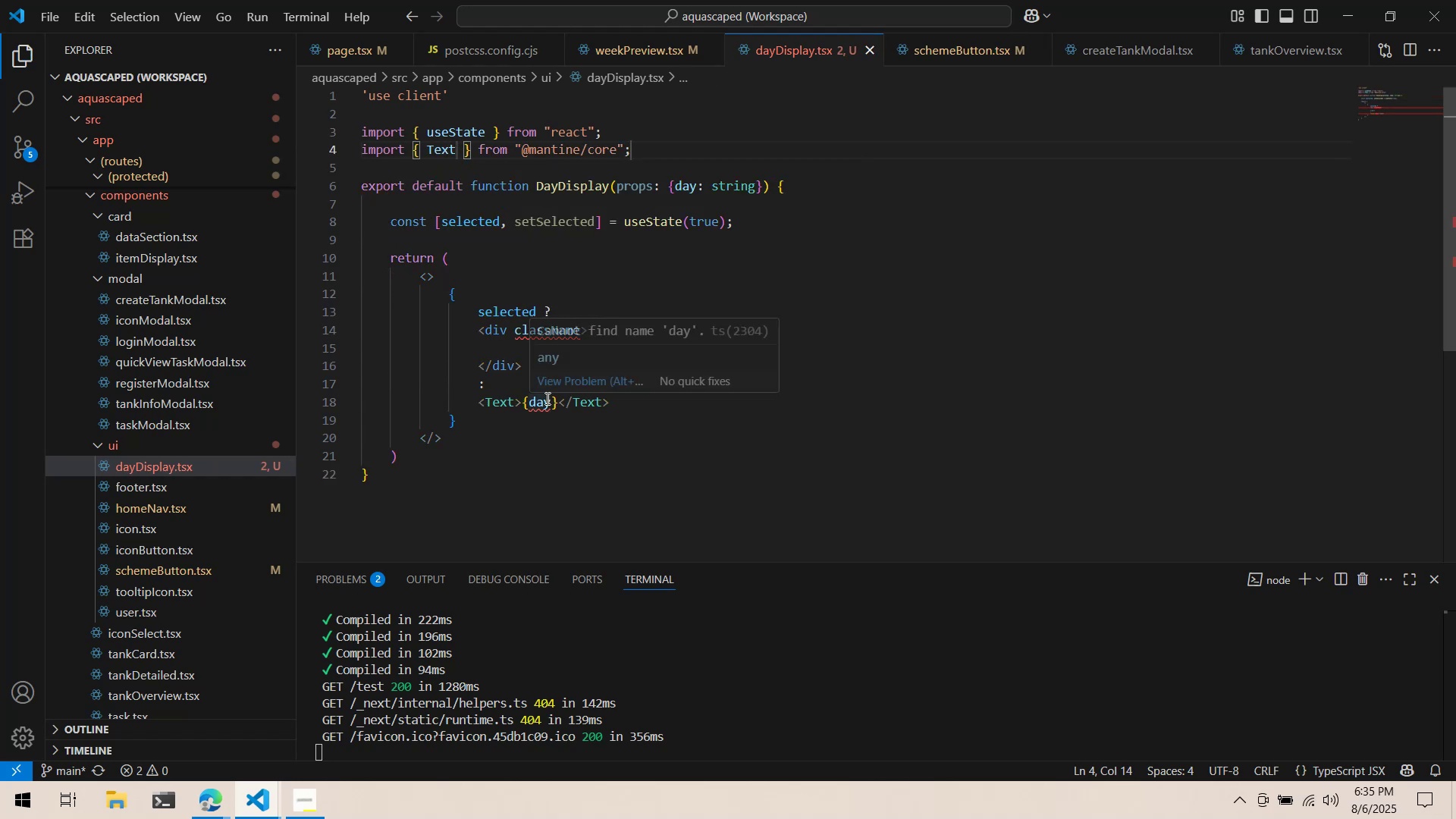 
double_click([539, 404])
 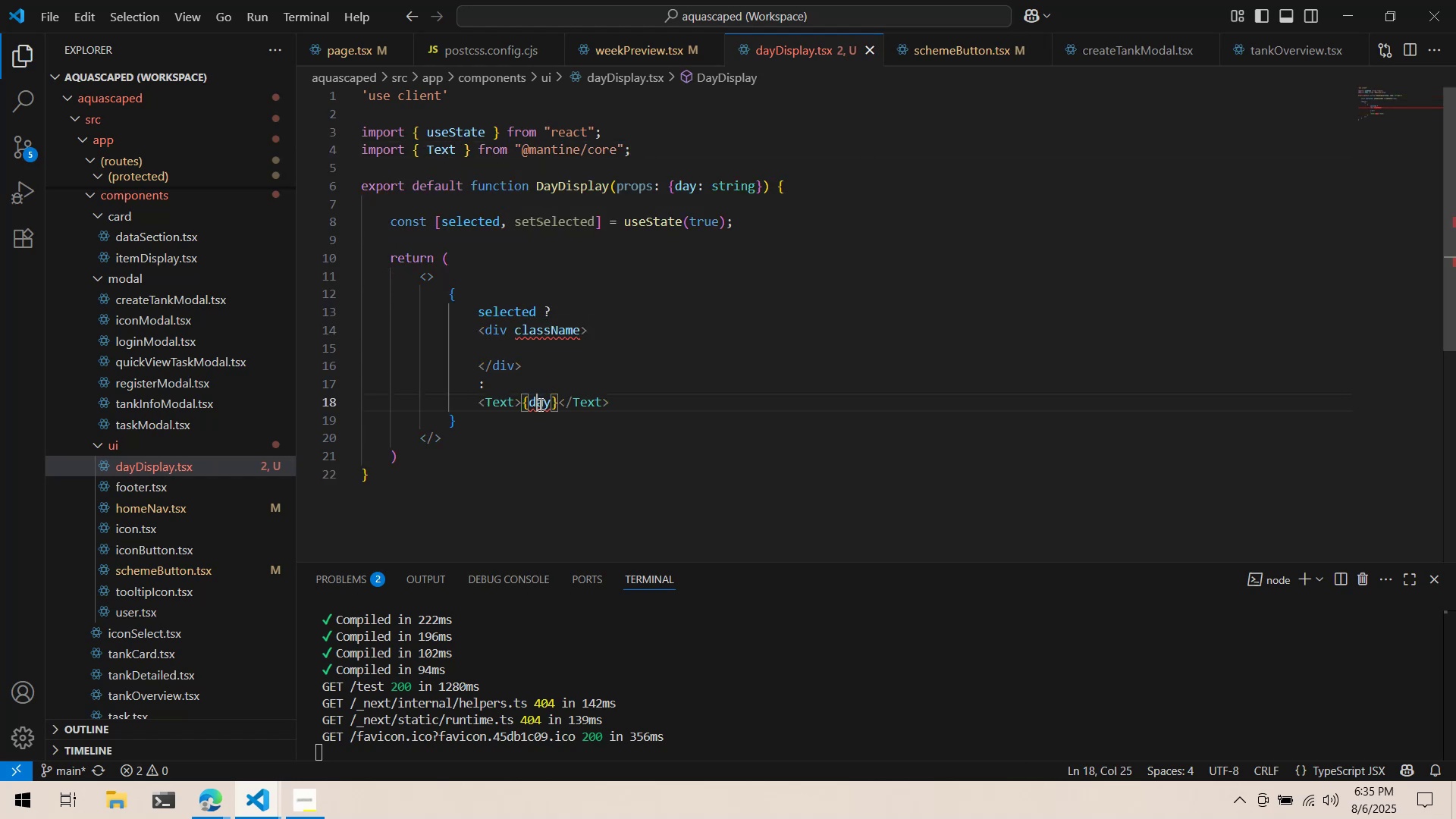 
key(ArrowLeft)
 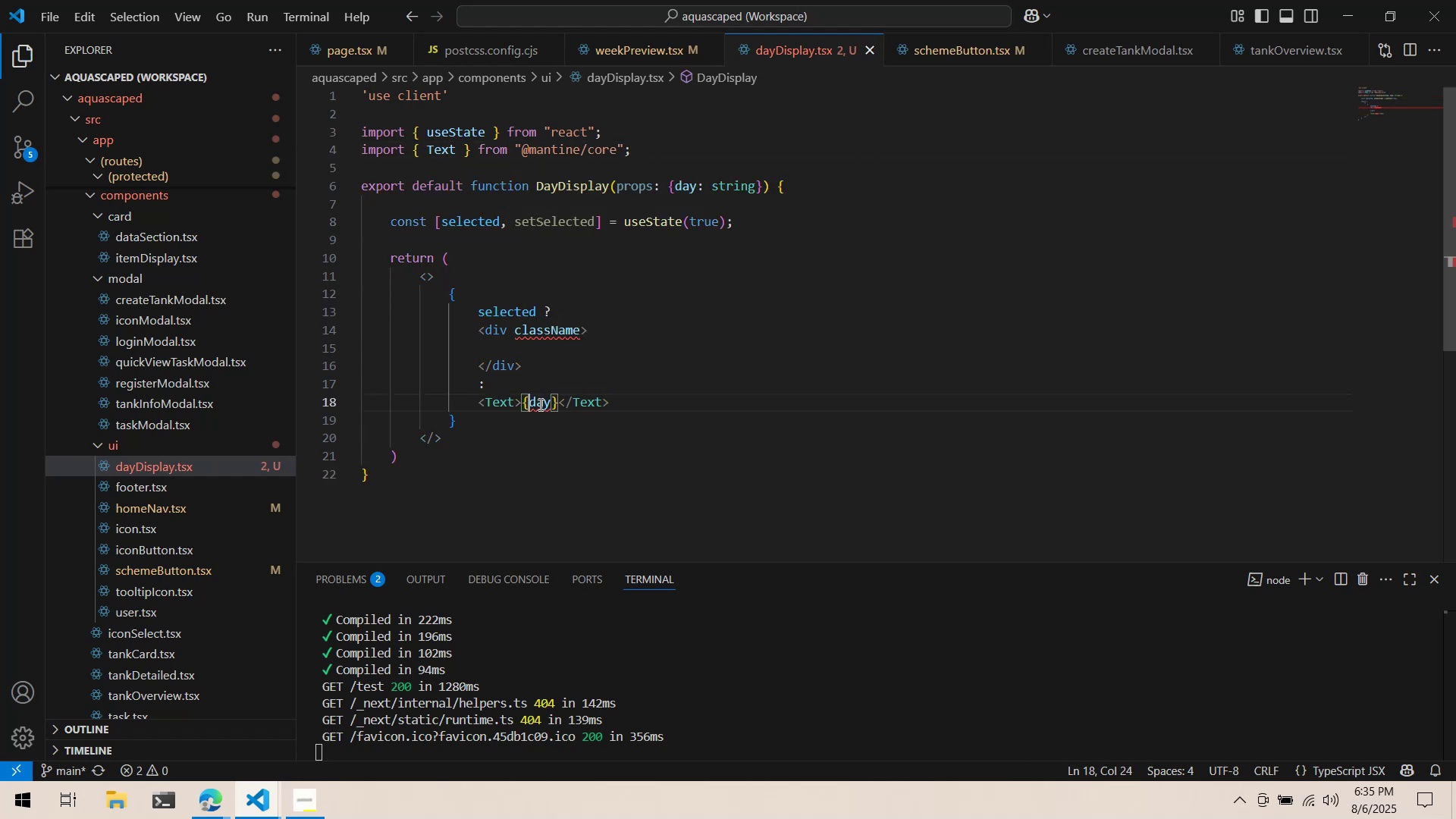 
type(props.)
 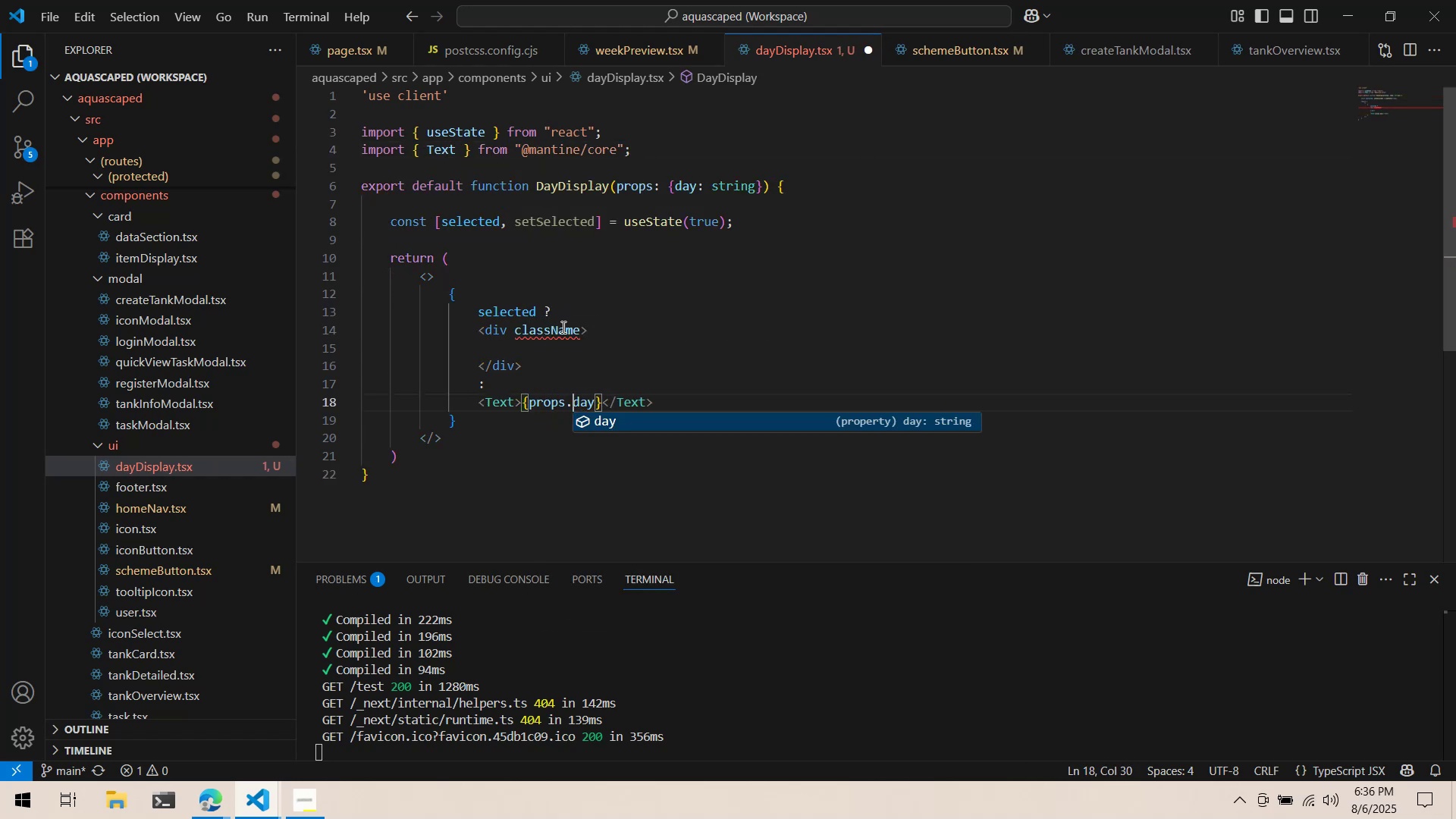 
double_click([575, 332])
 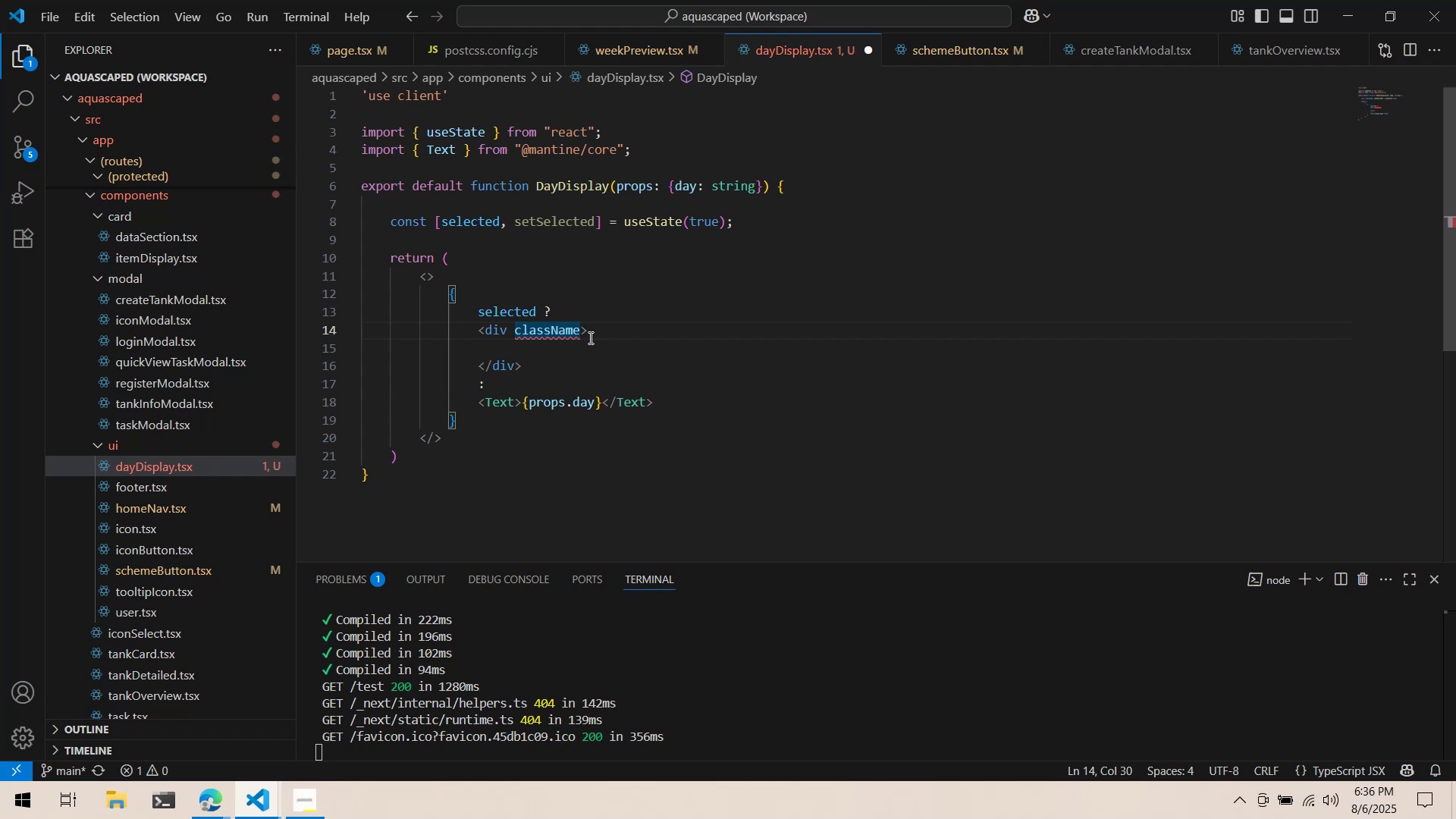 
left_click([582, 329])
 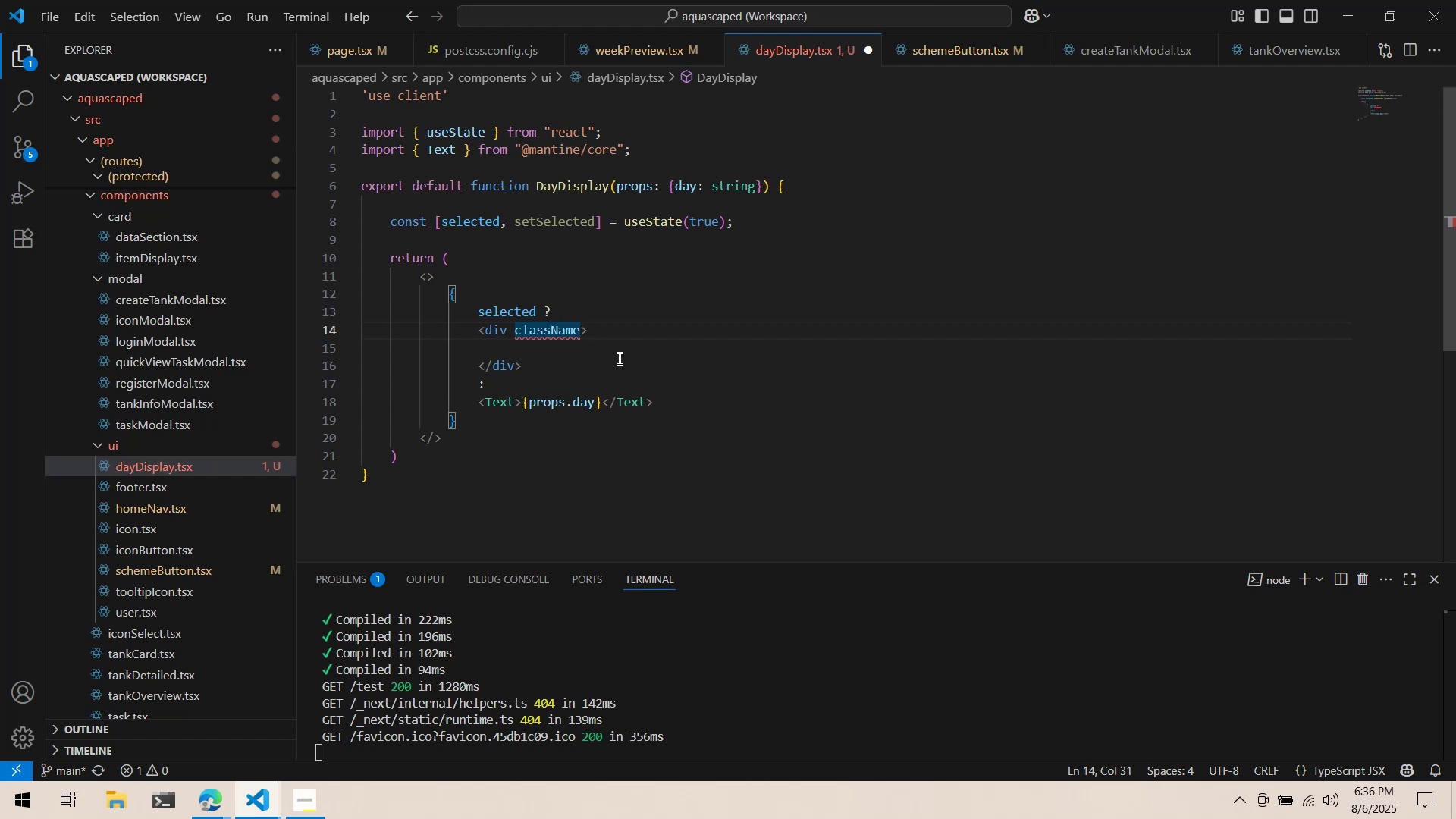 
key(Equal)
 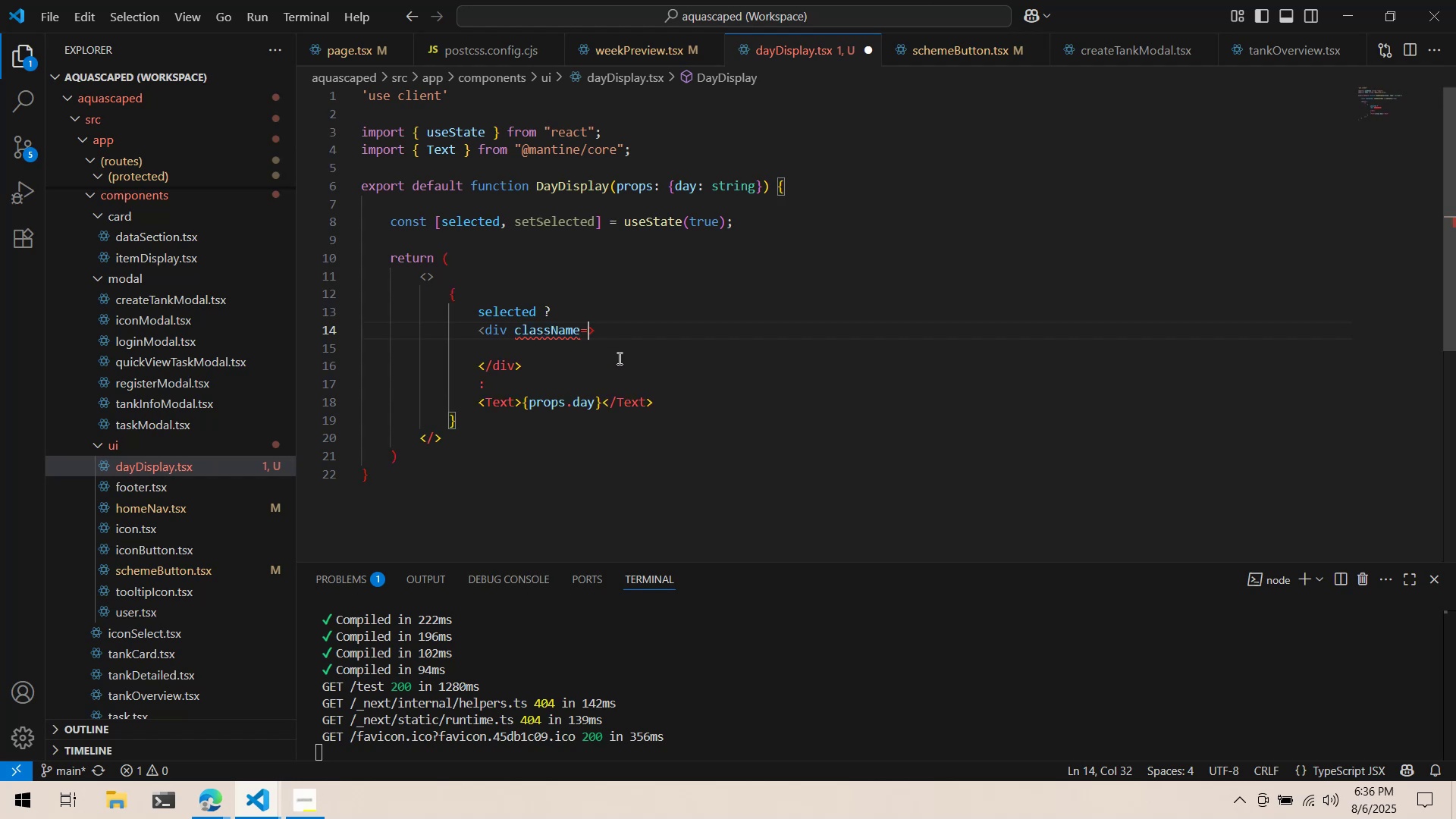 
key(Shift+Quote)
 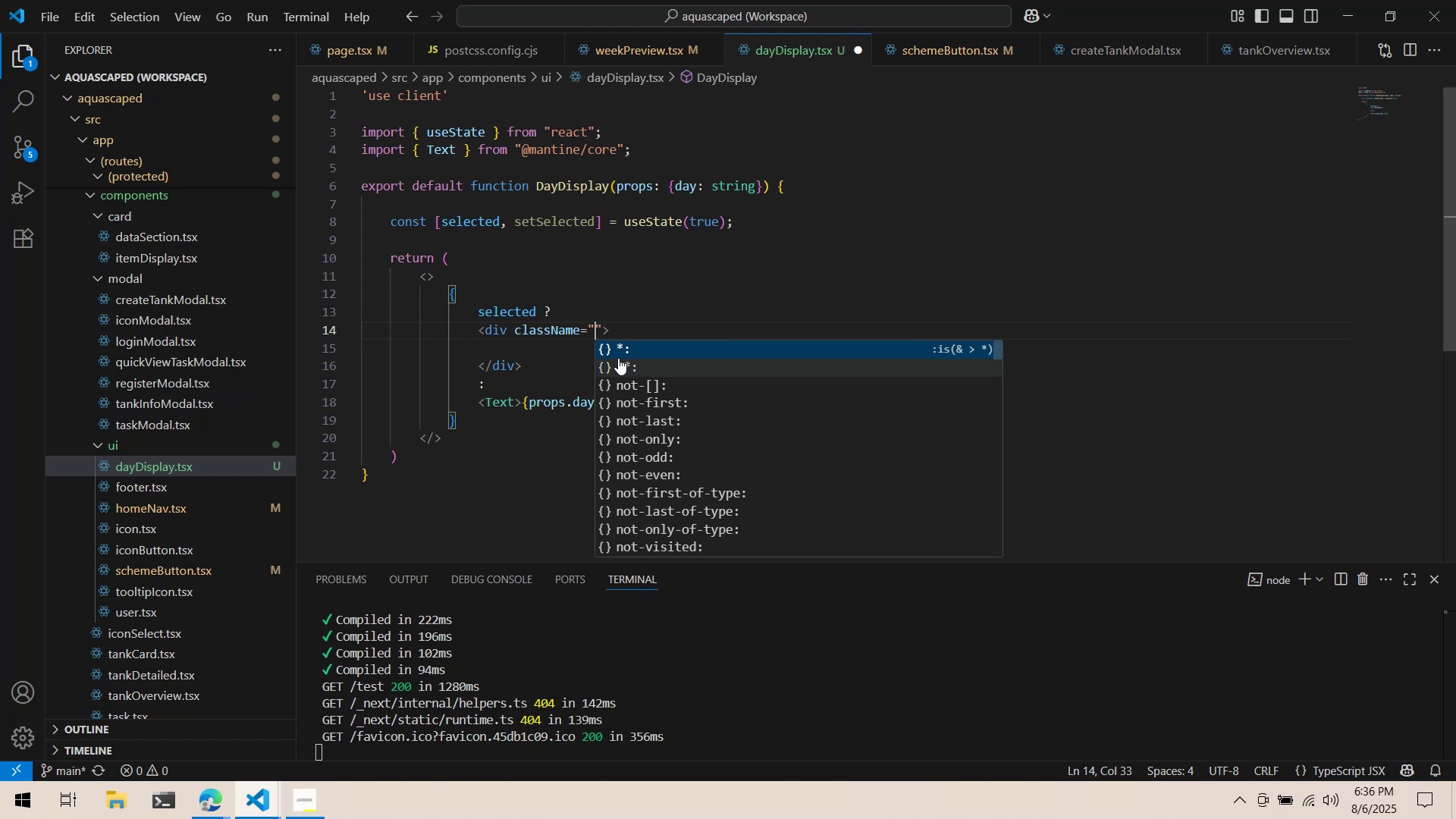 
wait(24.44)
 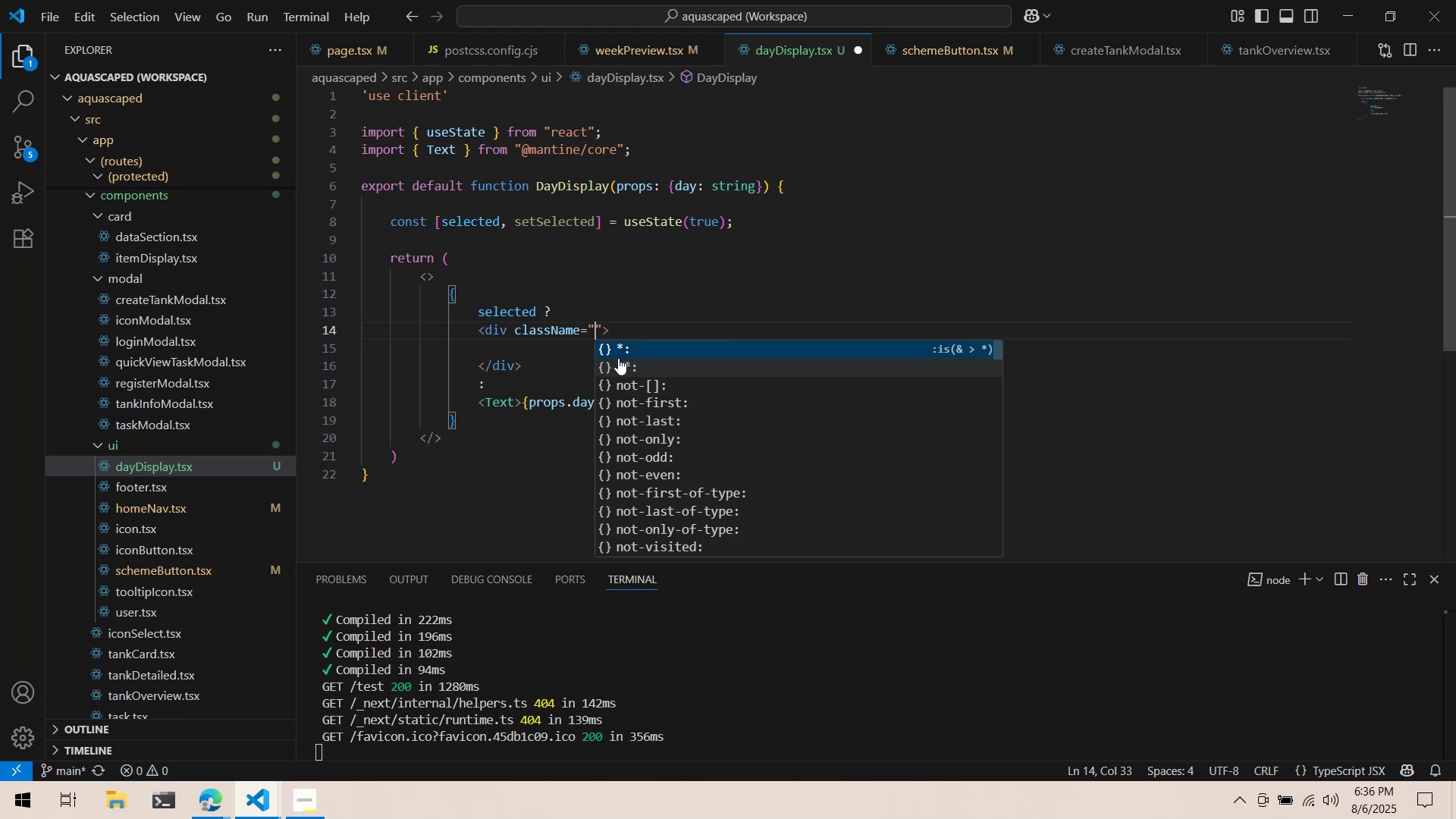 
type(b)
key(Backspace)
type(bg-)
 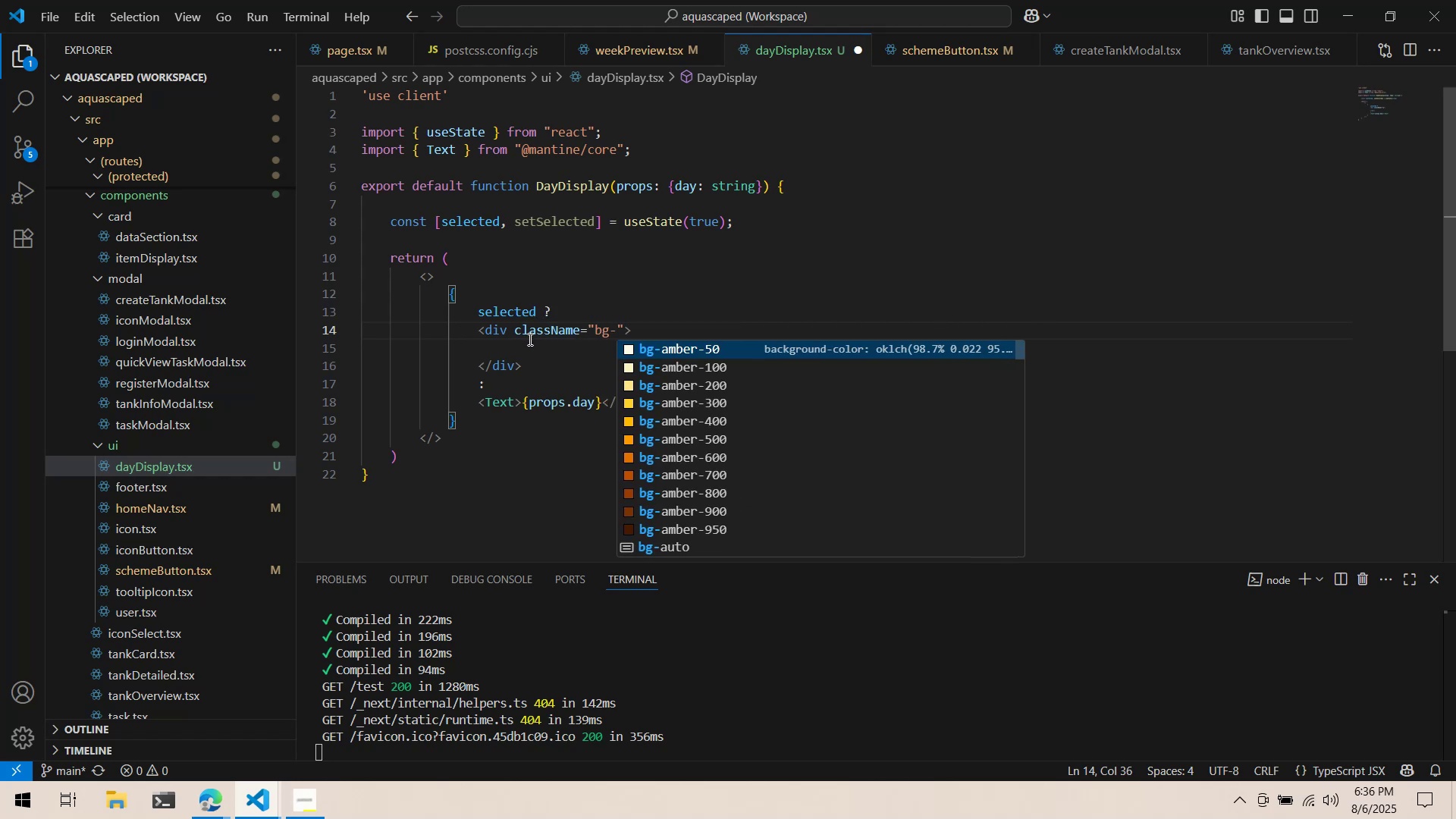 
key(ArrowDown)
 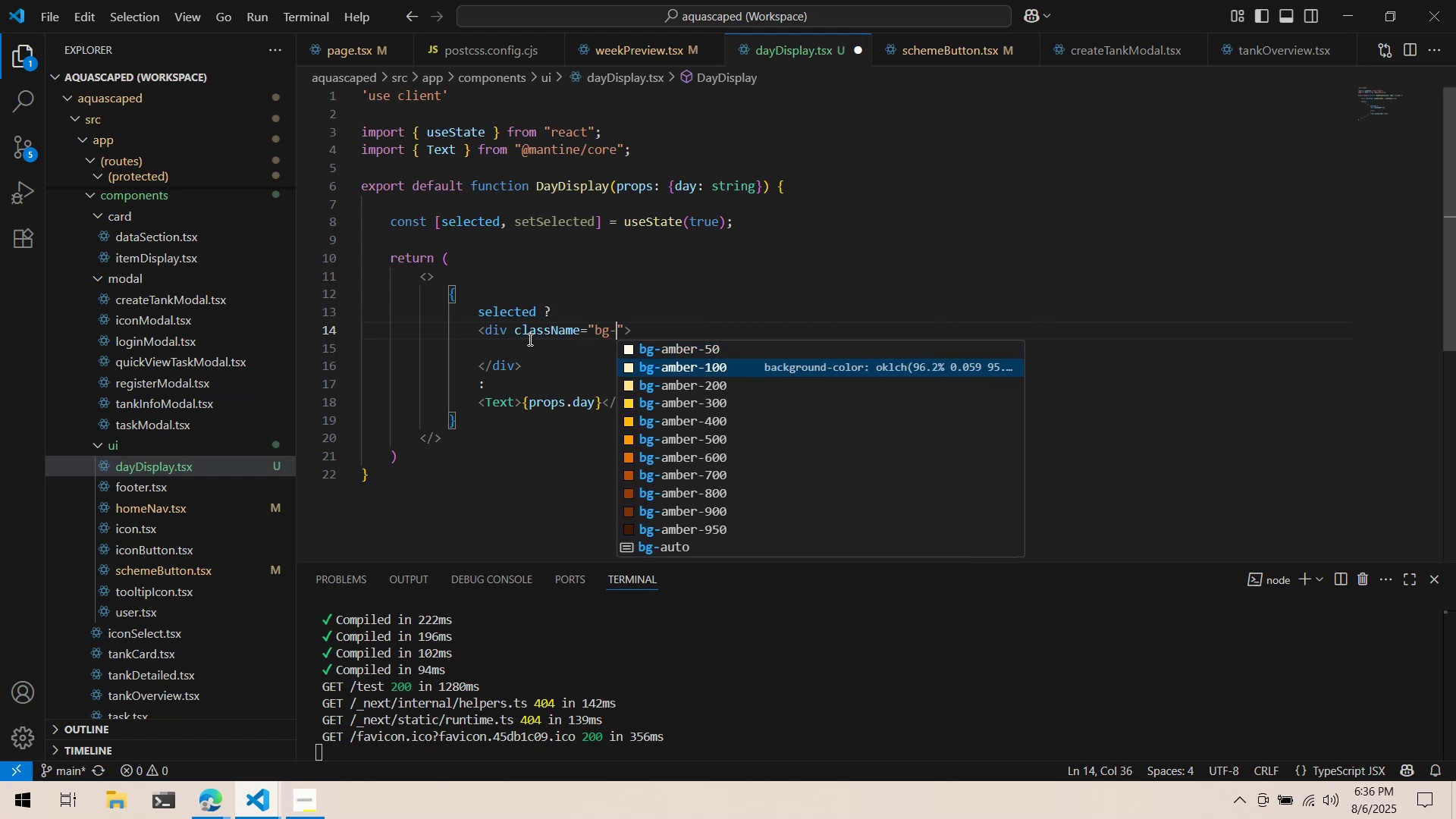 
key(ArrowDown)
 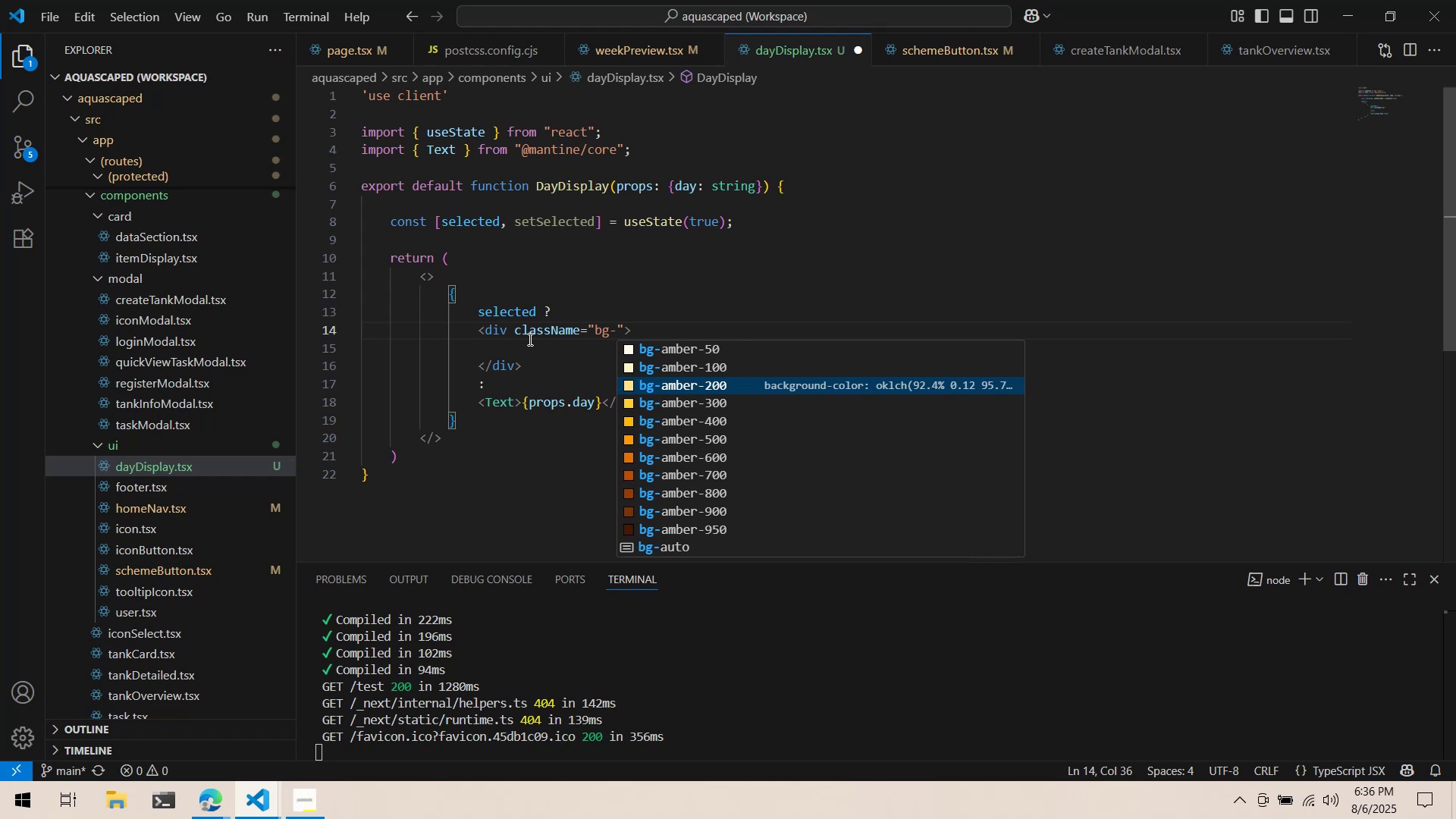 
key(ArrowDown)
 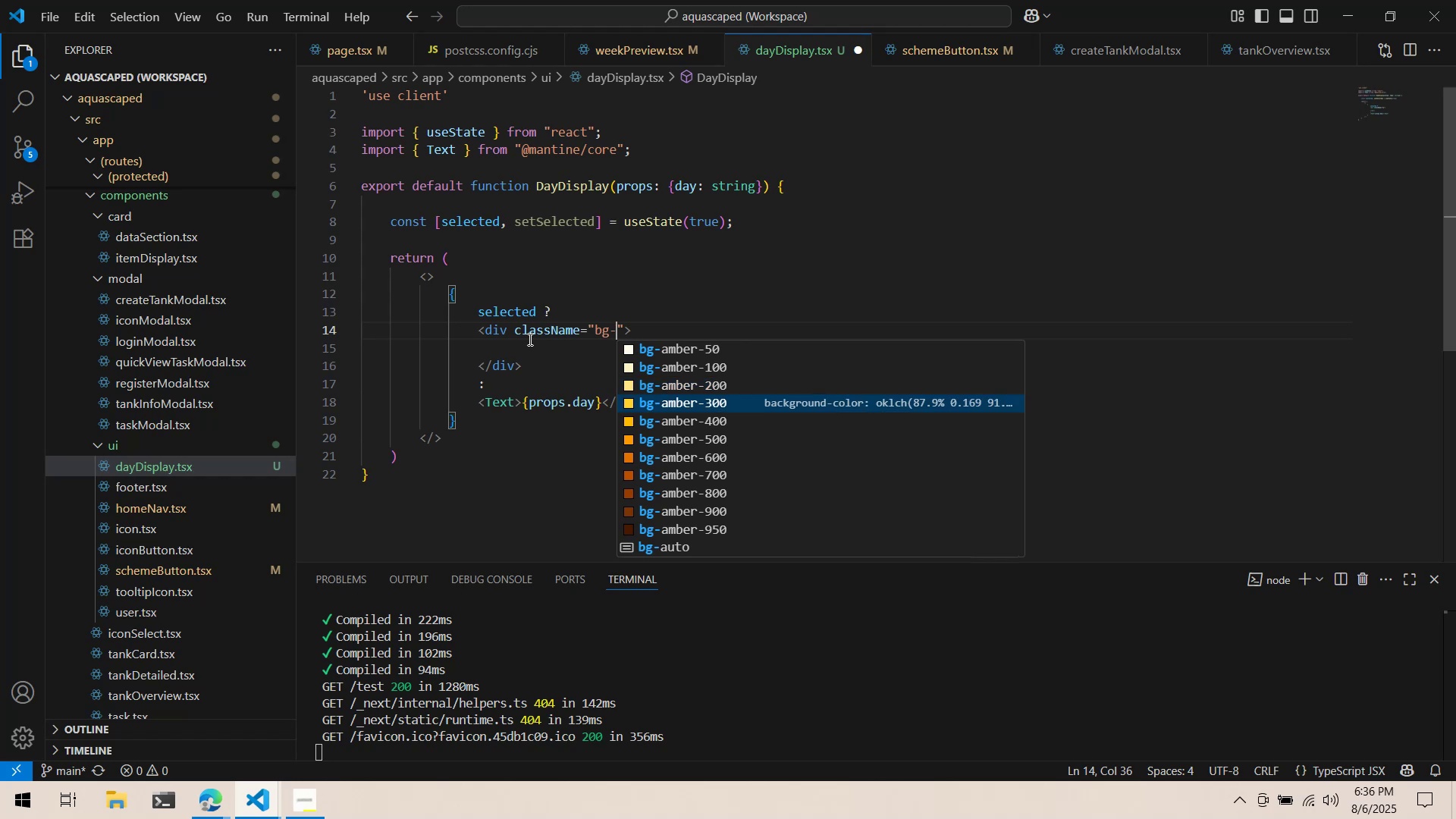 
key(ArrowDown)
 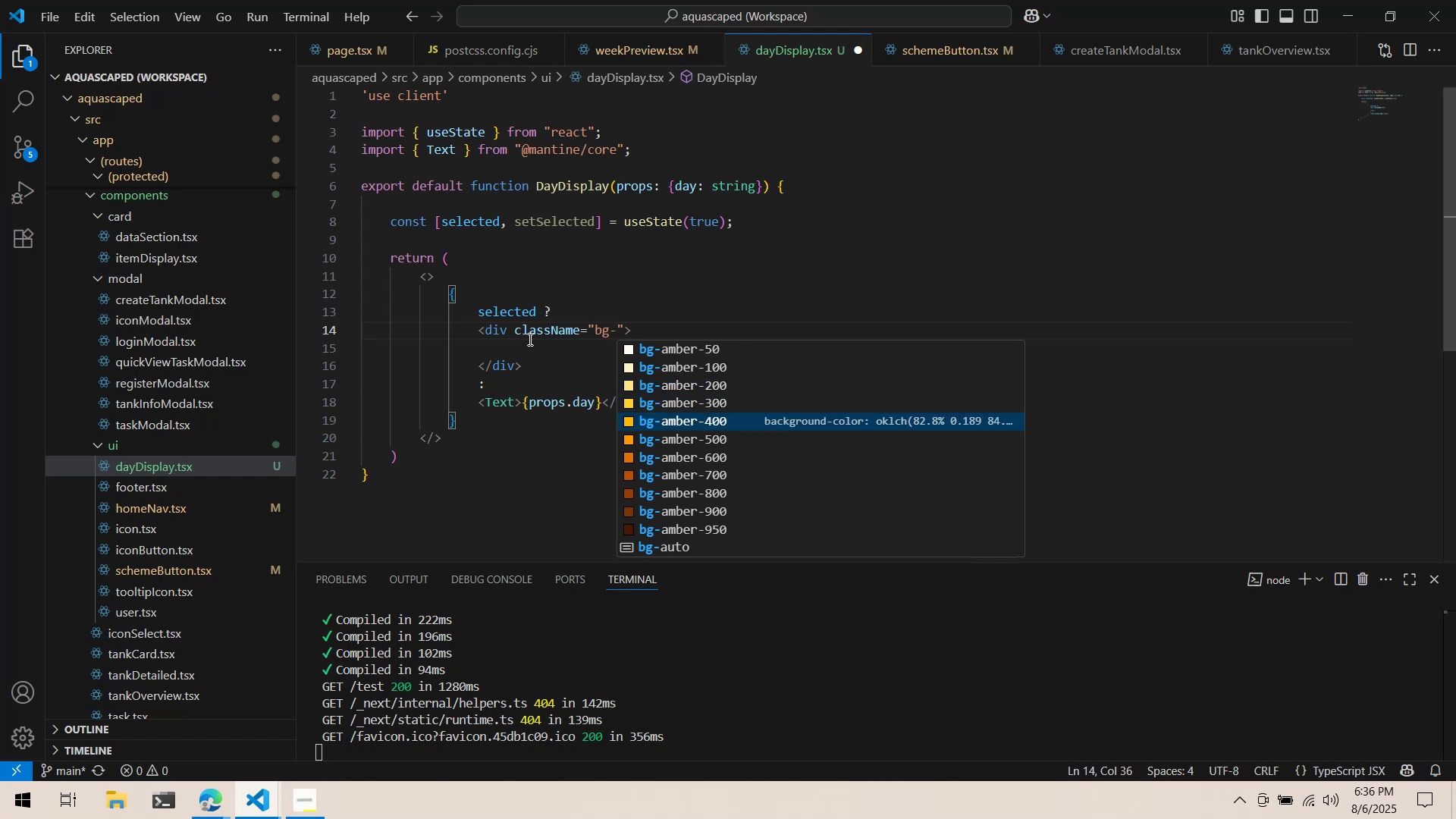 
key(ArrowDown)
 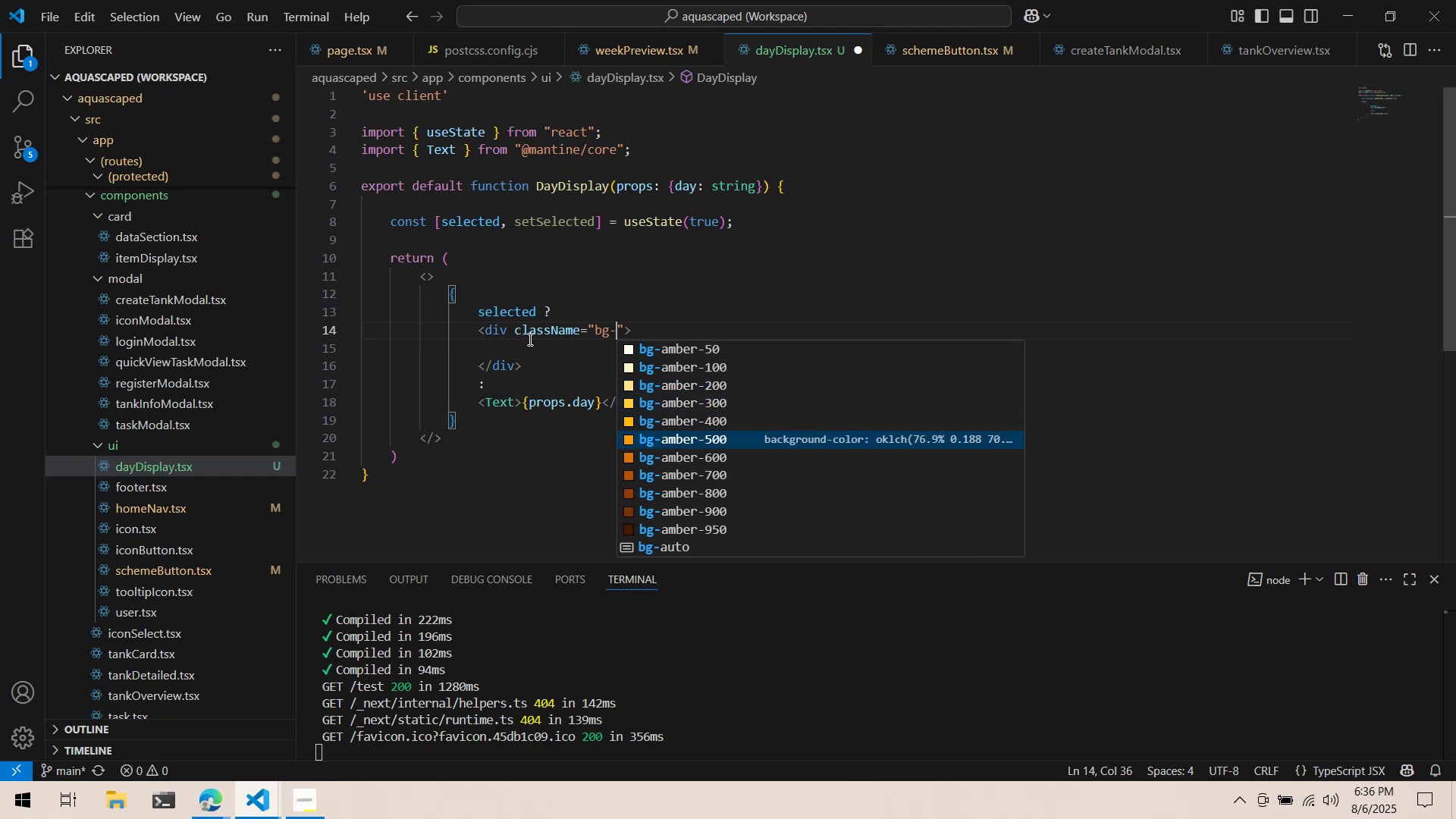 
key(Enter)
 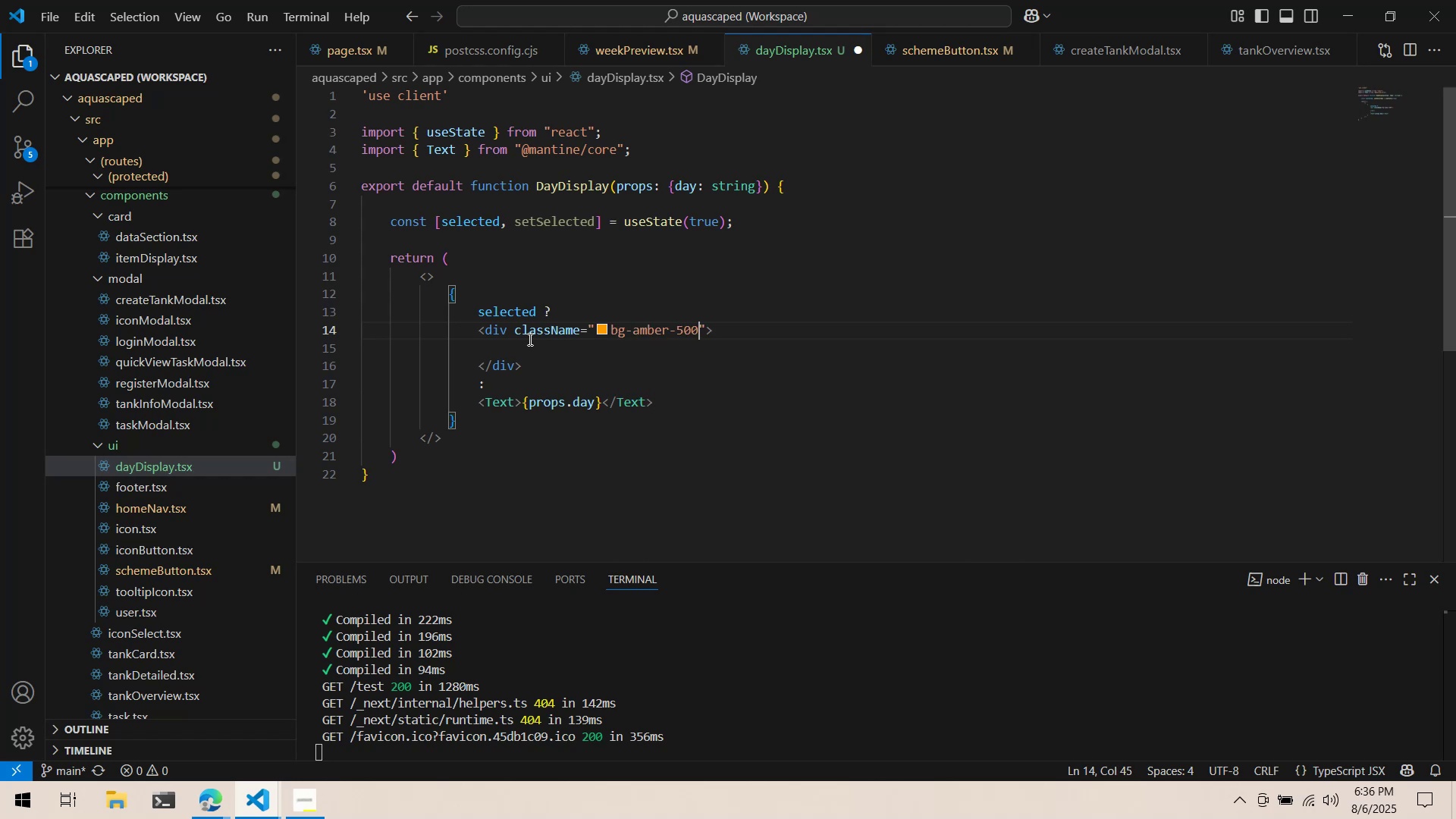 
type( border-r)
 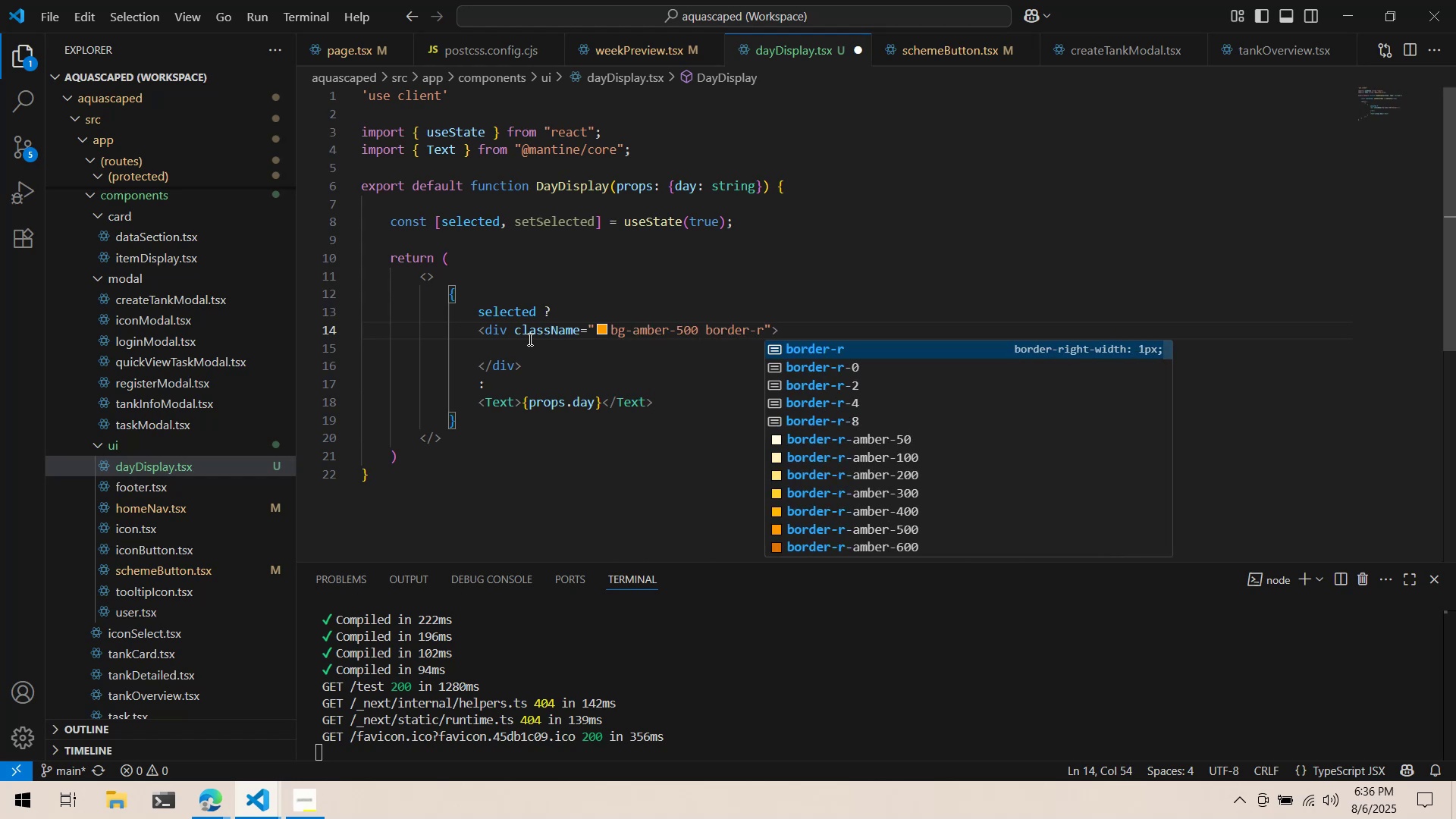 
key(ArrowDown)
 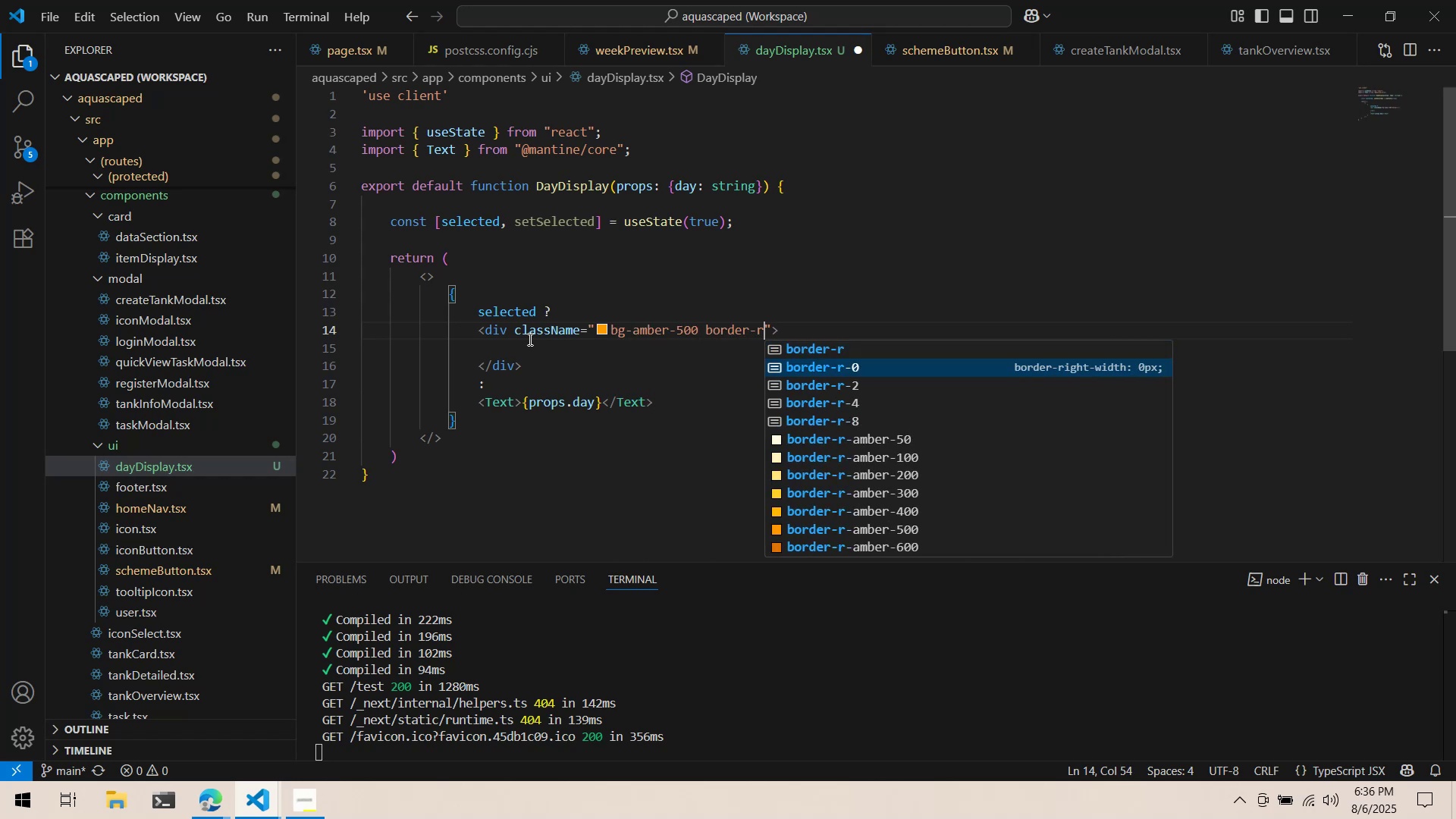 
key(ArrowDown)
 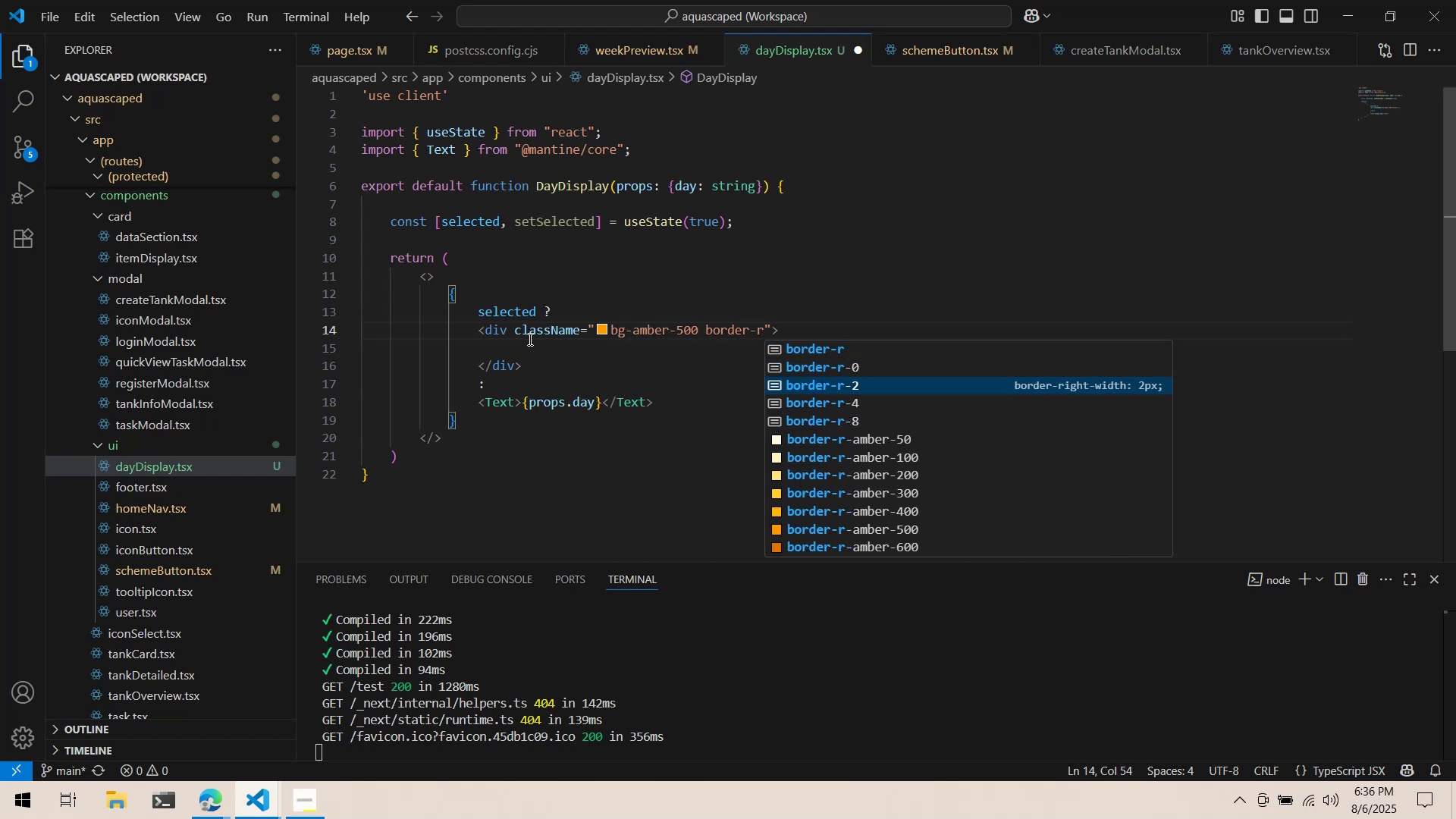 
key(ArrowDown)
 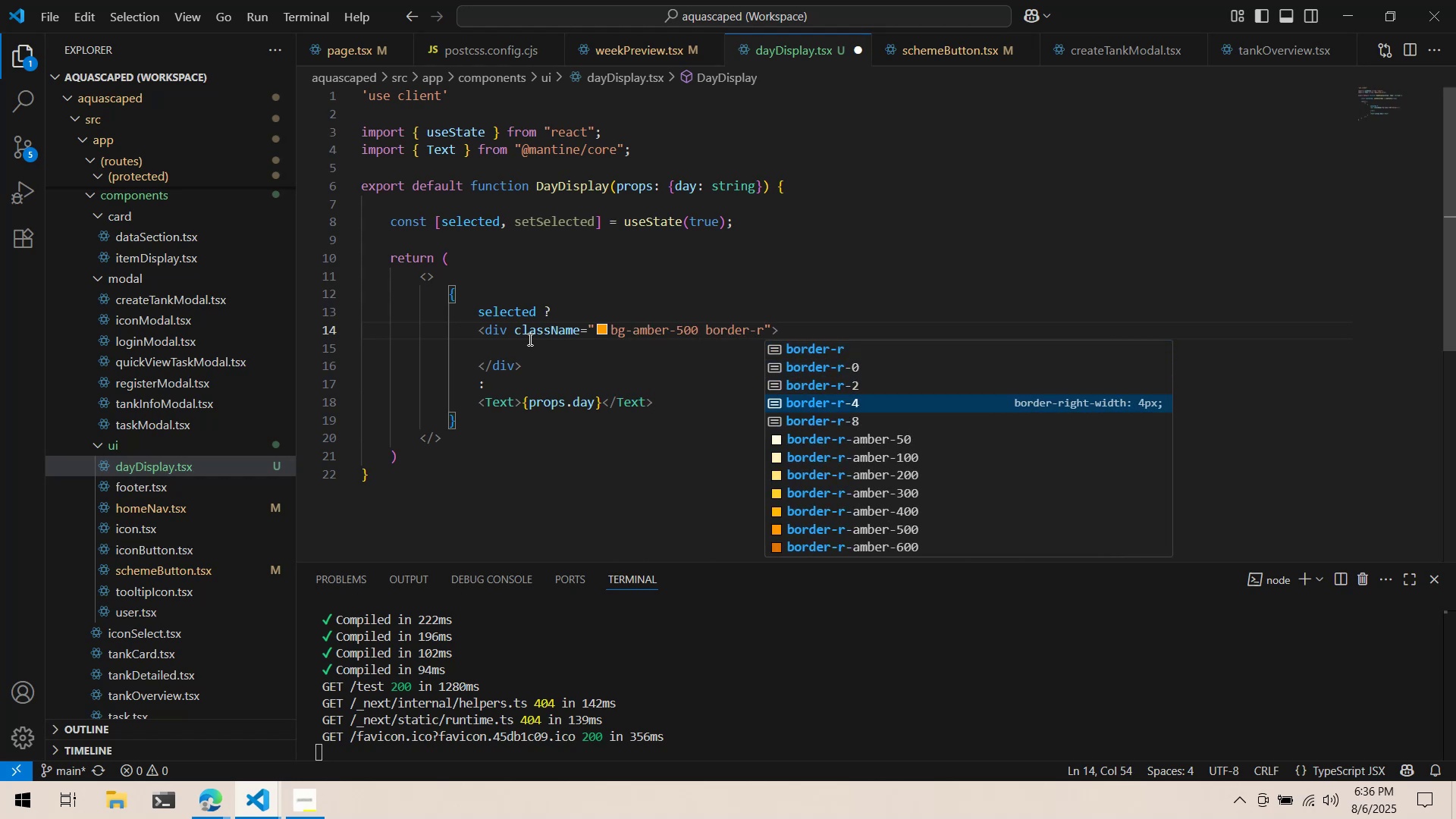 
key(ArrowDown)
 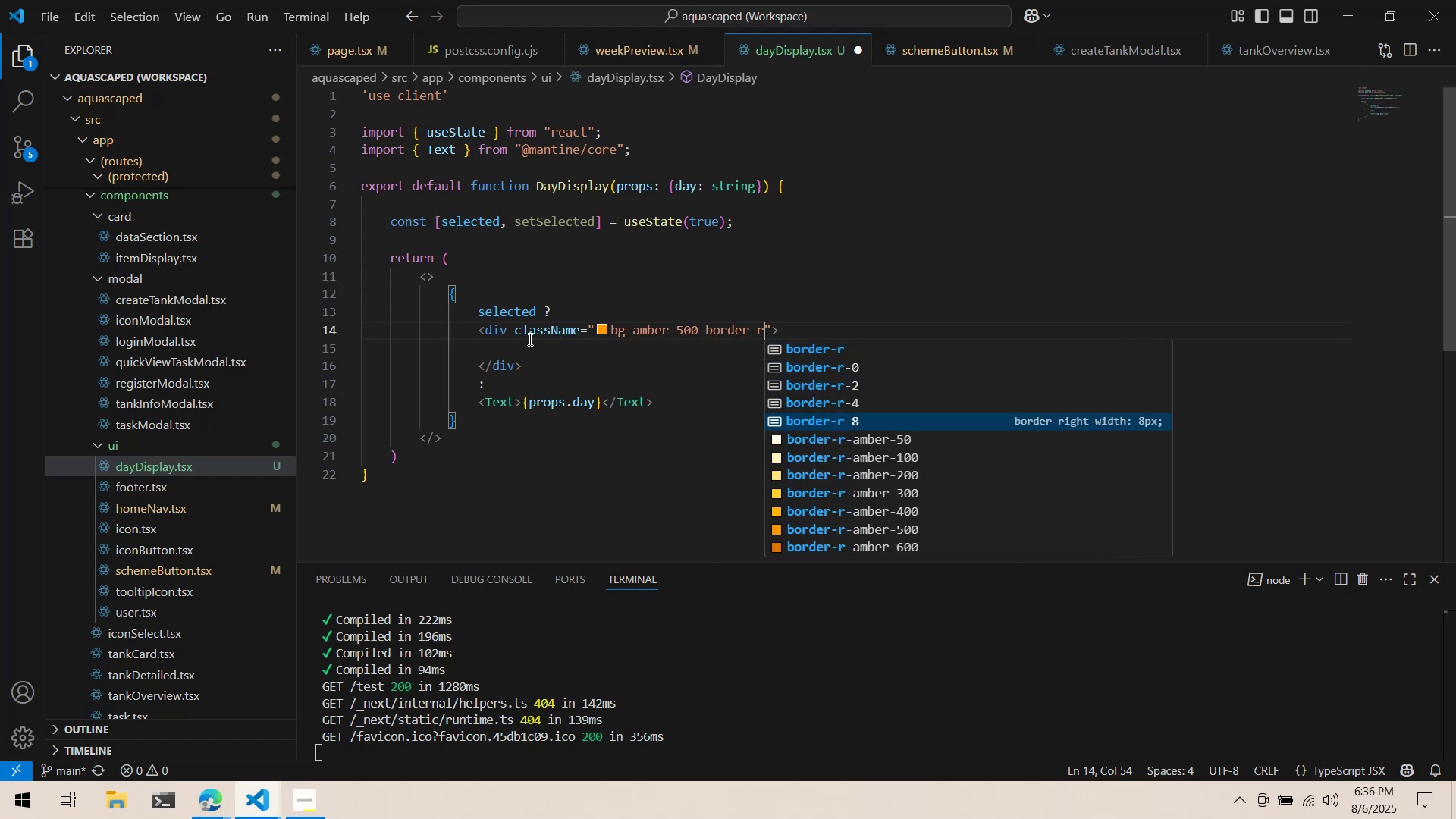 
hold_key(key=ArrowDown, duration=1.31)
 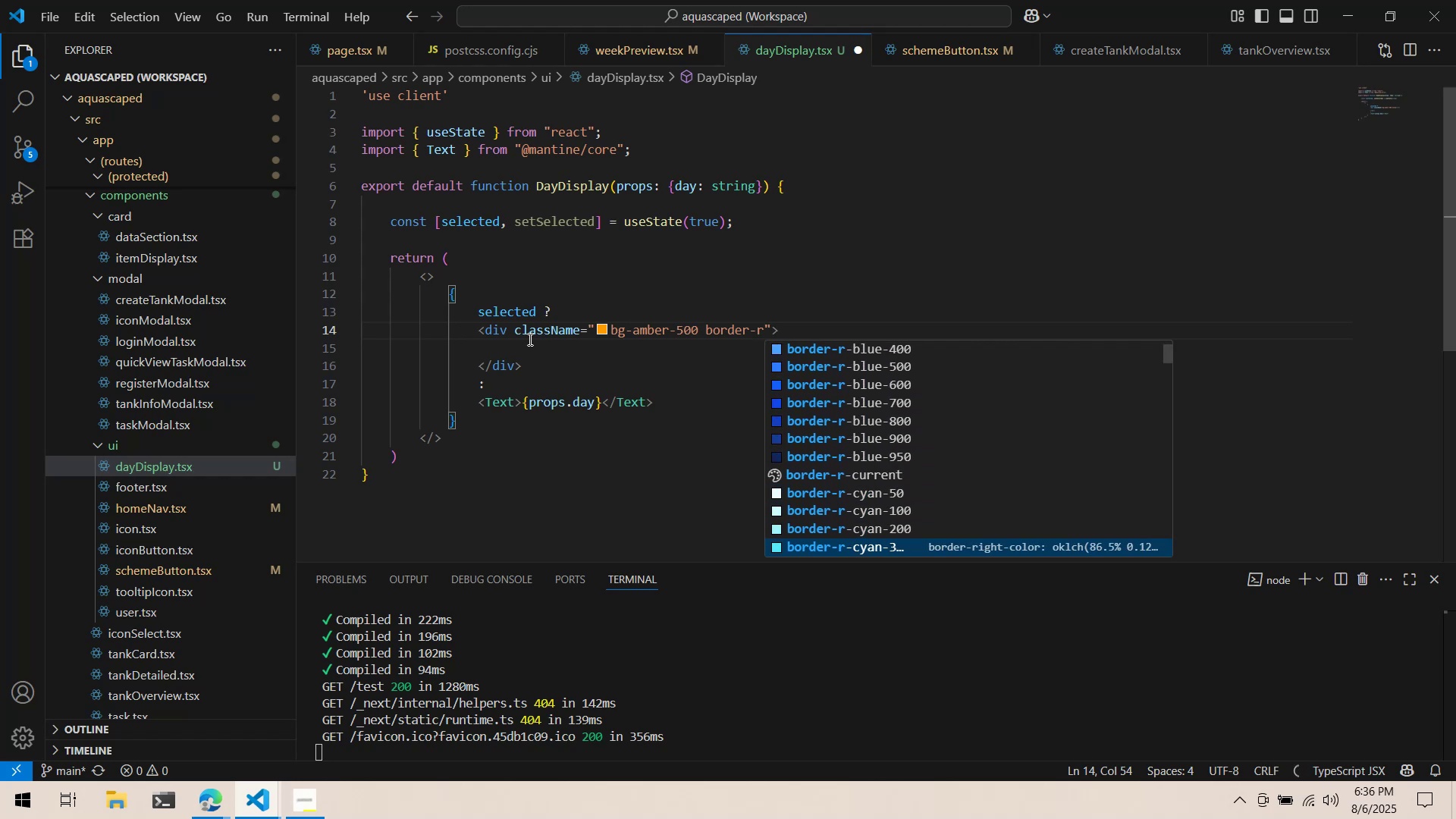 
key(Alt+AltLeft)
 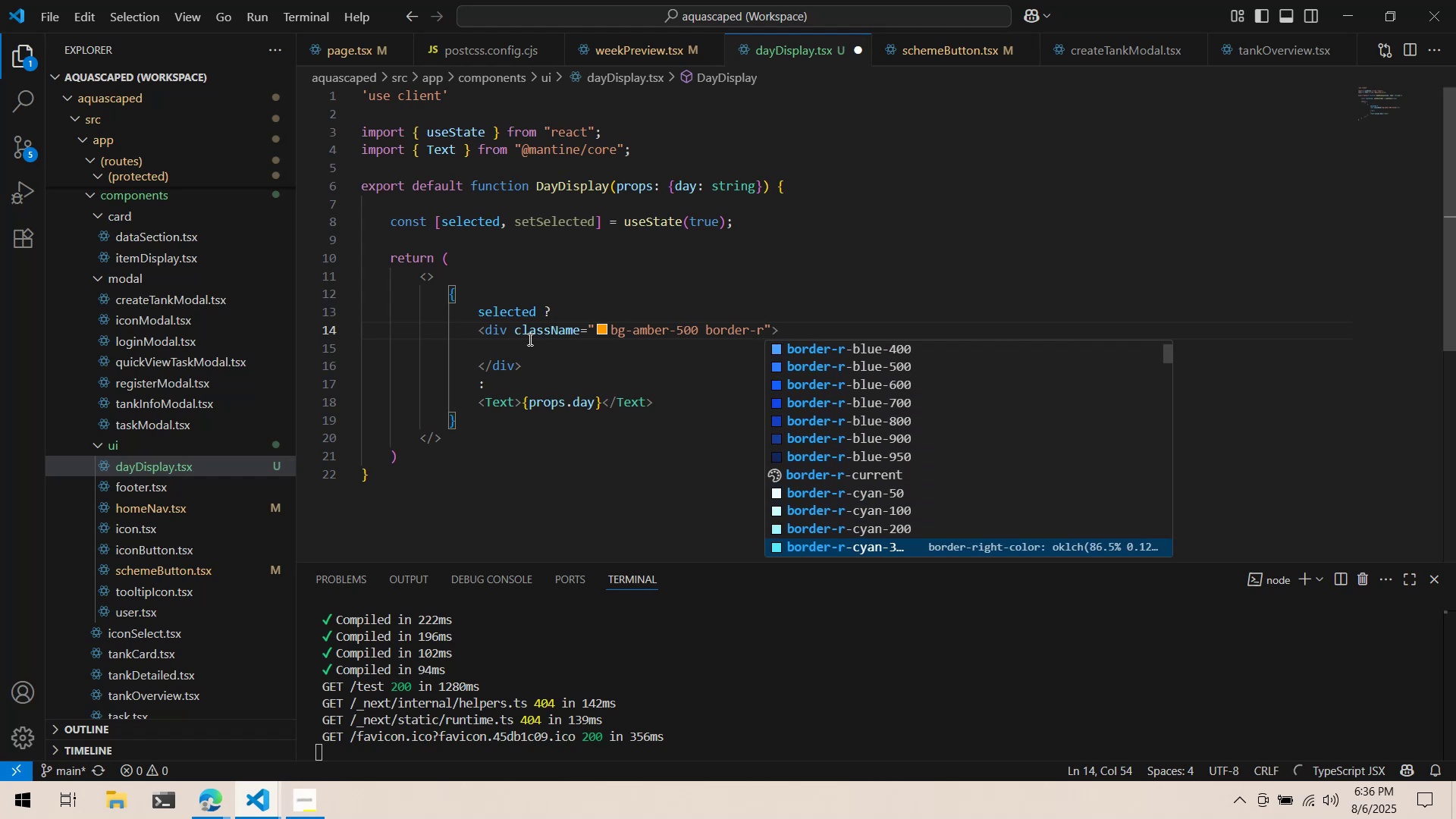 
key(Alt+Tab)
 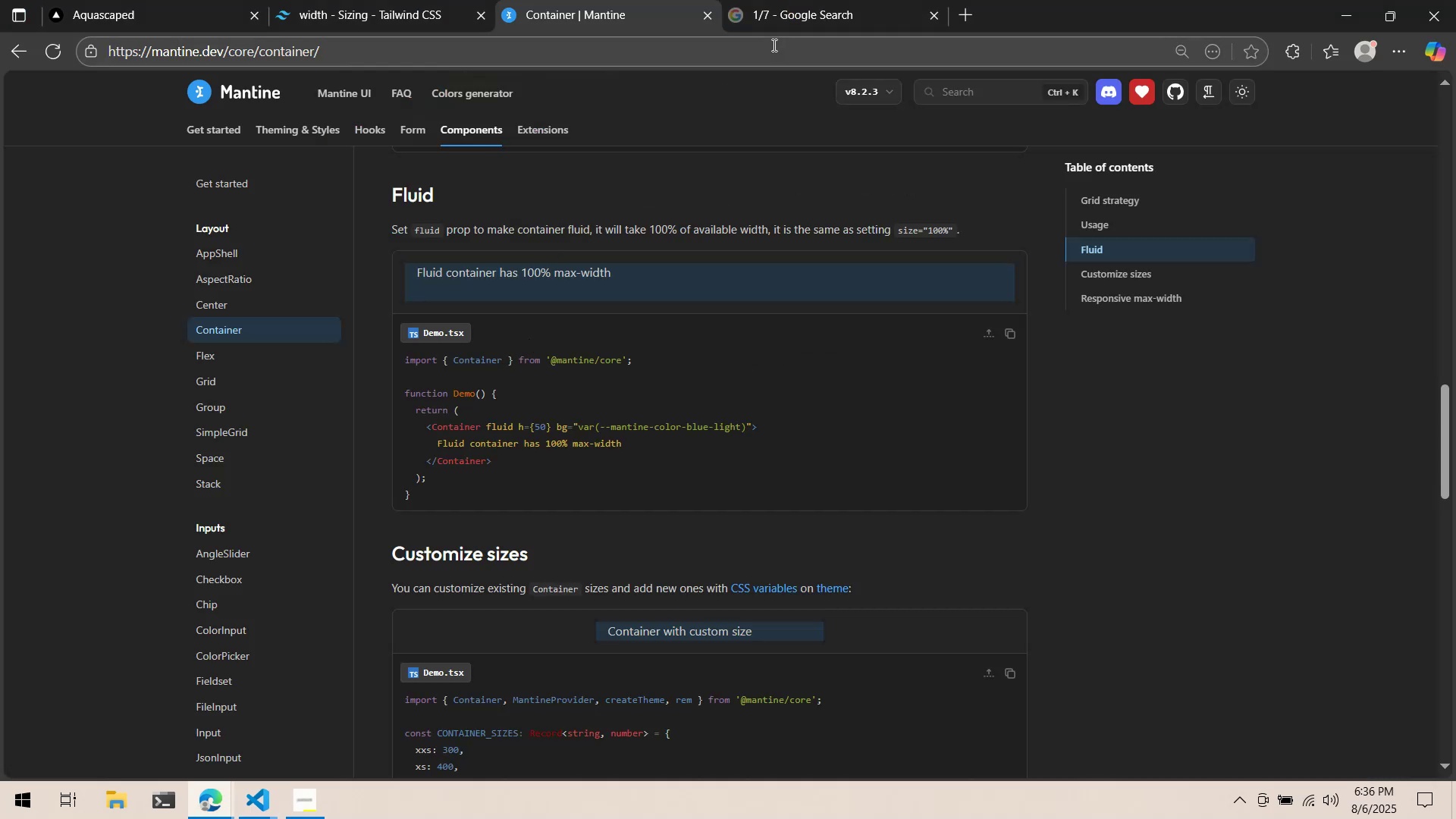 
left_click([801, 23])
 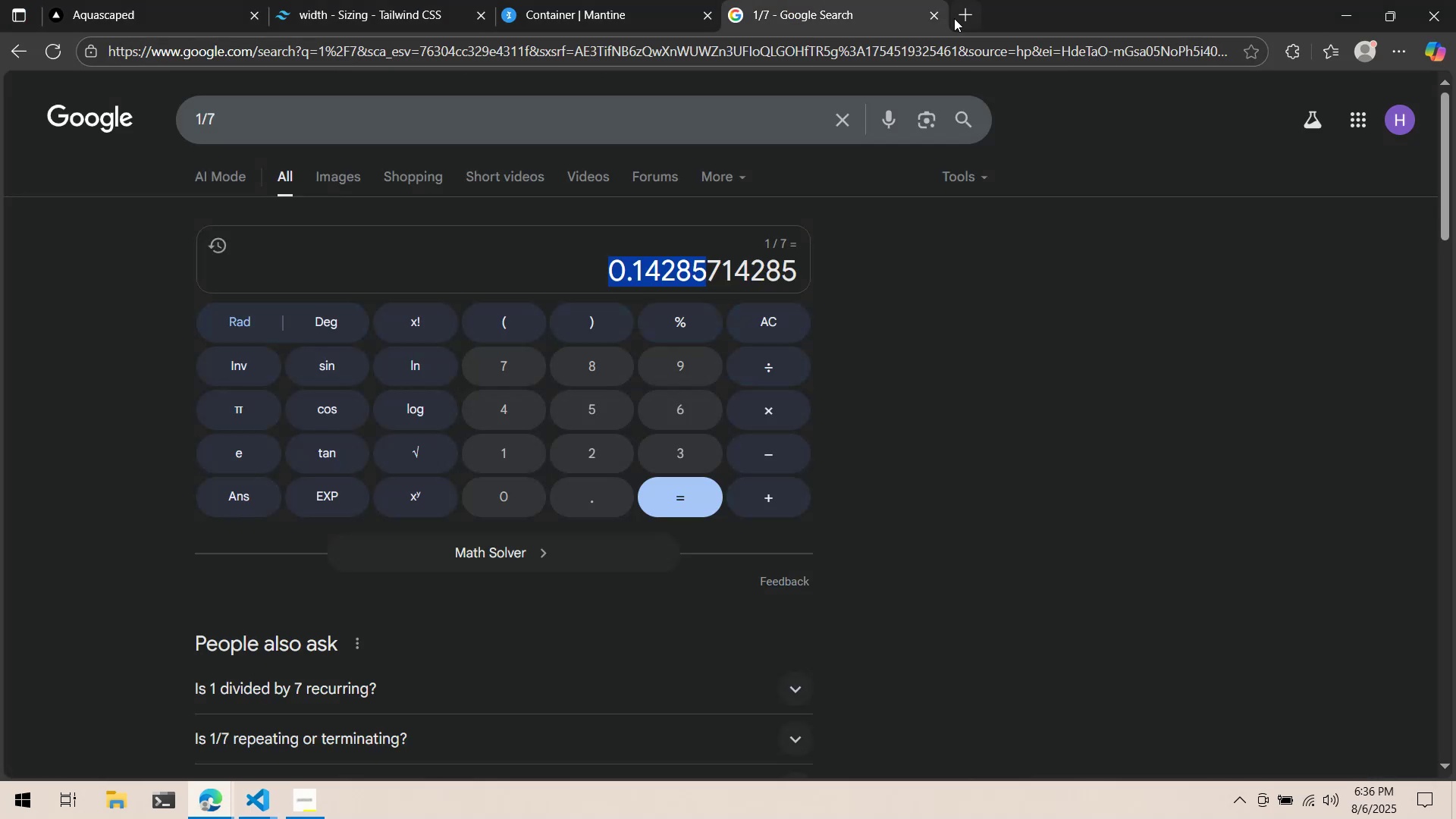 
left_click([956, 17])
 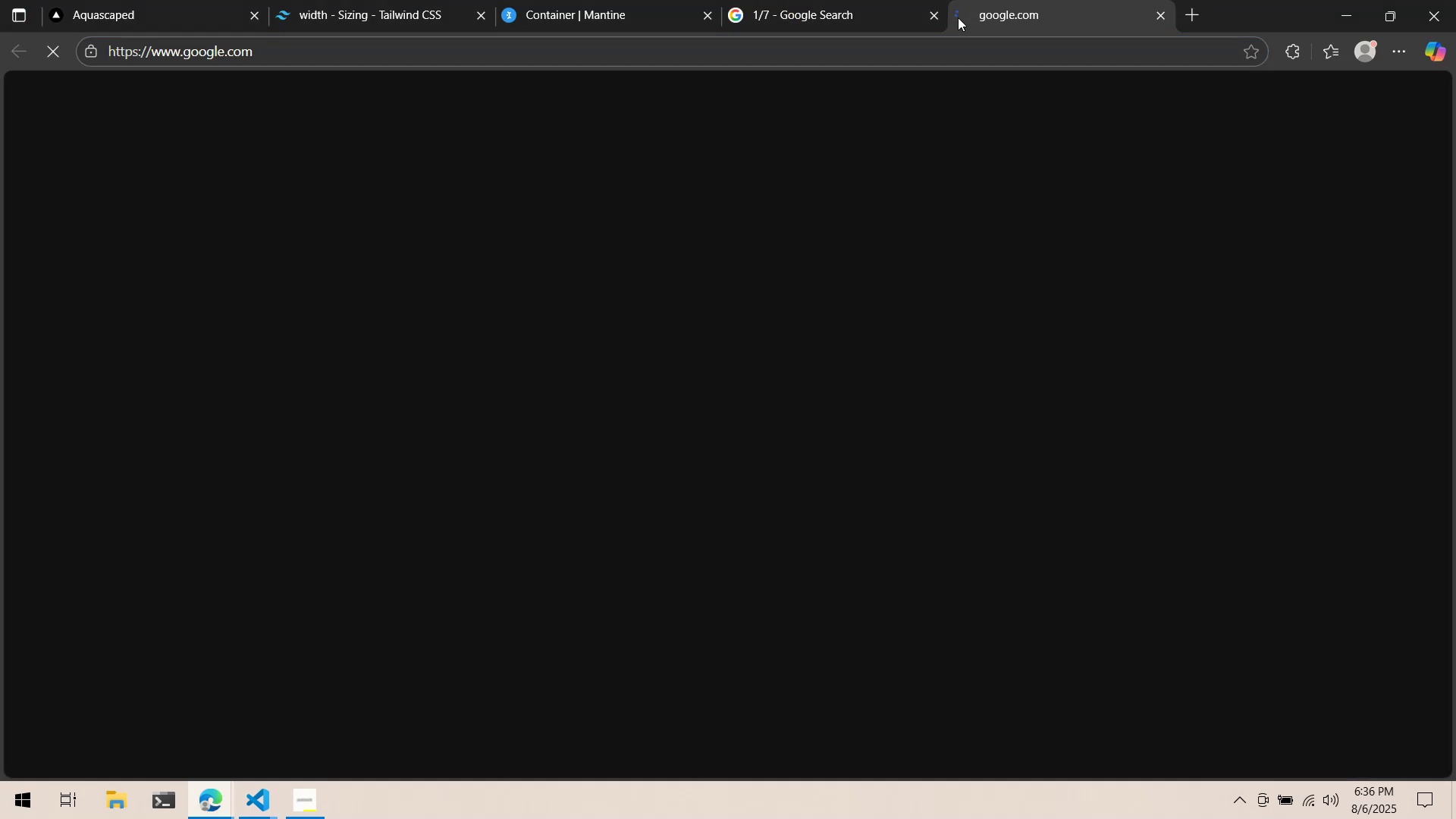 
type(tailwind circle)
 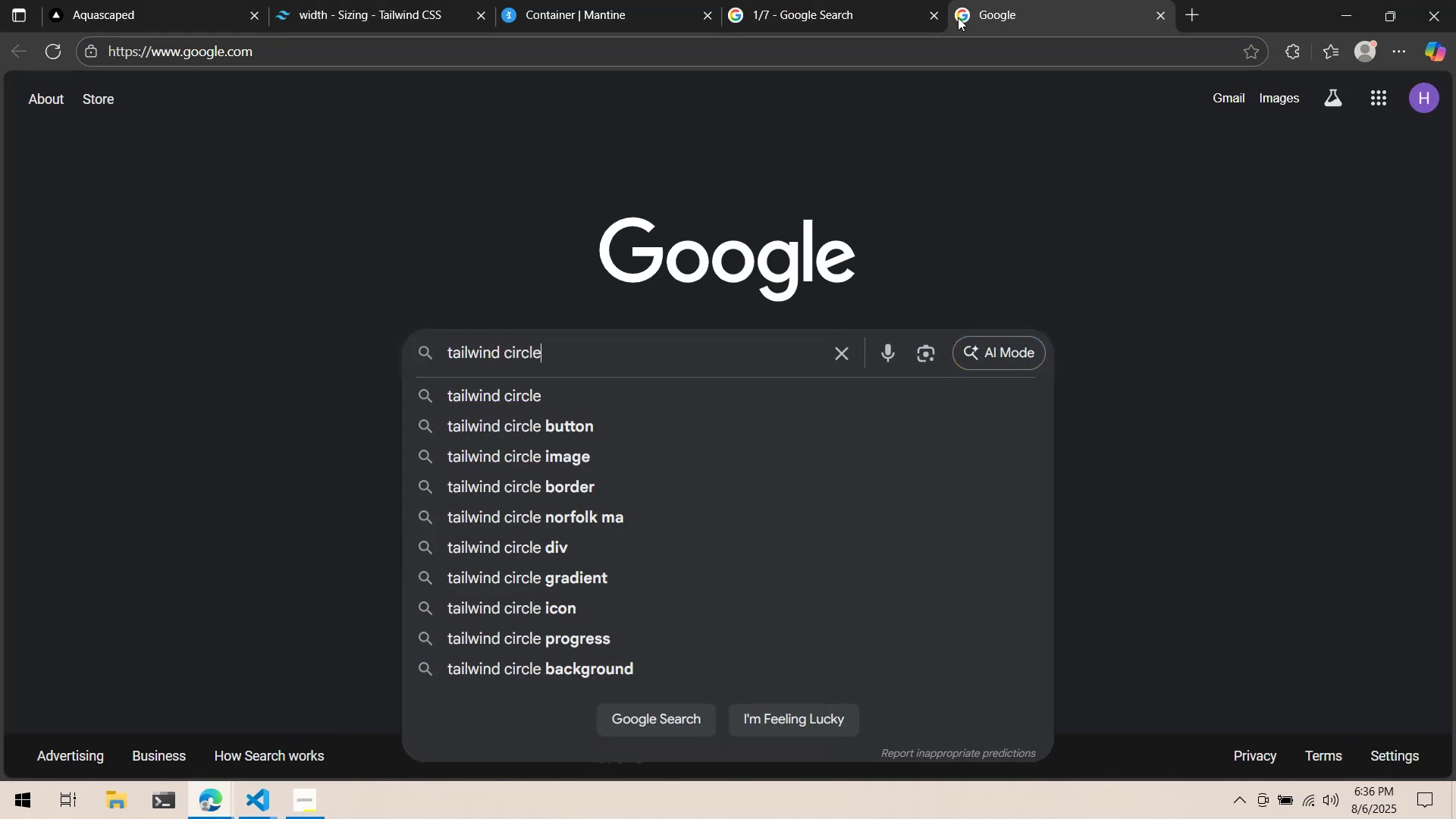 
key(Enter)
 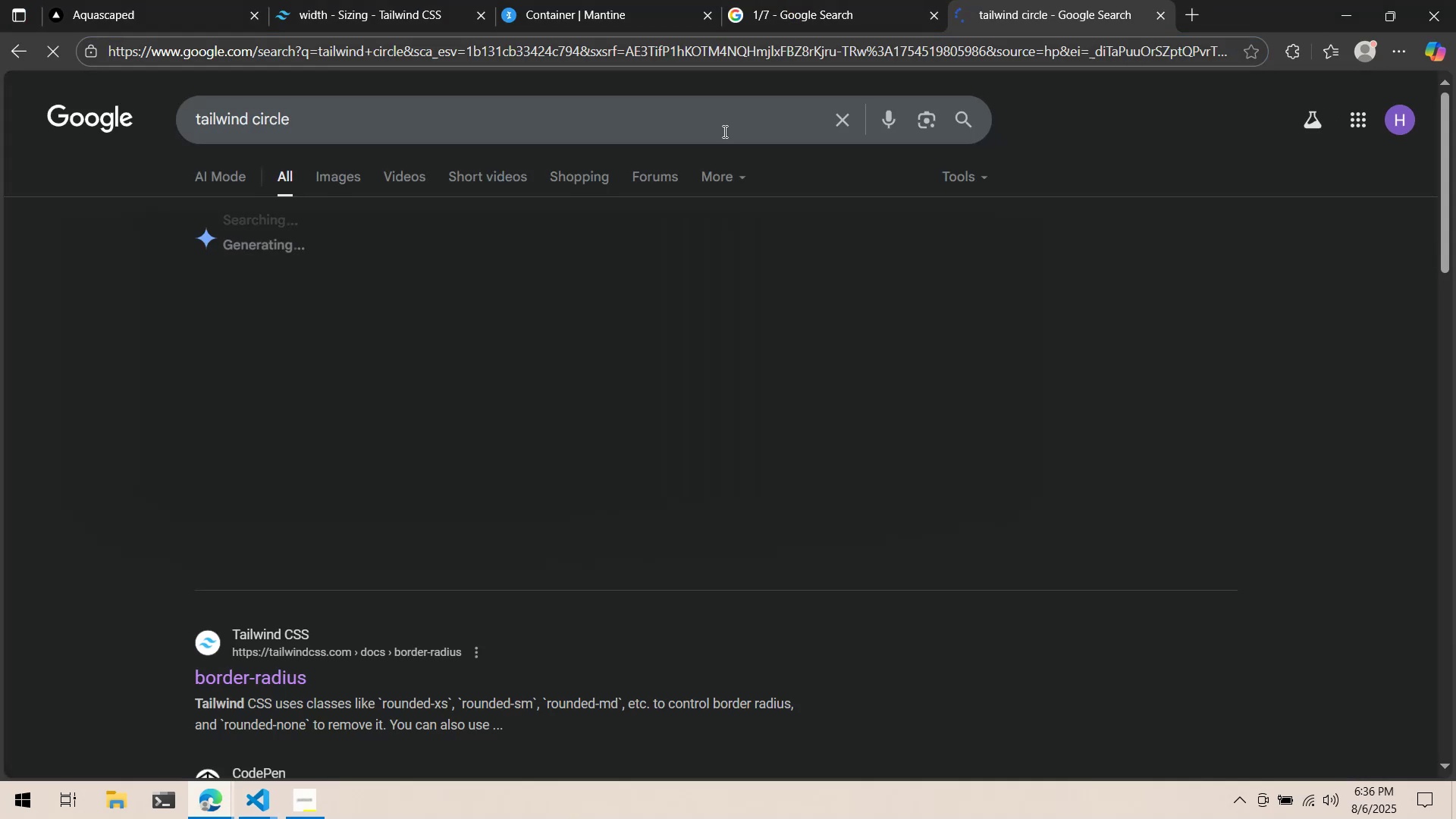 
scroll: coordinate [350, 448], scroll_direction: down, amount: 1.0
 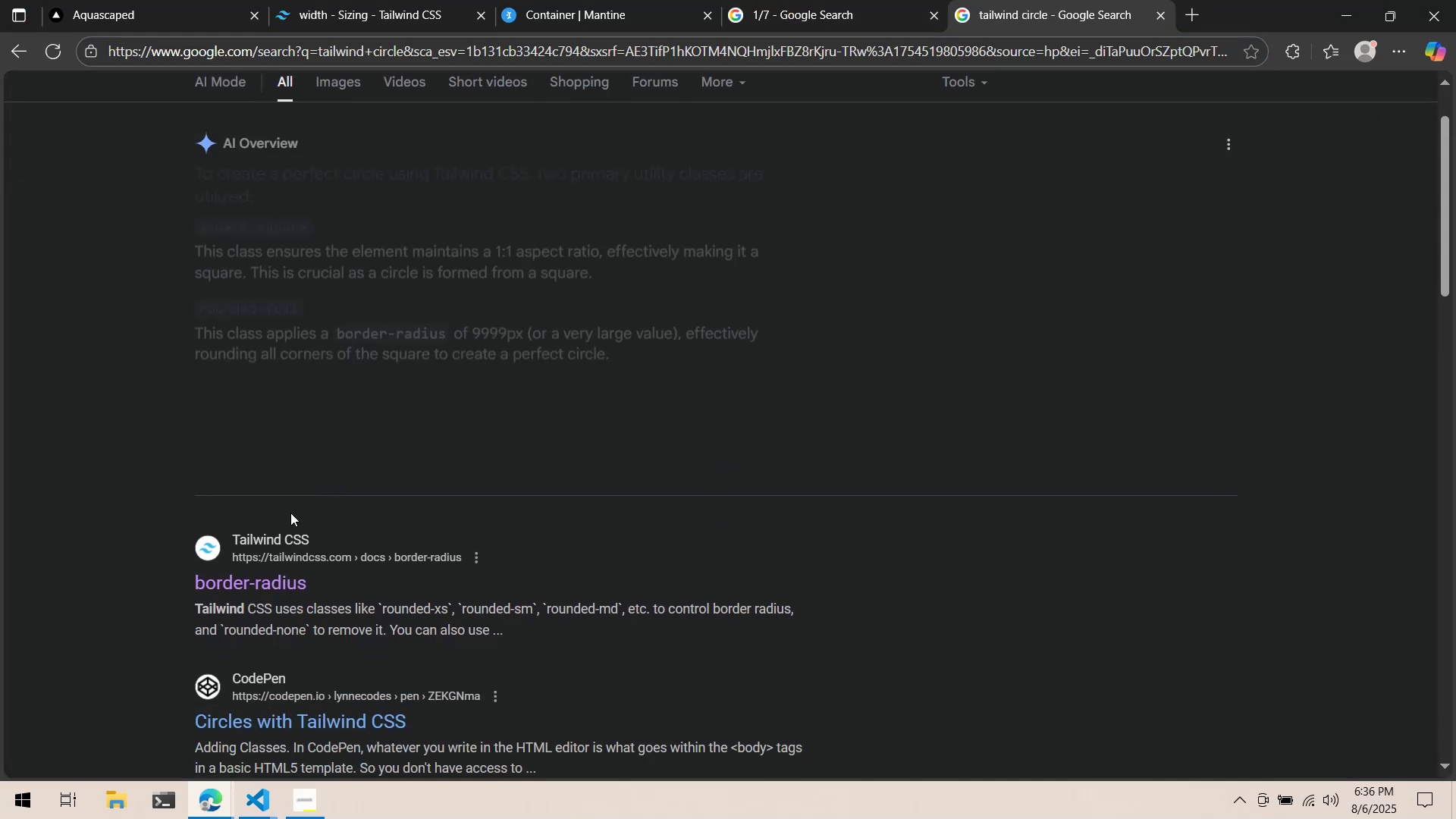 
mouse_move([270, 544])
 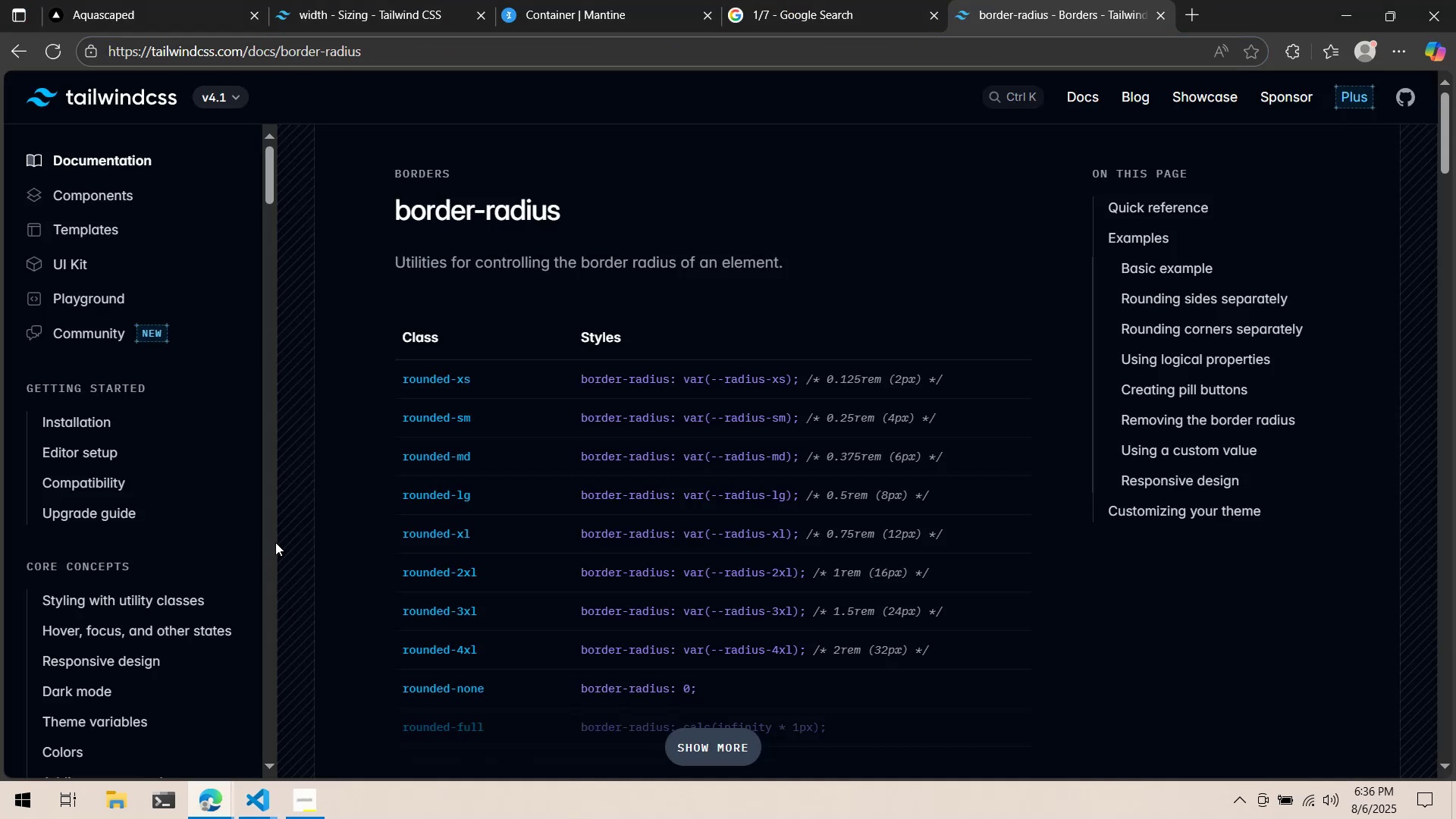 
scroll: coordinate [340, 535], scroll_direction: down, amount: 5.0
 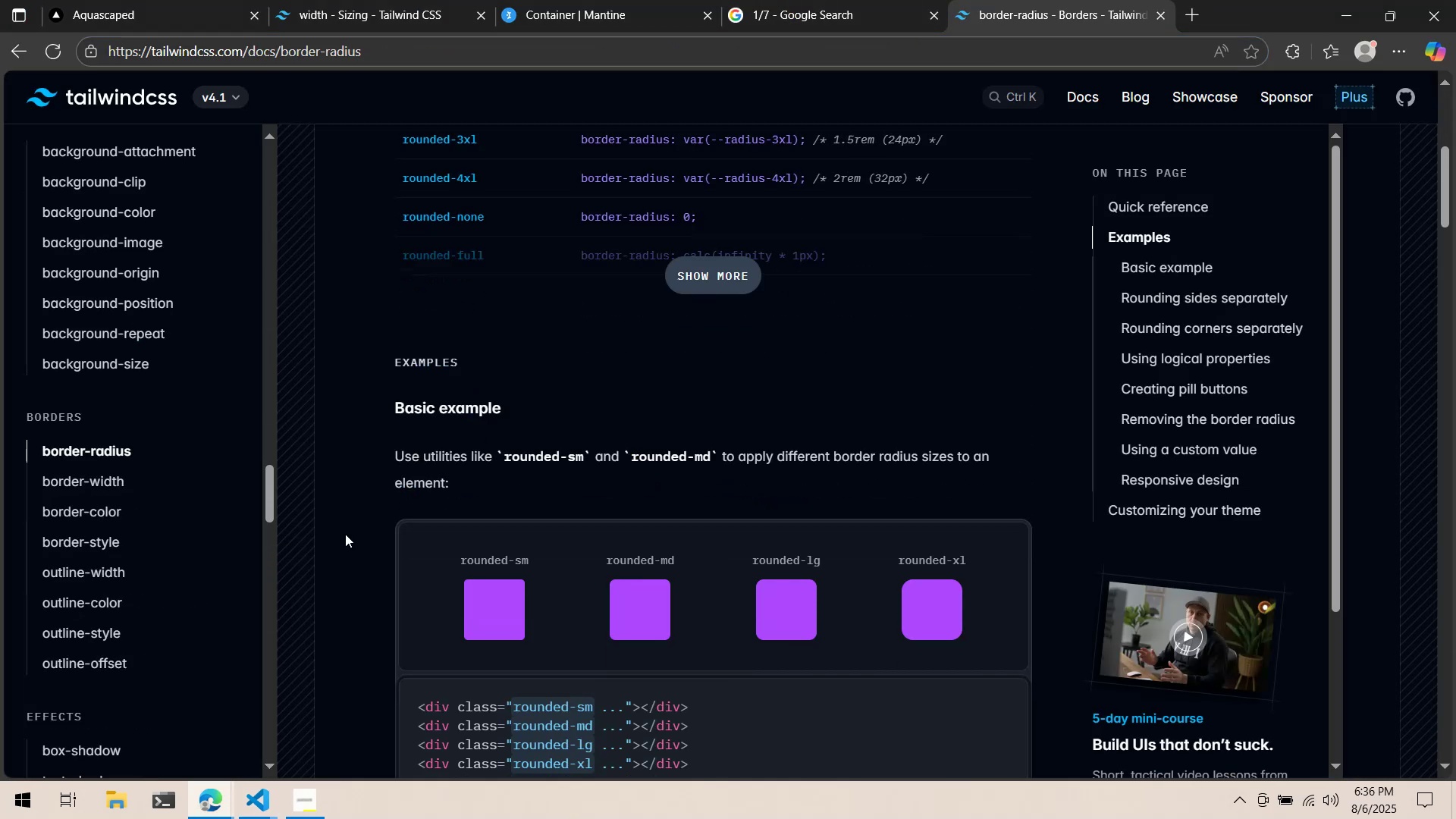 
key(Alt+AltLeft)
 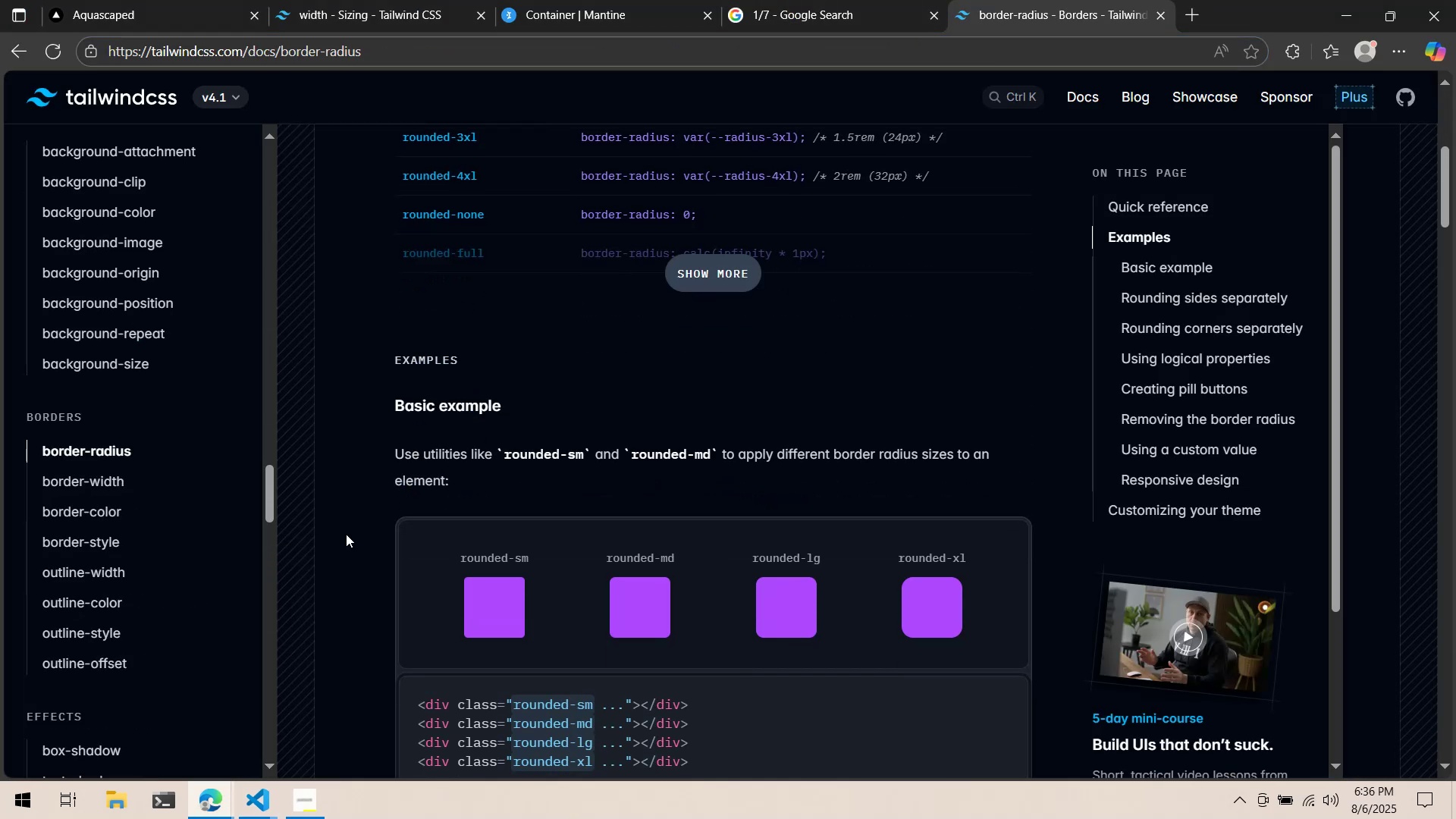 
key(Alt+Tab)
 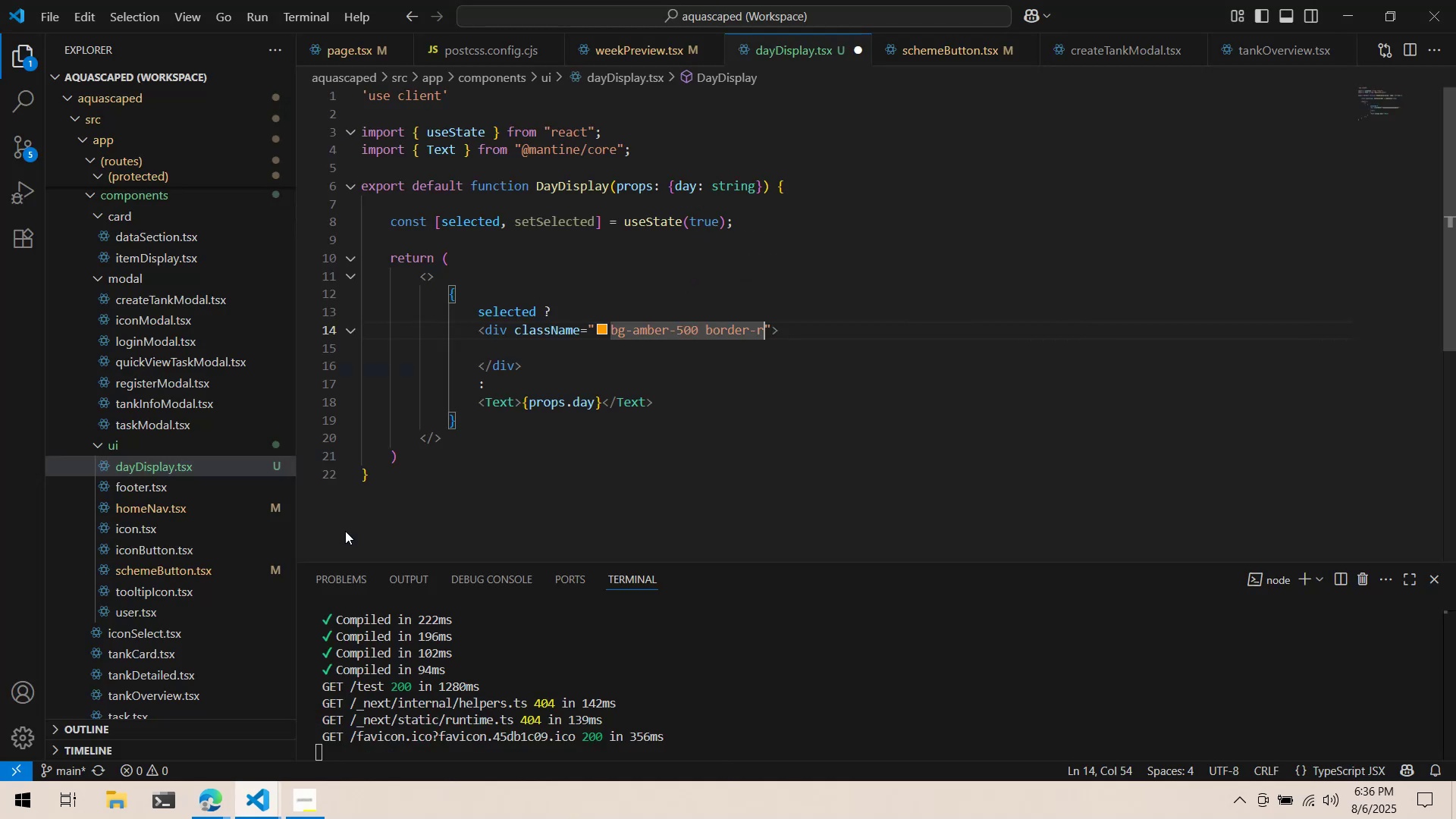 
key(Control+Backspace)
 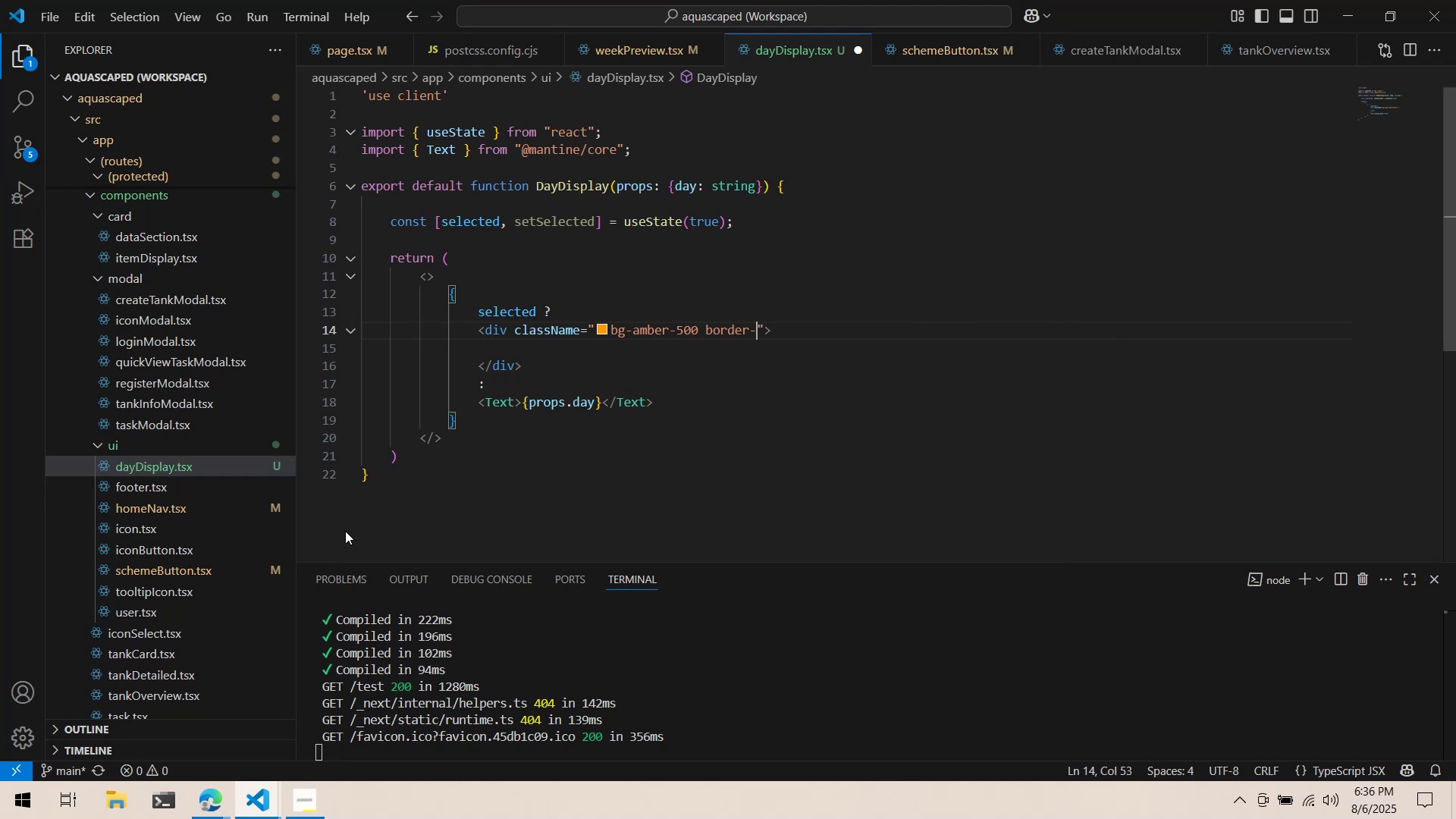 
key(Control+Backspace)
 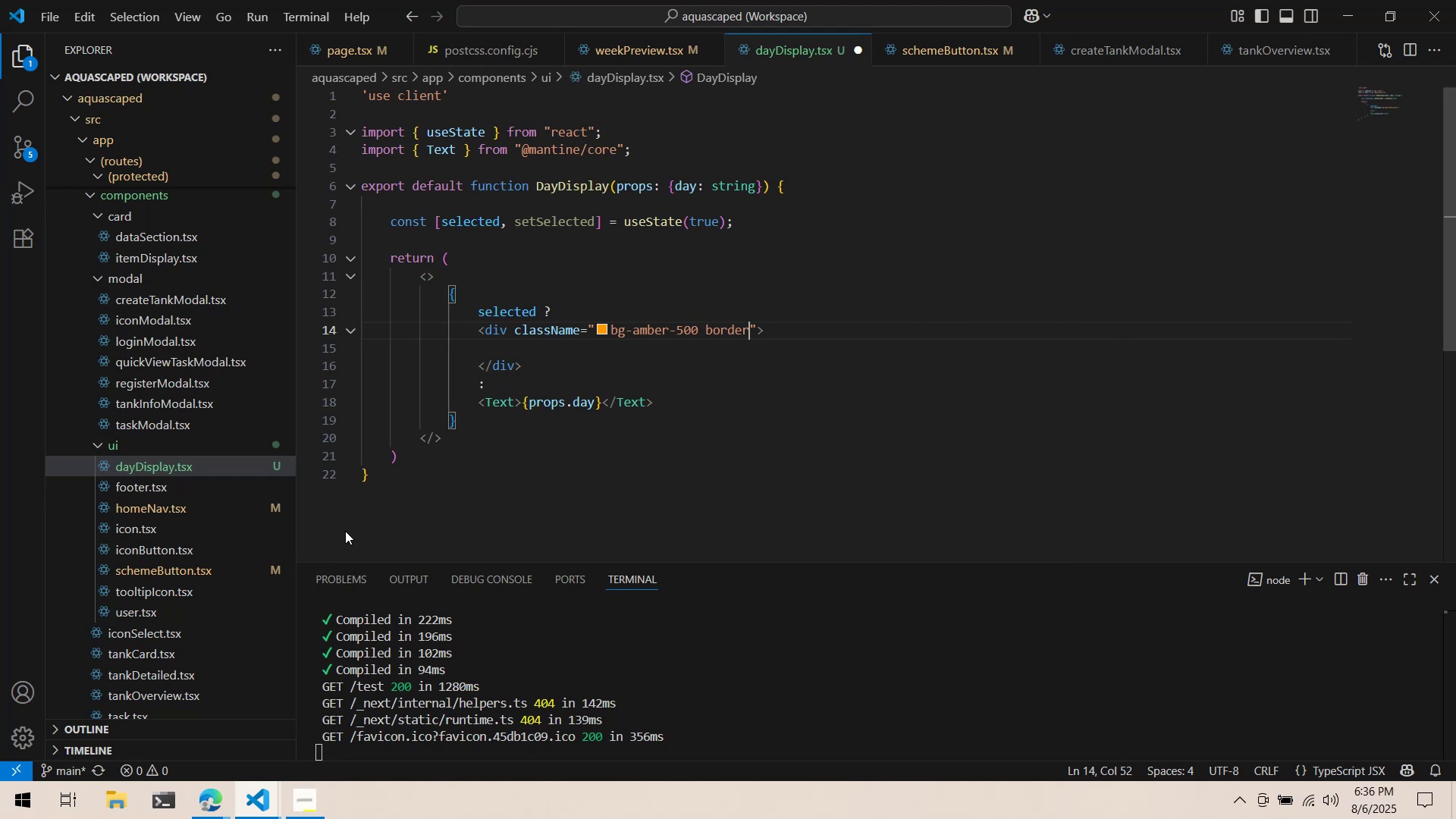 
key(Control+ControlLeft)
 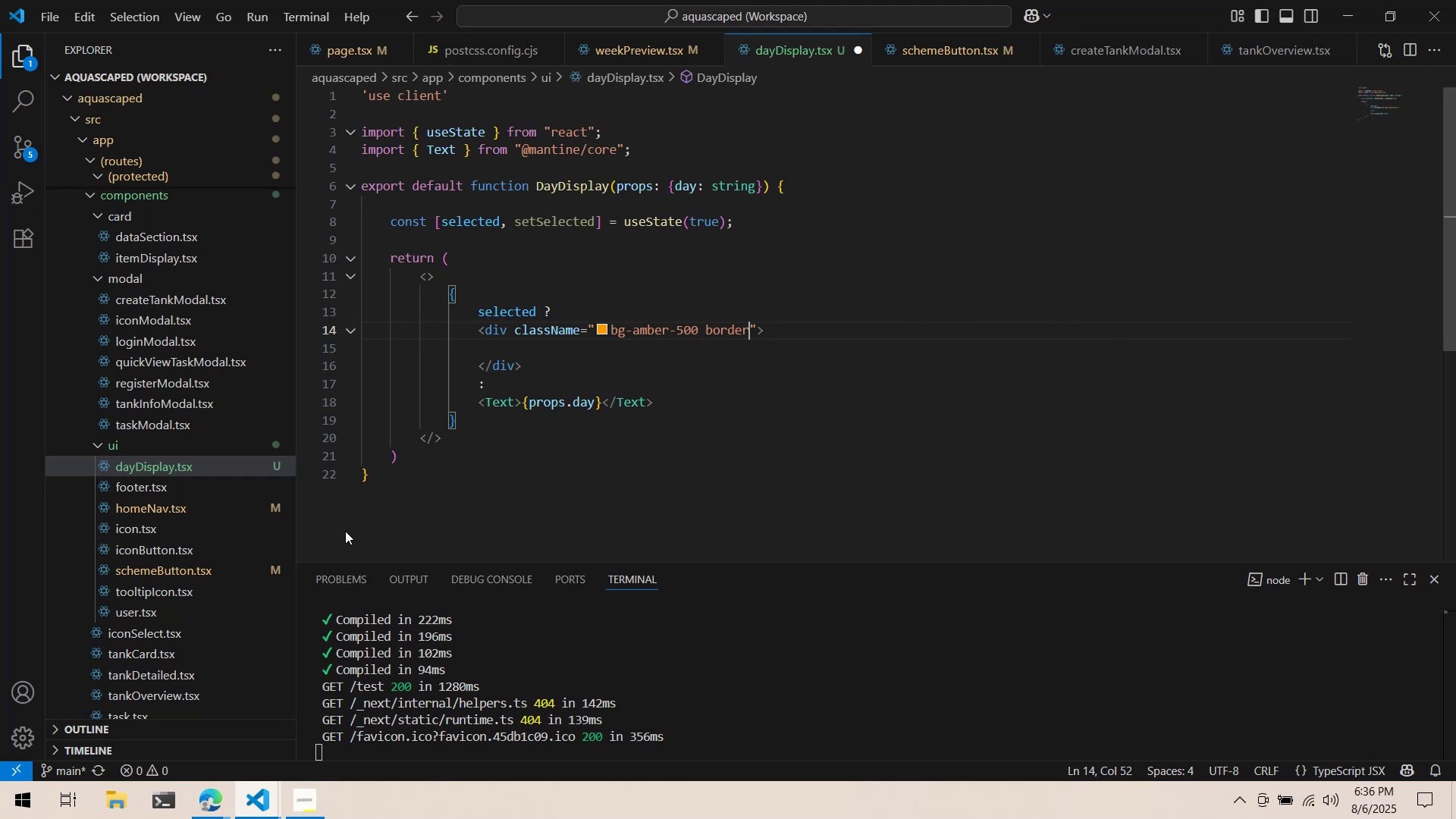 
key(Control+Backspace)
 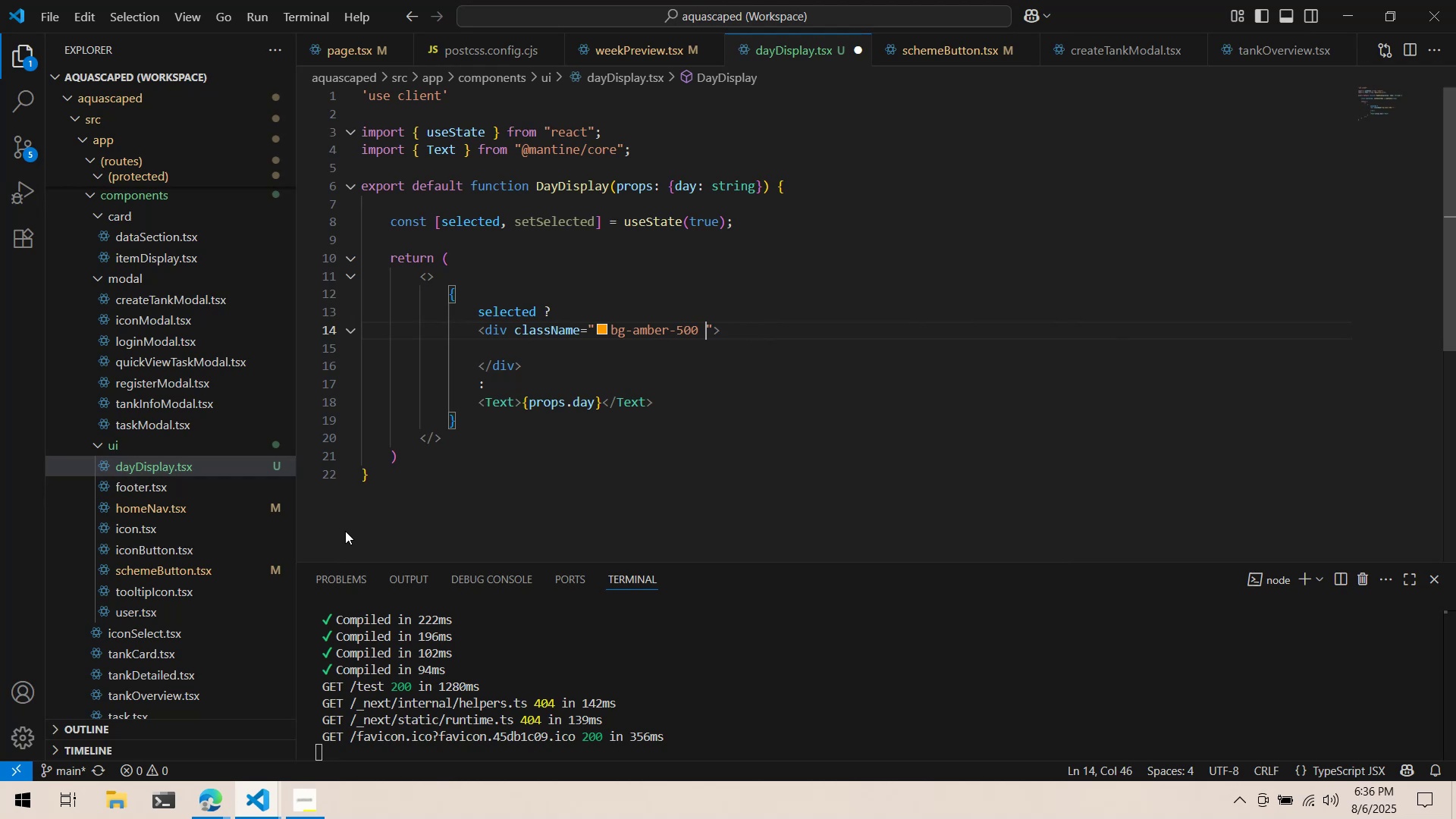 
key(Alt+AltLeft)
 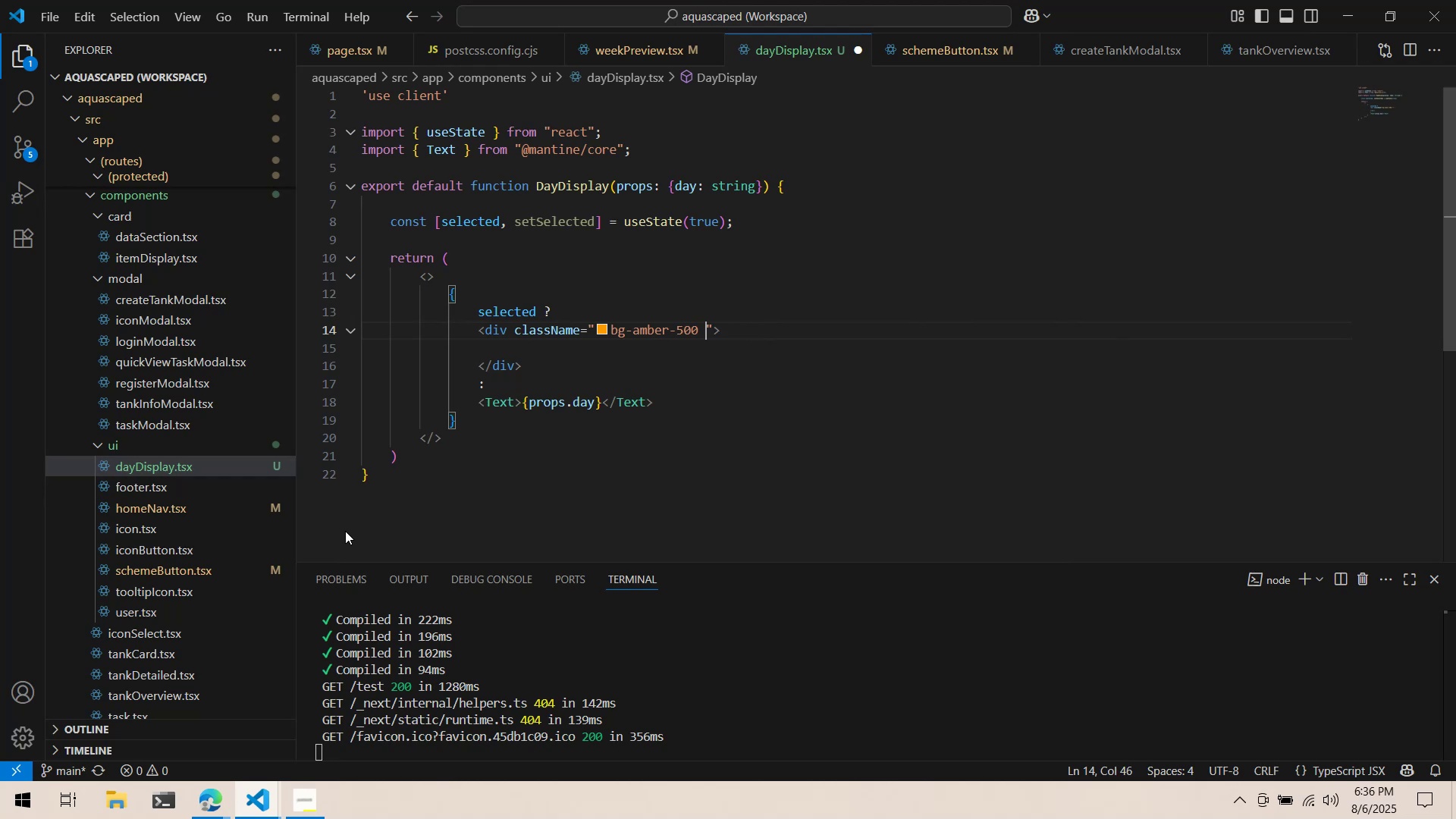 
key(Alt+Tab)
 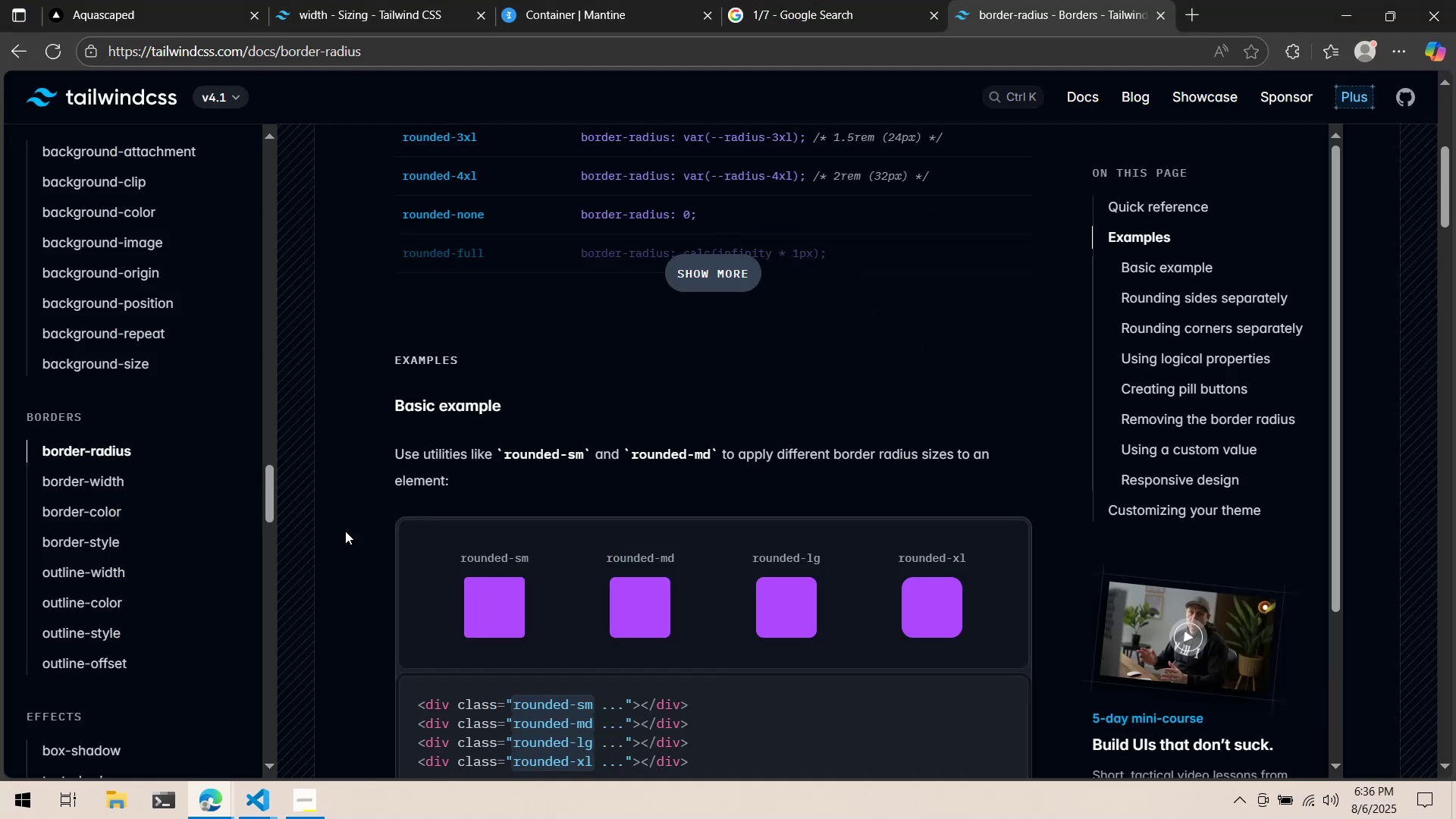 
key(Alt+AltLeft)
 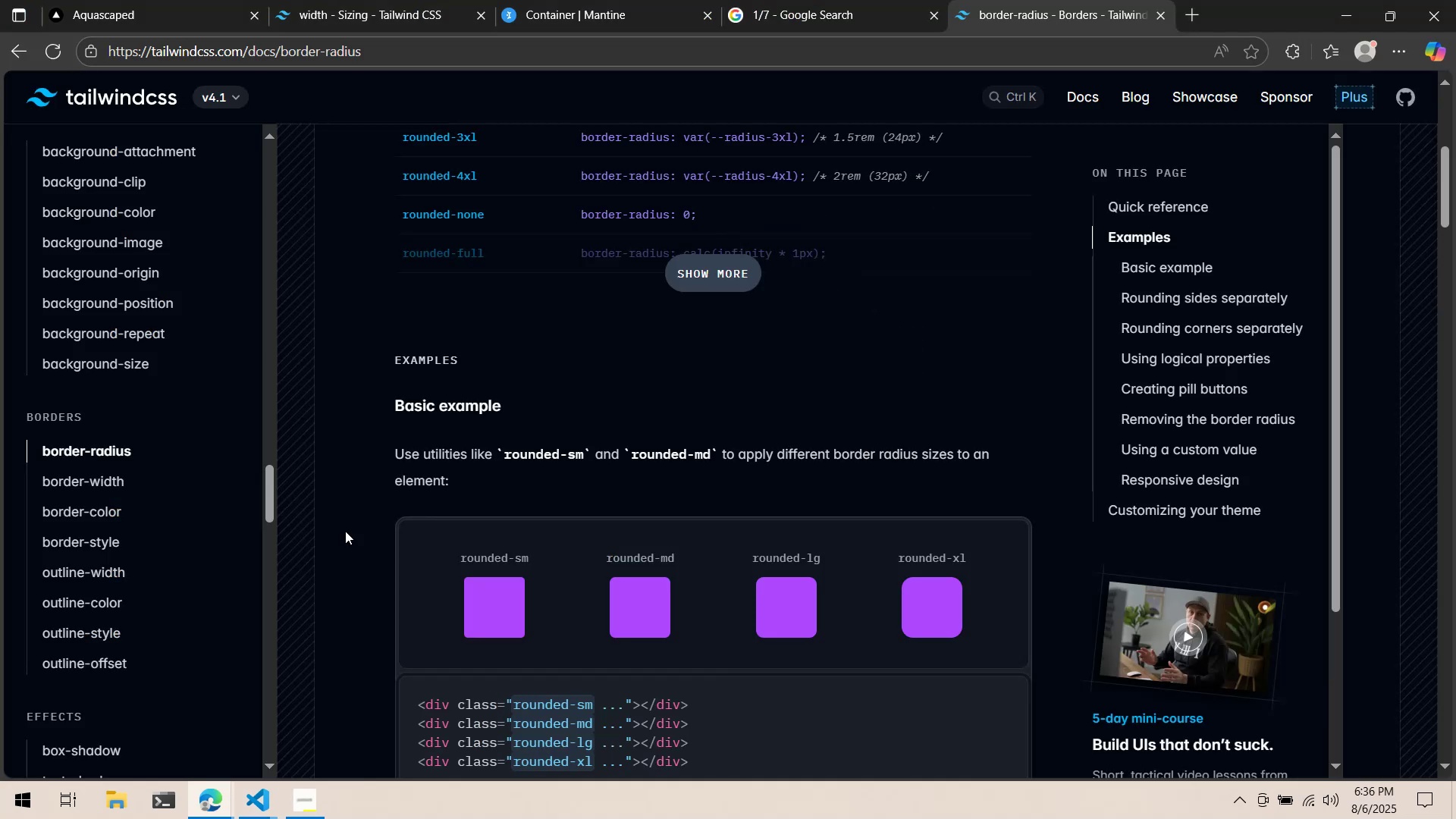 
key(Tab)
type(rounded-full)
 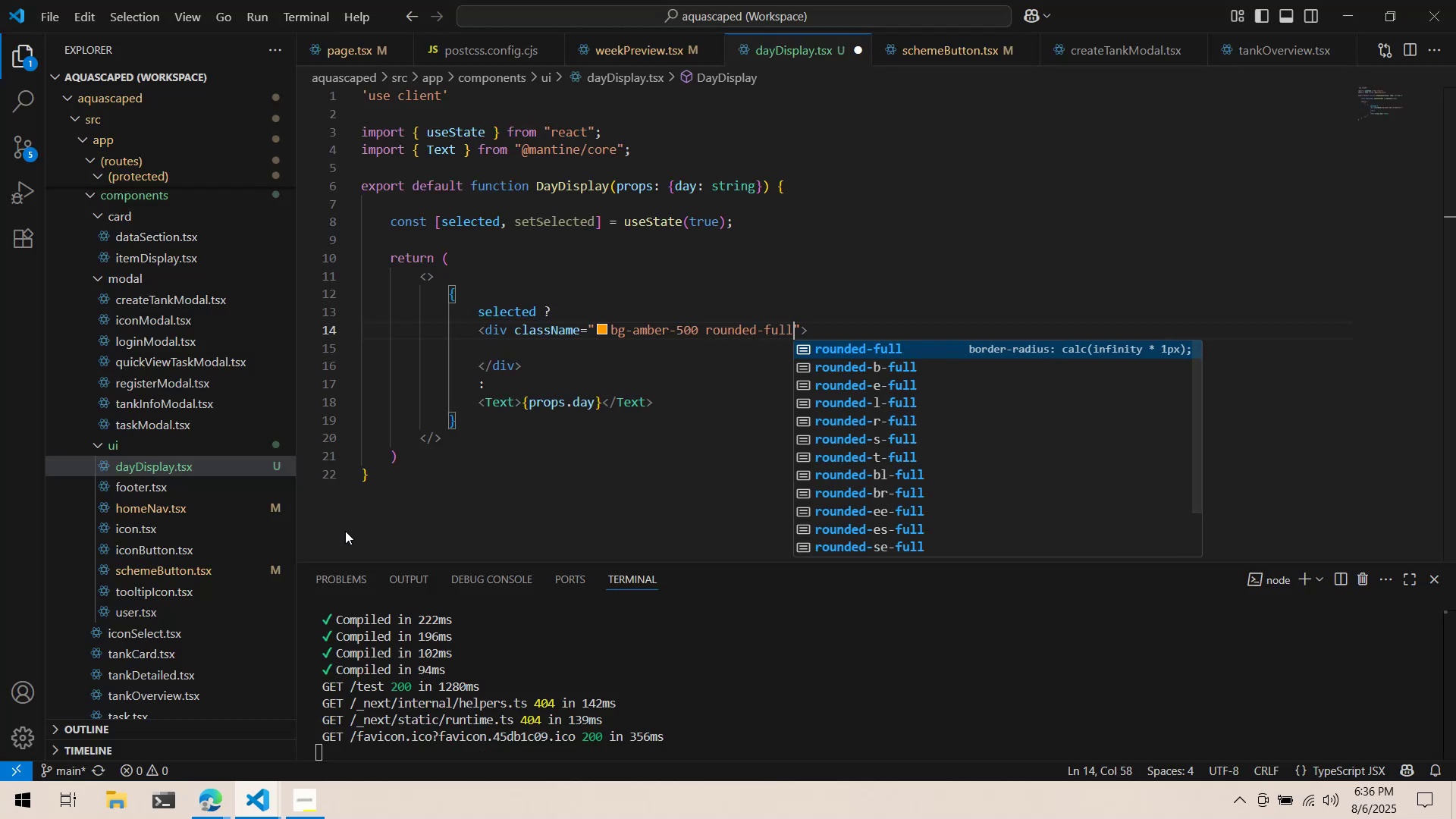 
key(Control+ControlLeft)
 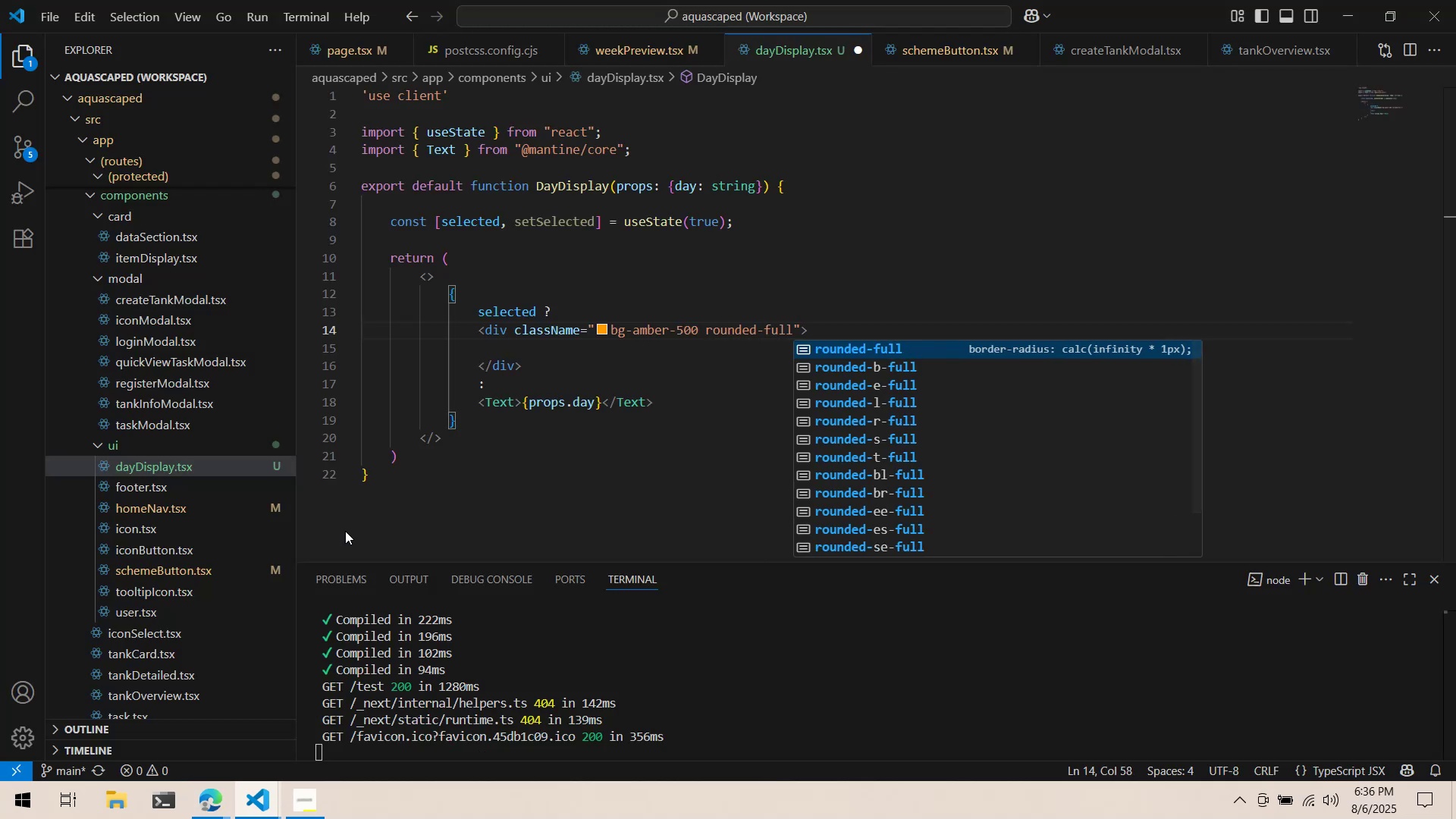 
key(Control+S)
 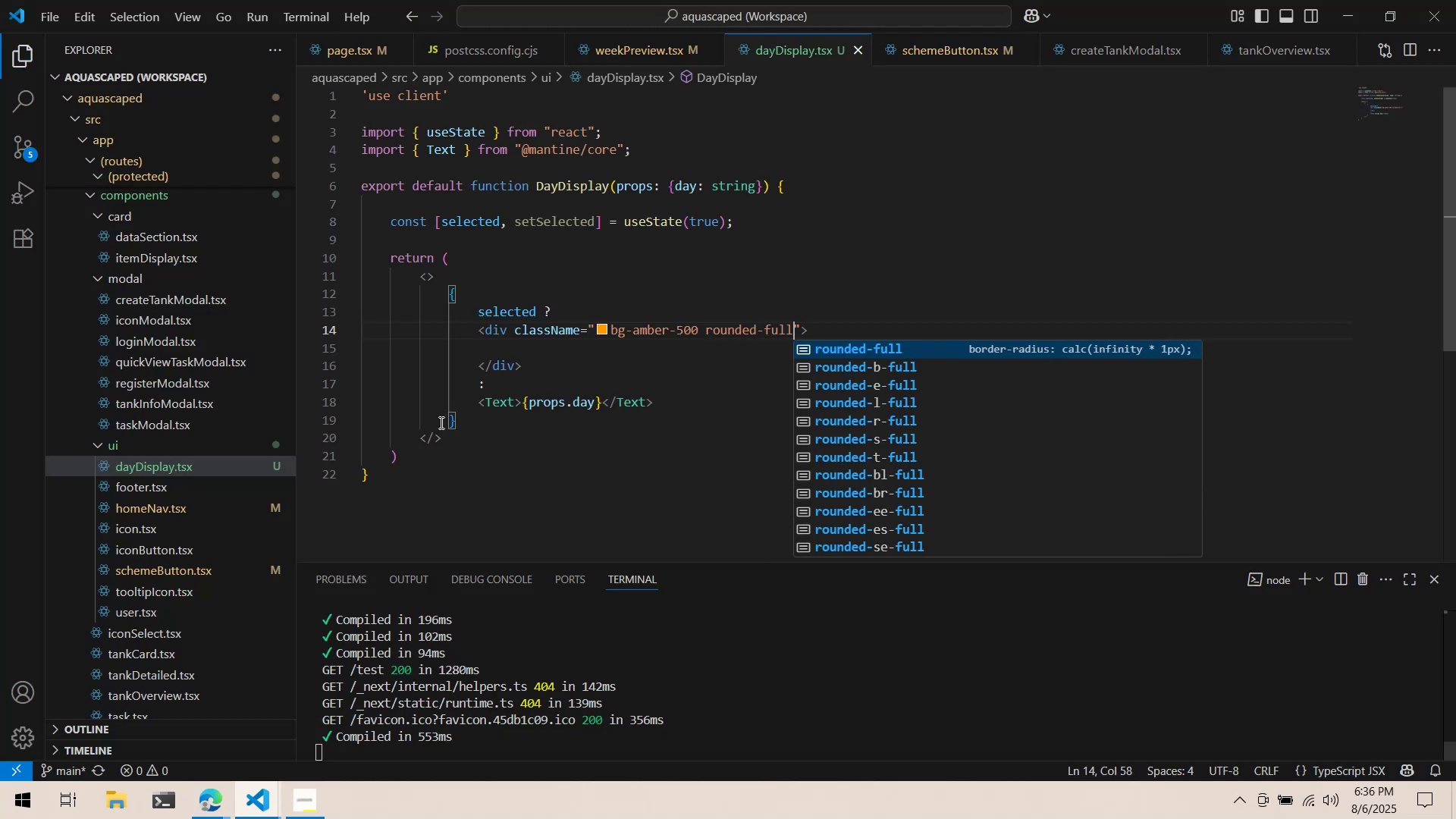 
left_click([742, 352])
 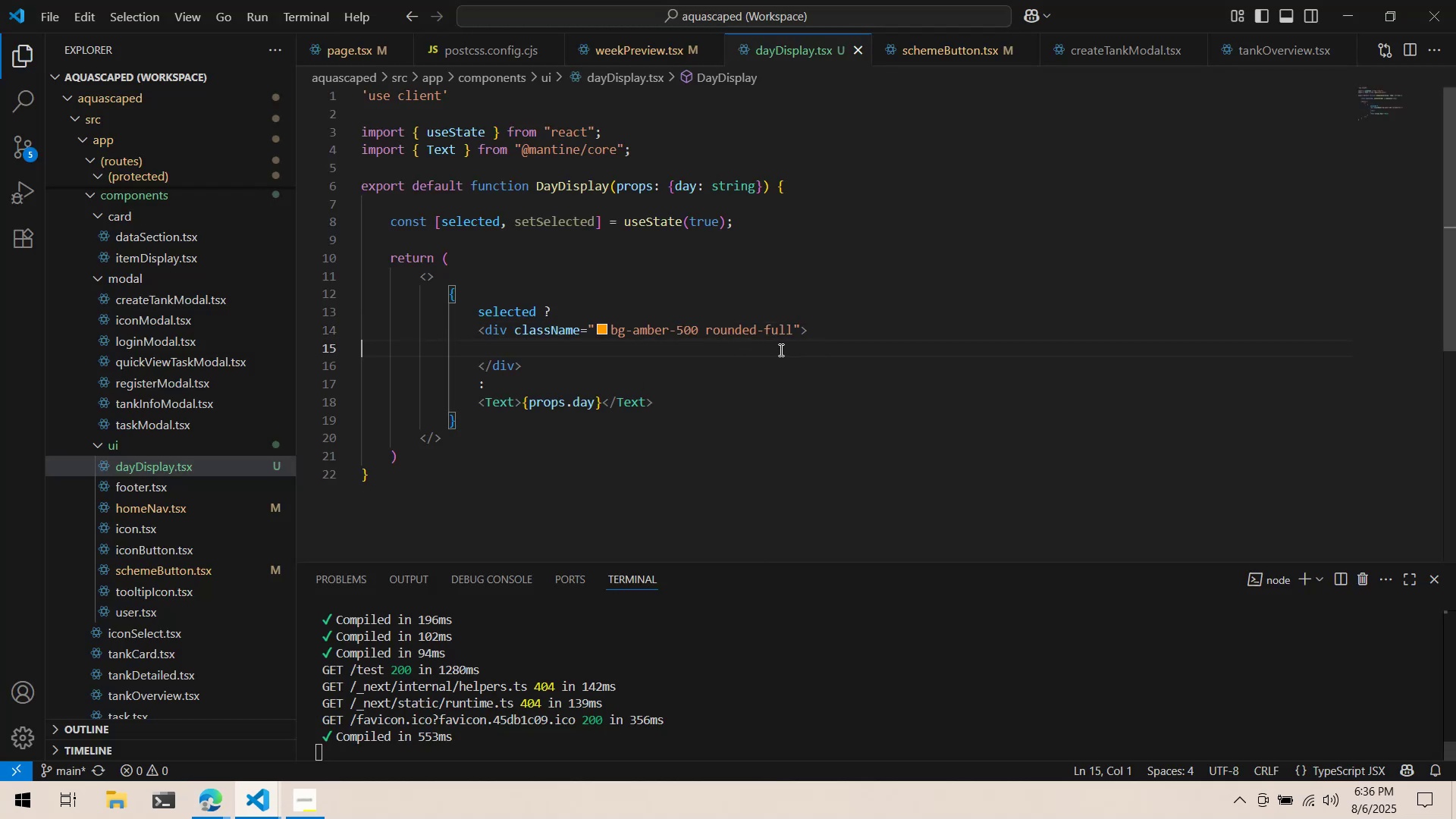 
left_click([778, 351])
 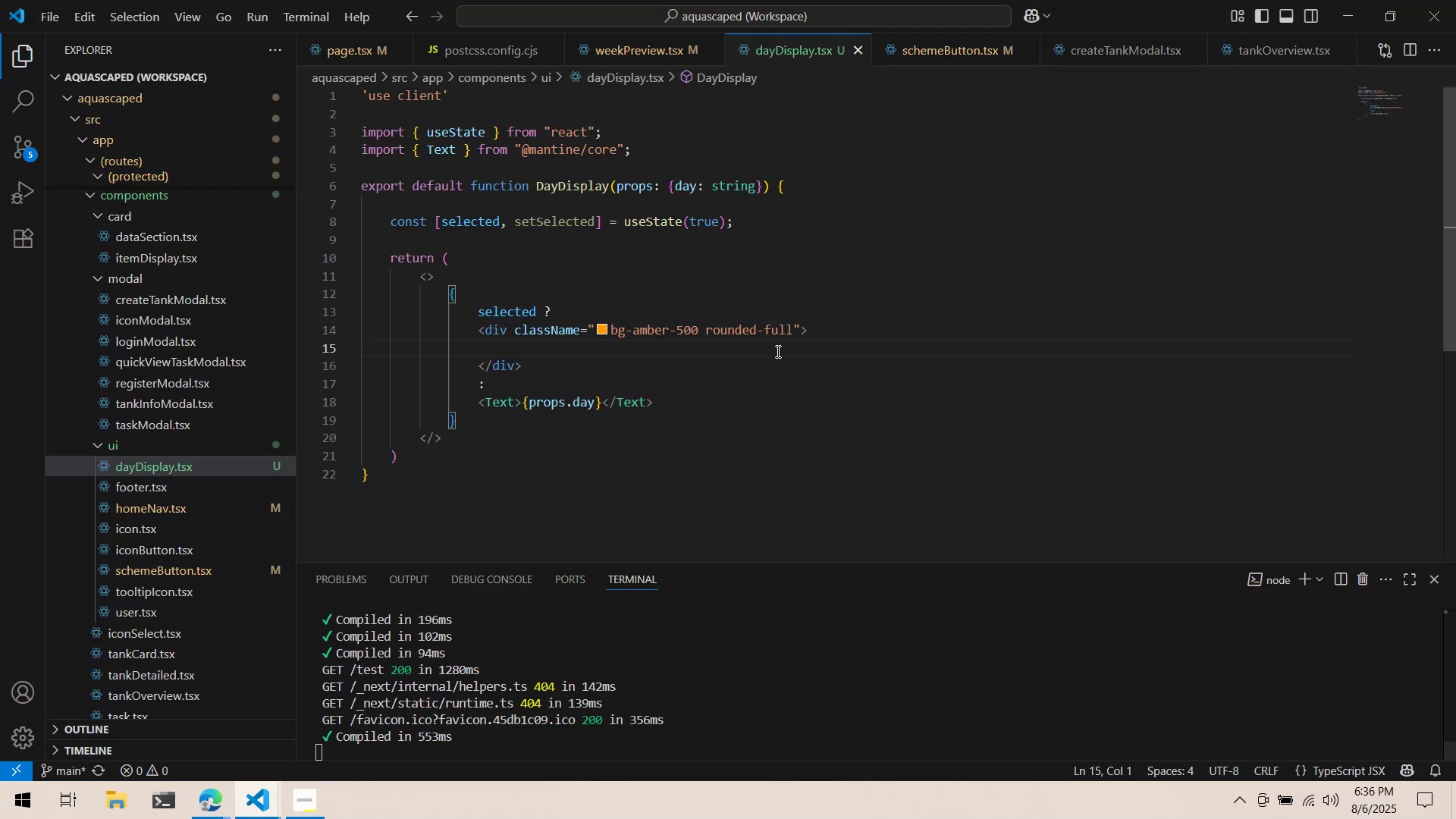 
key(Tab)
type({props.day)
 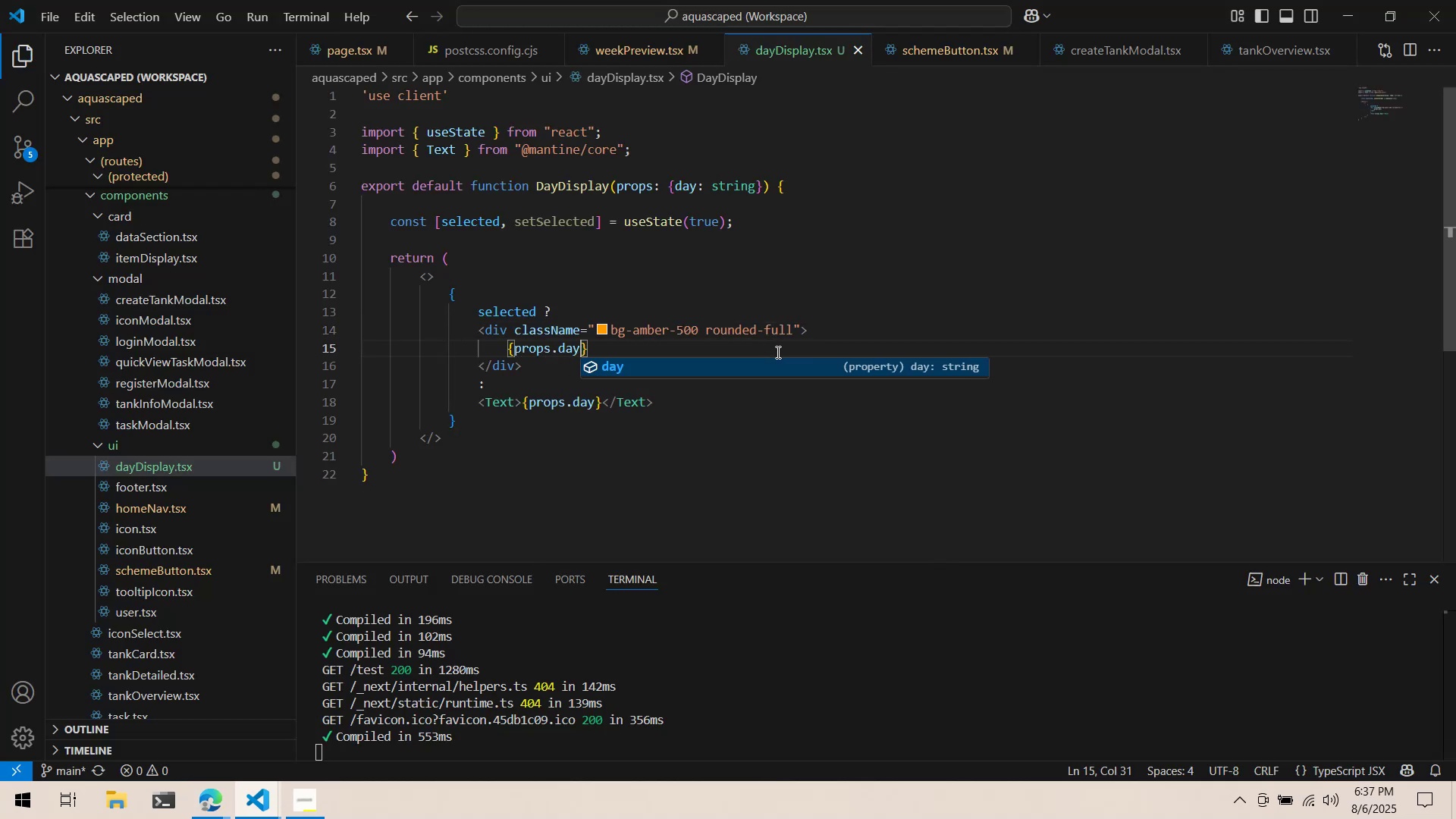 
 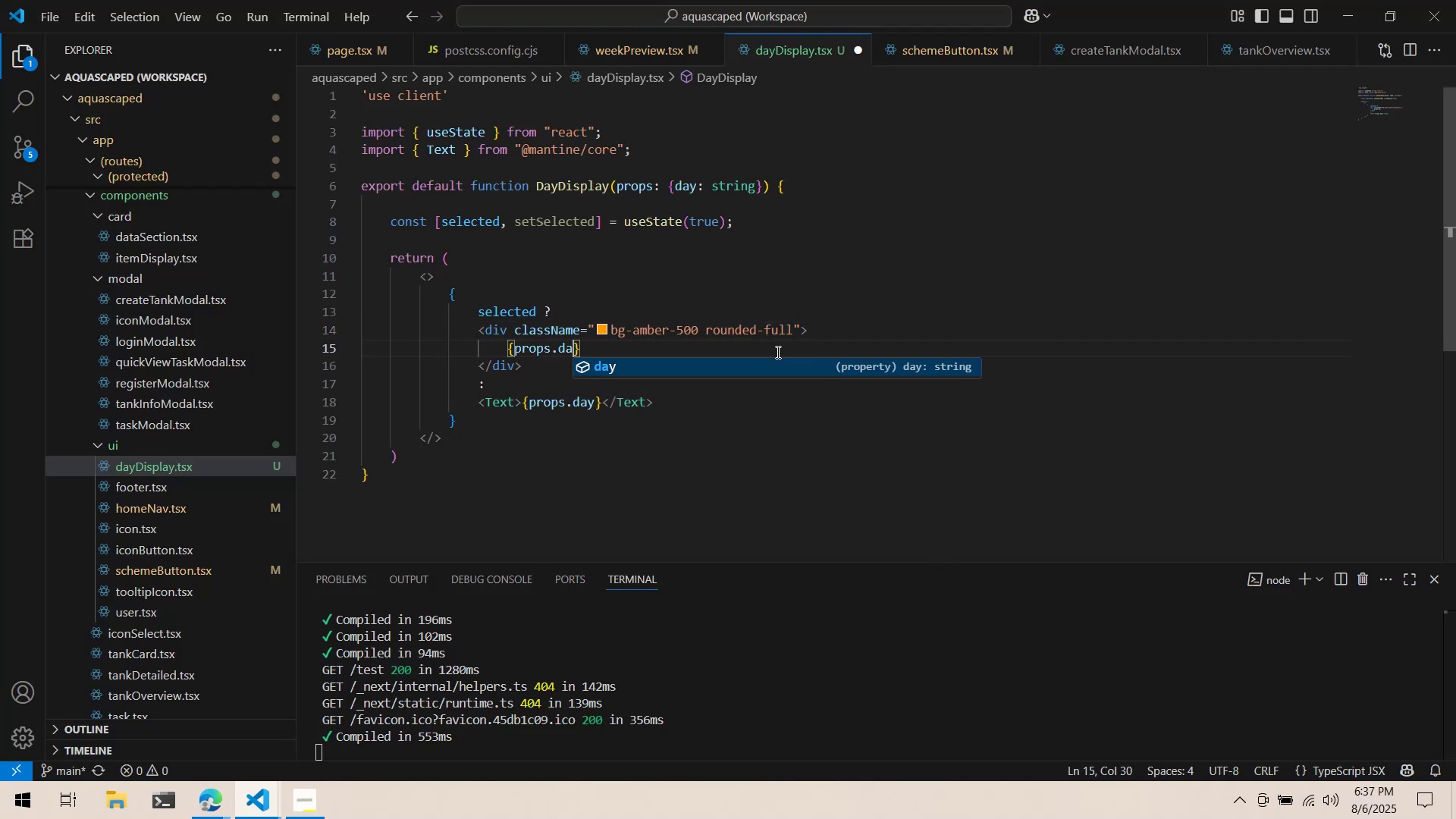 
key(Control+ControlLeft)
 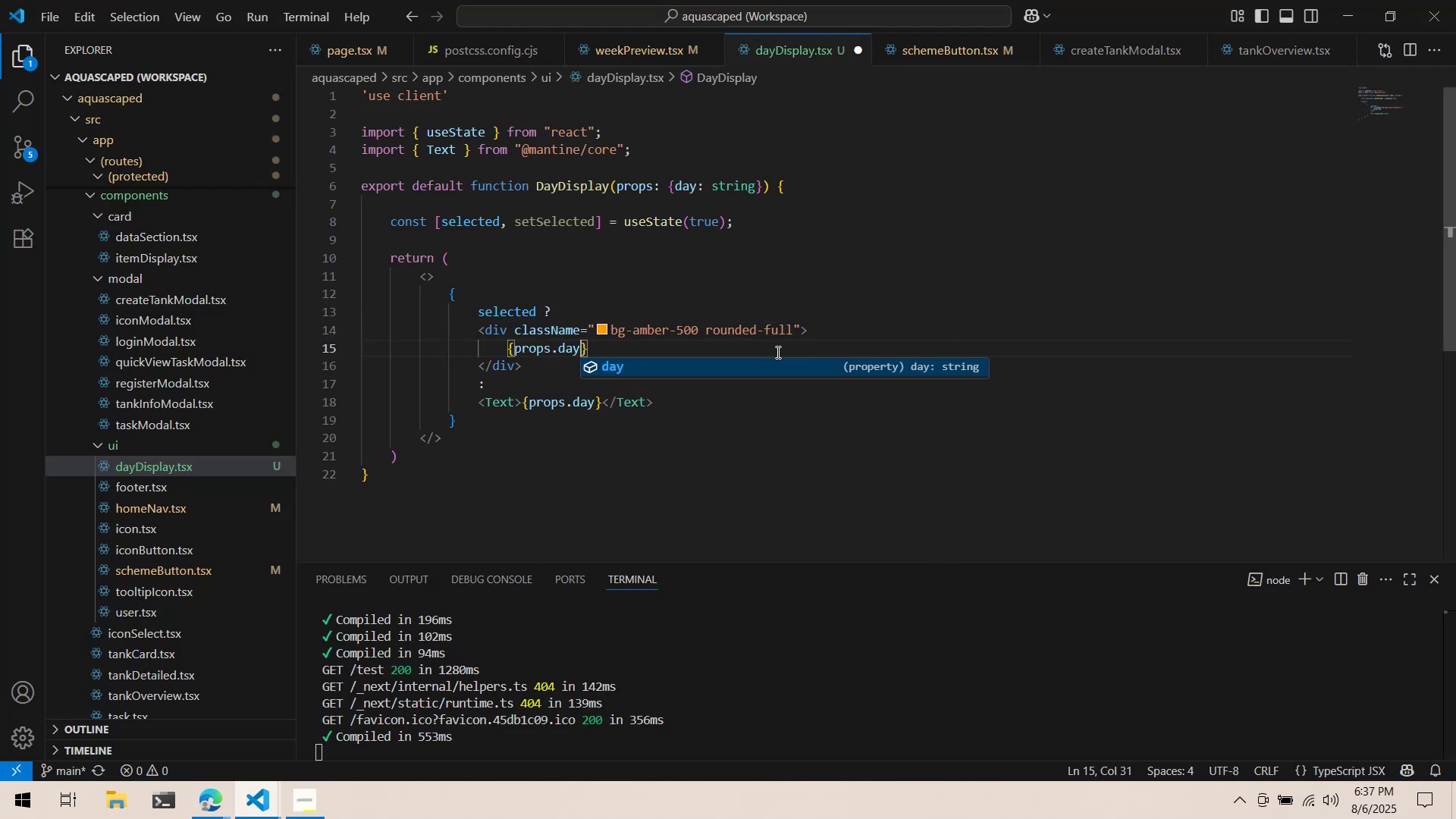 
key(Control+S)
 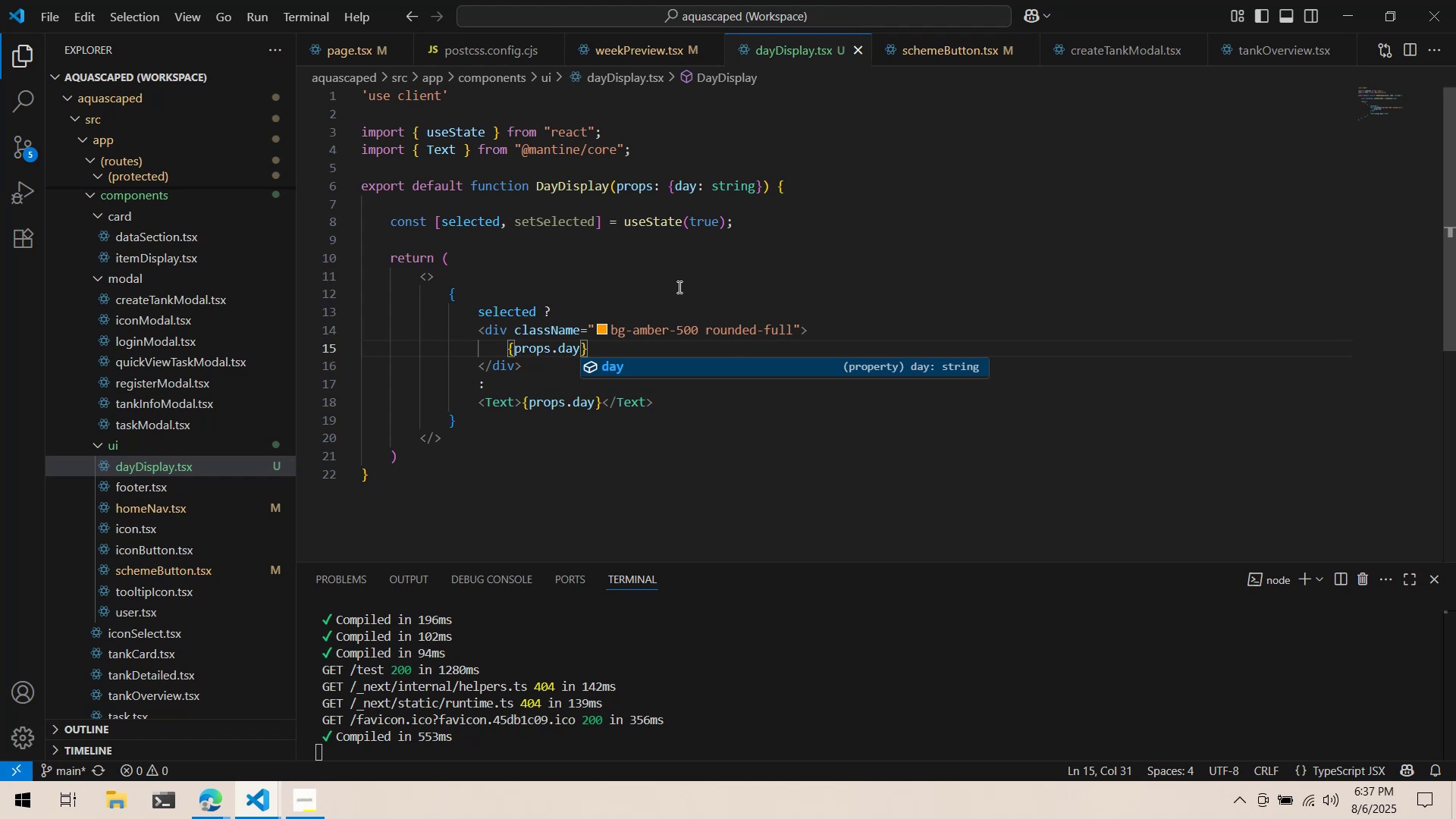 
left_click([678, 290])
 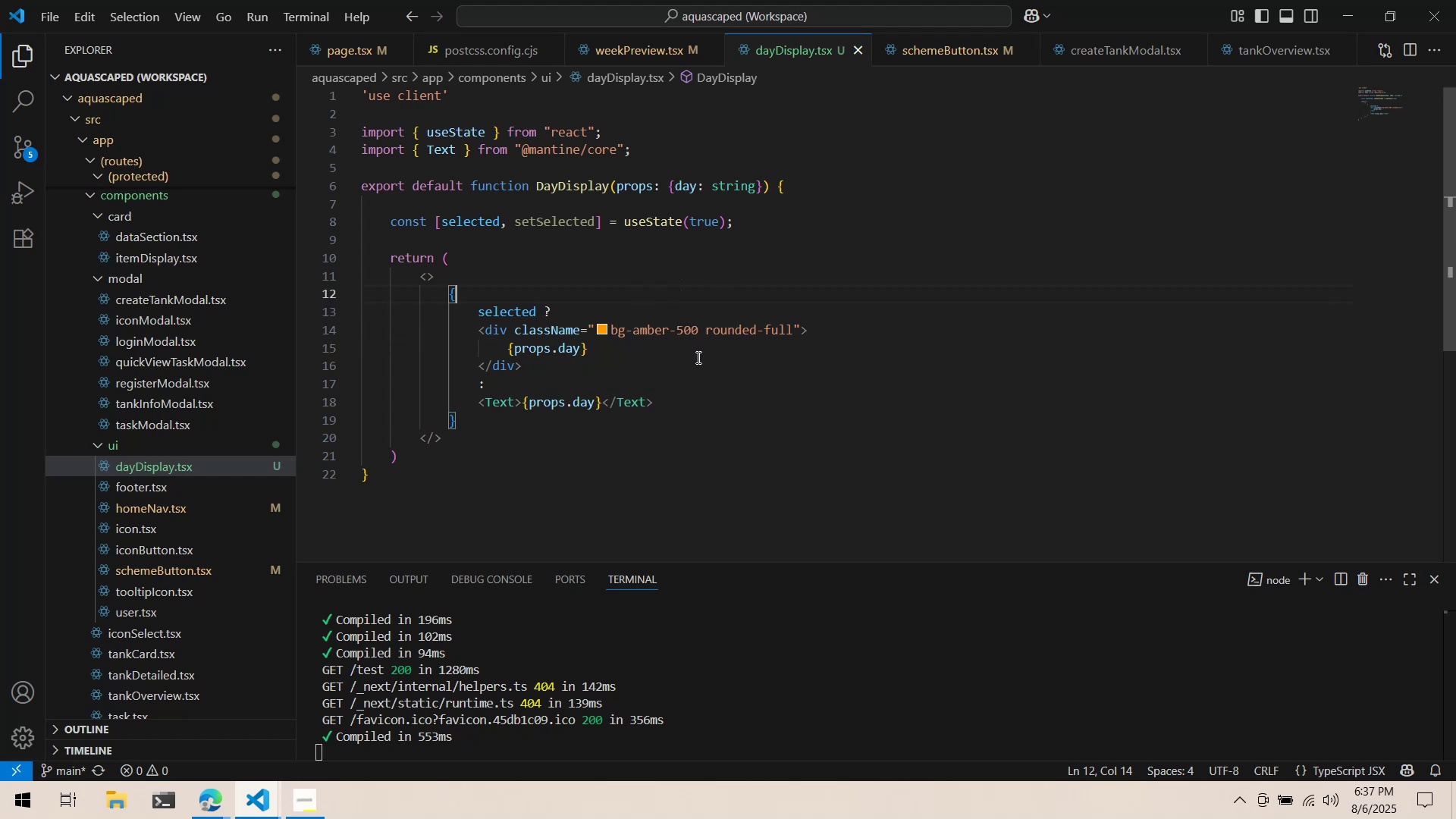 
double_click([832, 331])
 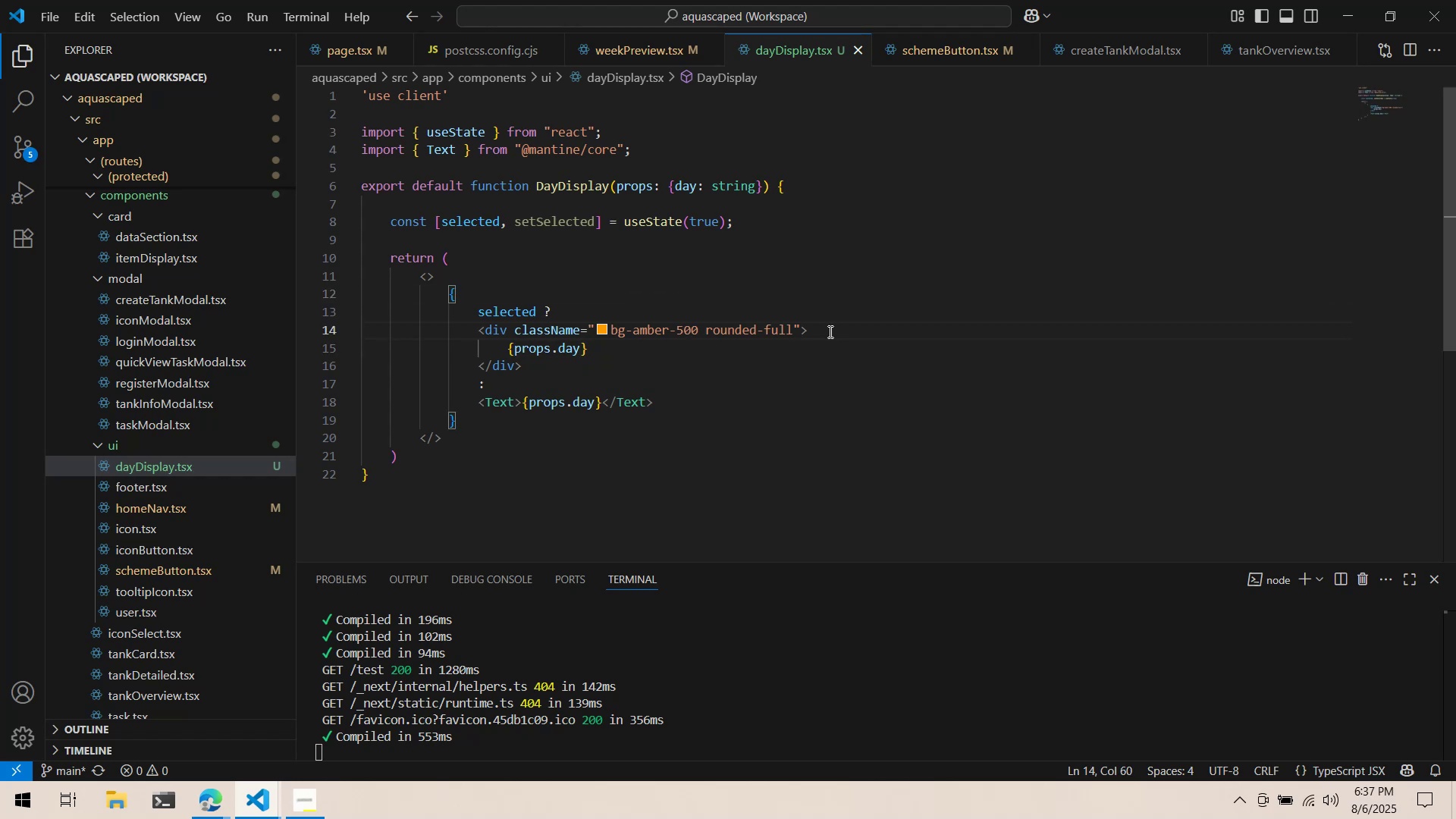 
key(Enter)
 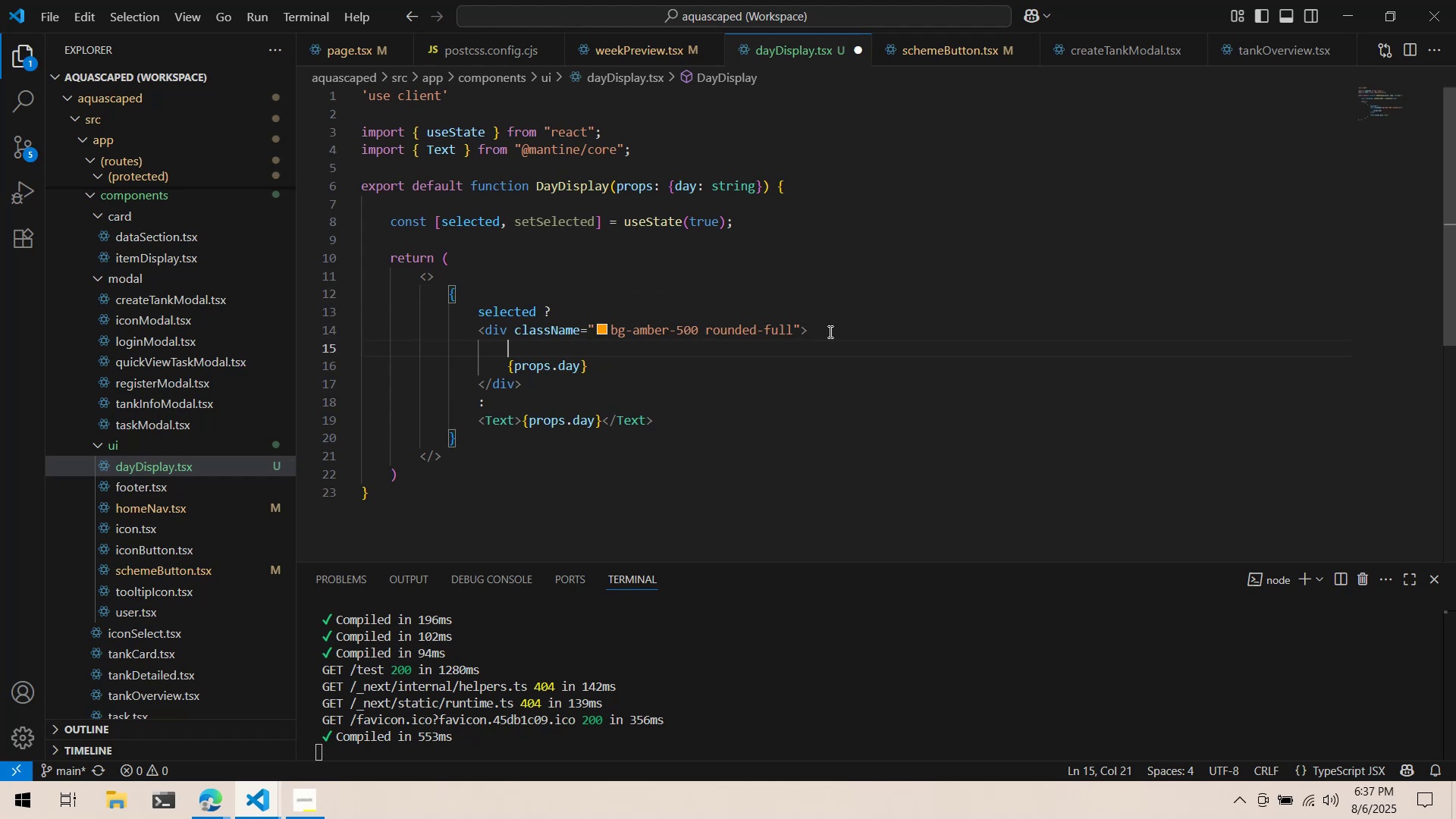 
type(<Text>)
 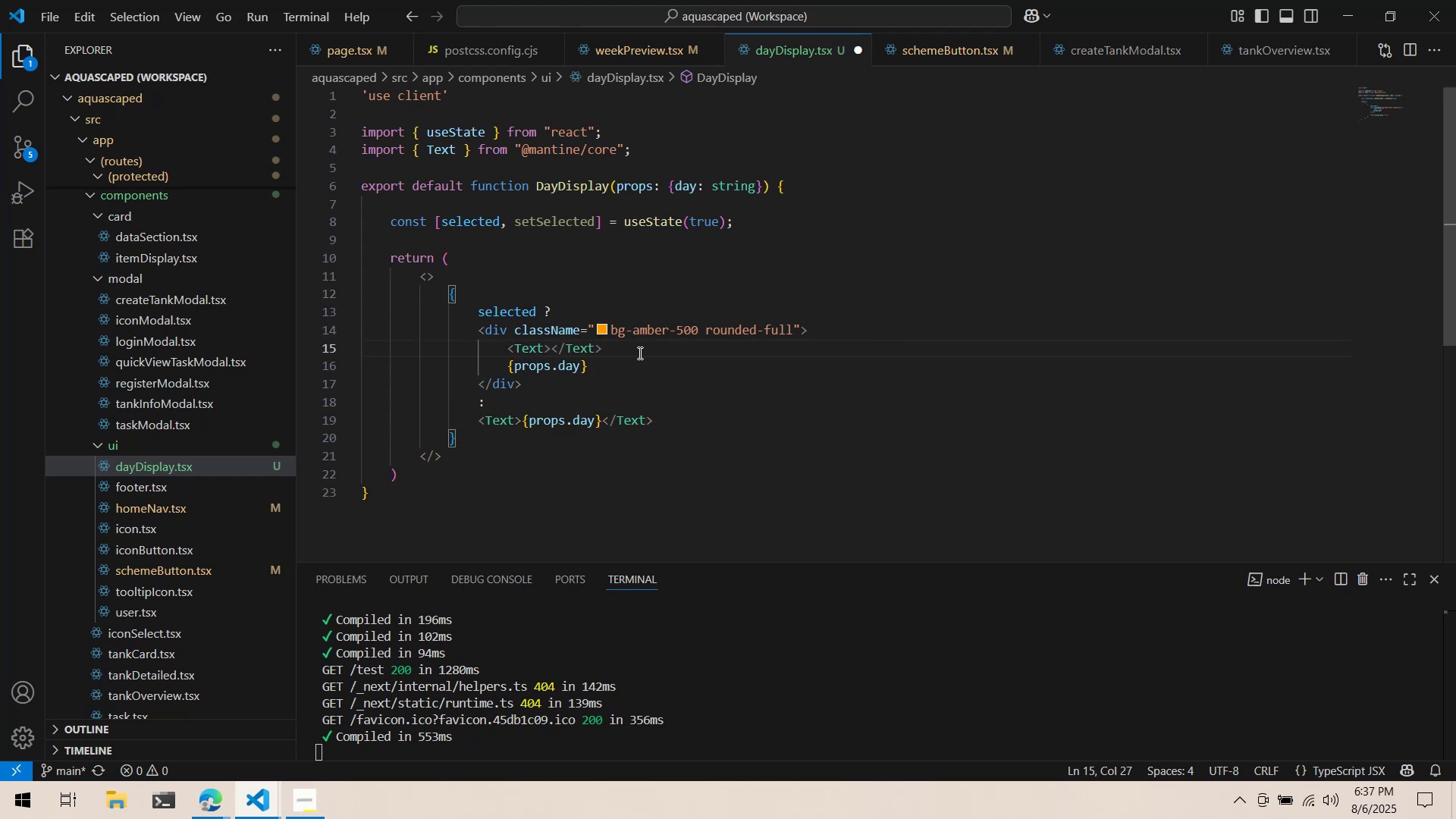 
left_click_drag(start_coordinate=[639, 370], to_coordinate=[504, 367])
 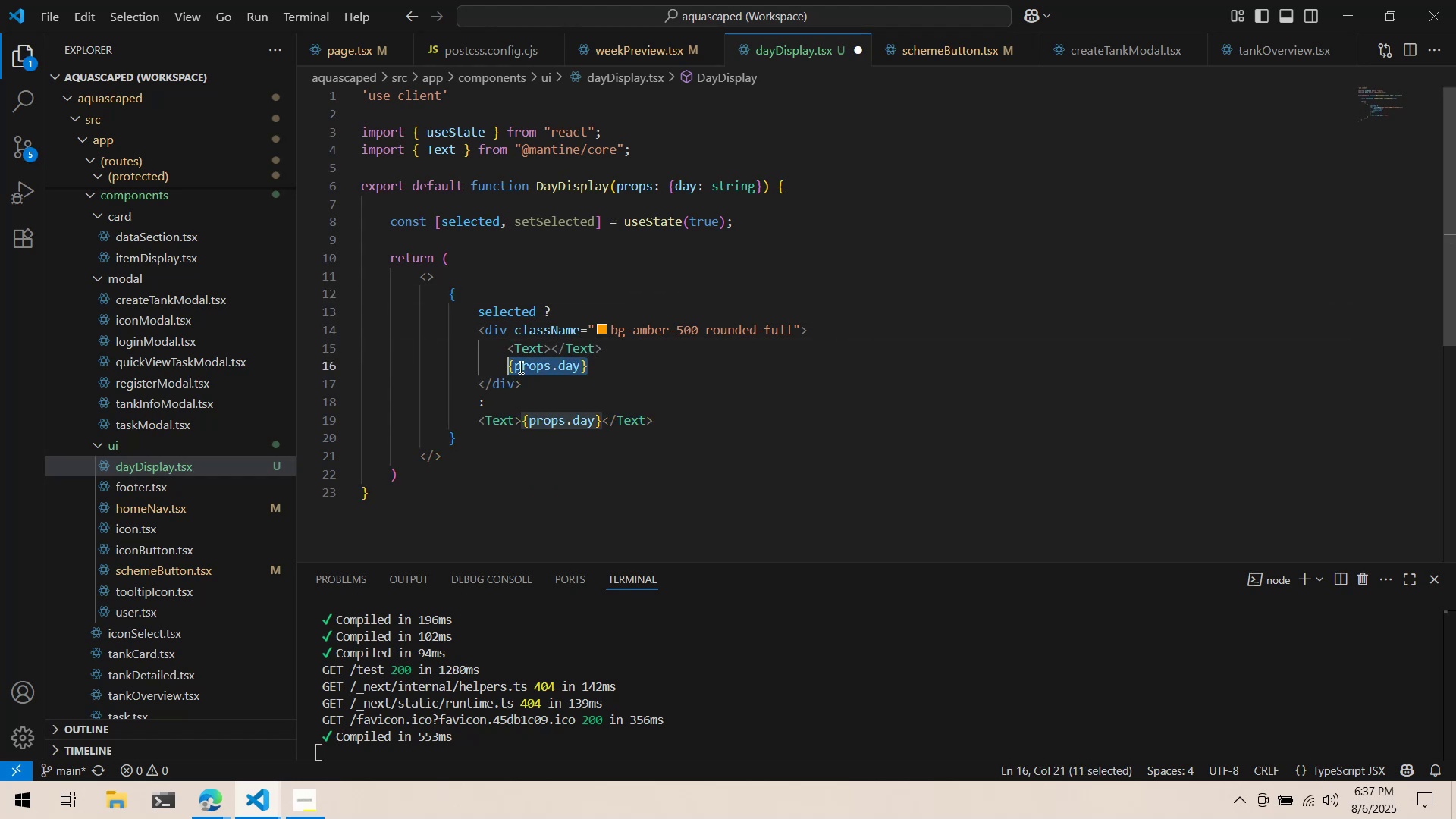 
left_click_drag(start_coordinate=[533, 366], to_coordinate=[551, 350])
 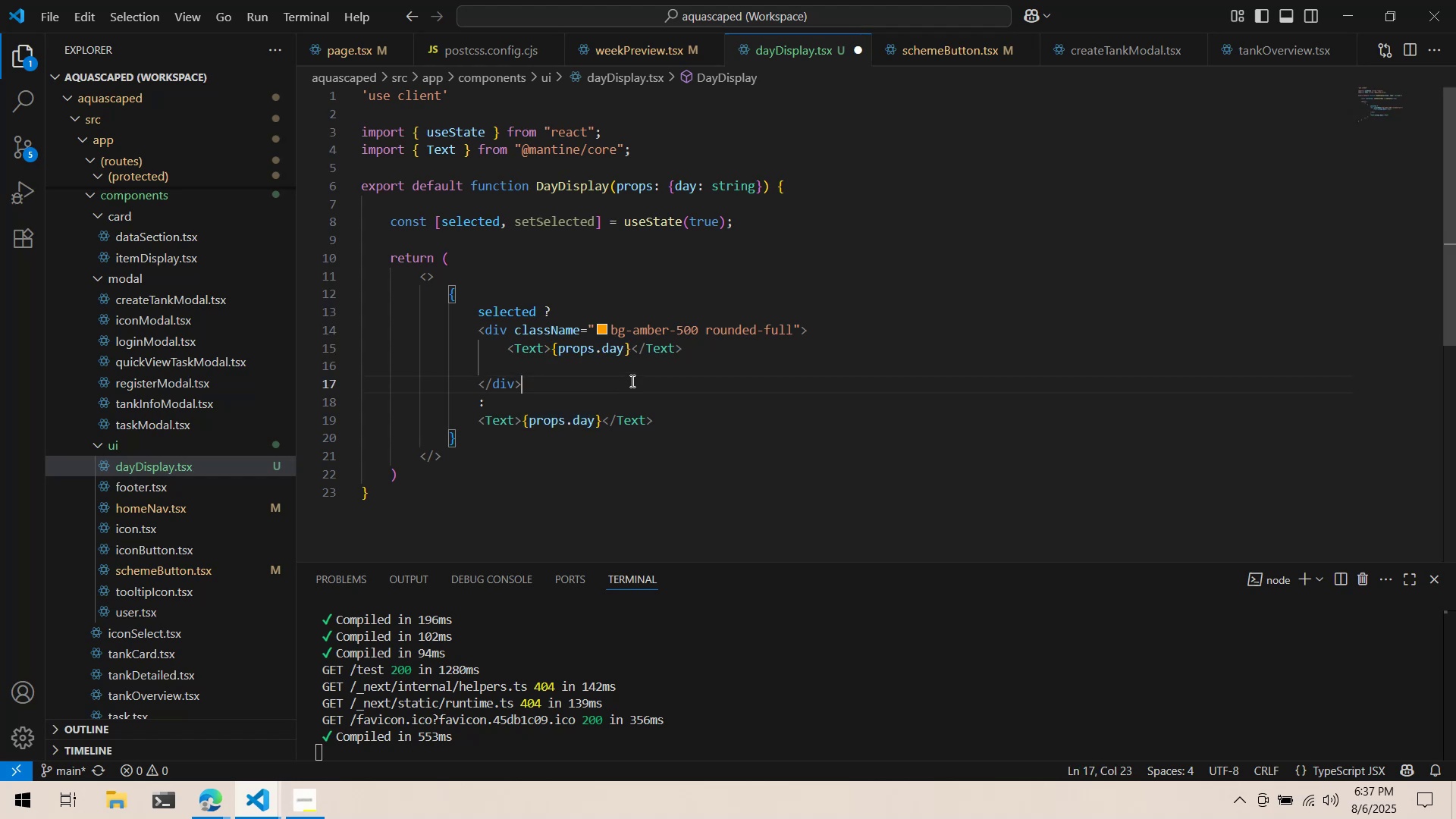 
double_click([631, 368])
 